 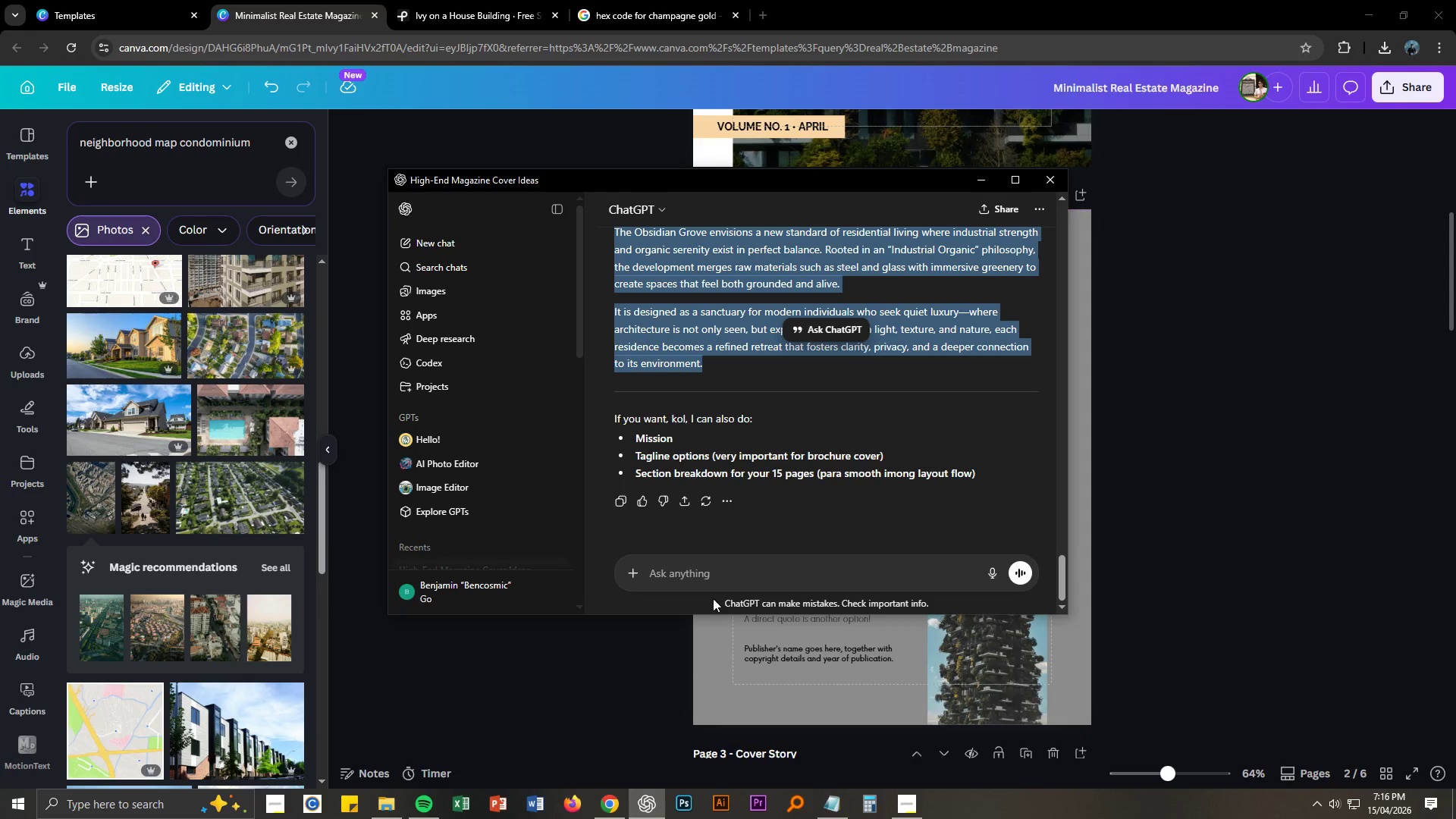 
left_click([707, 566])
 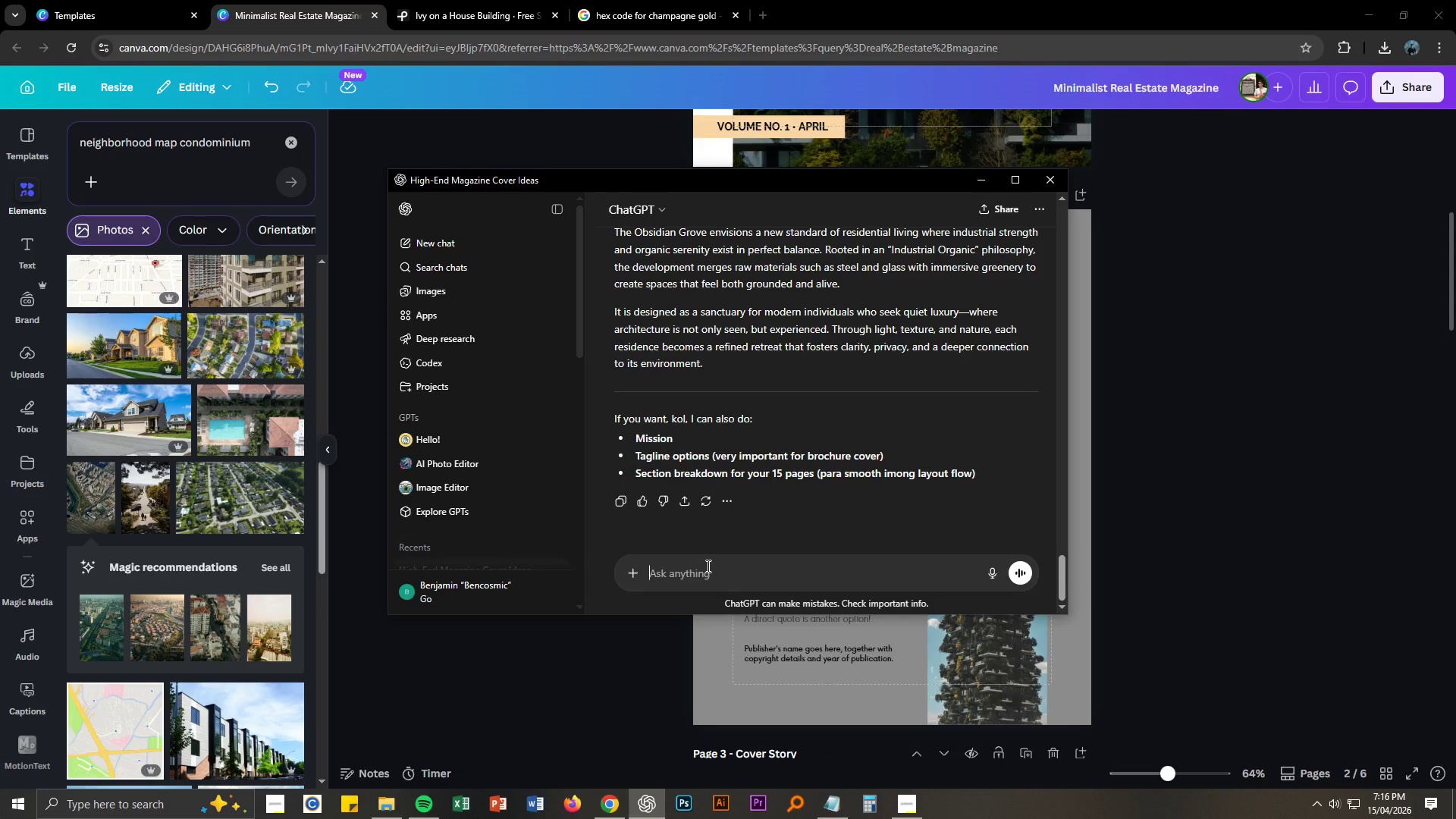 
type(kol, mission daw so)
key(Backspace)
key(Backspace)
 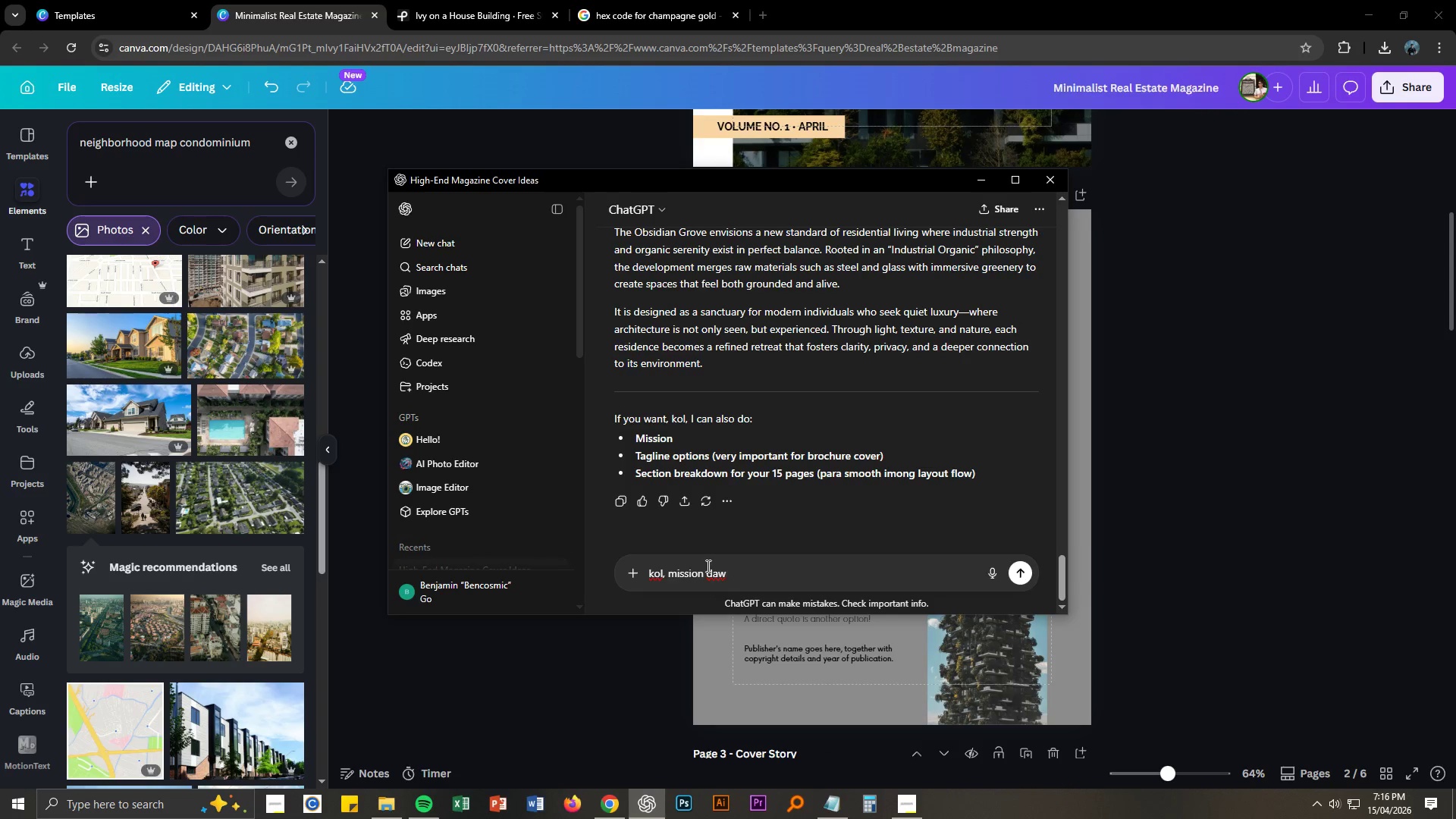 
key(Enter)
 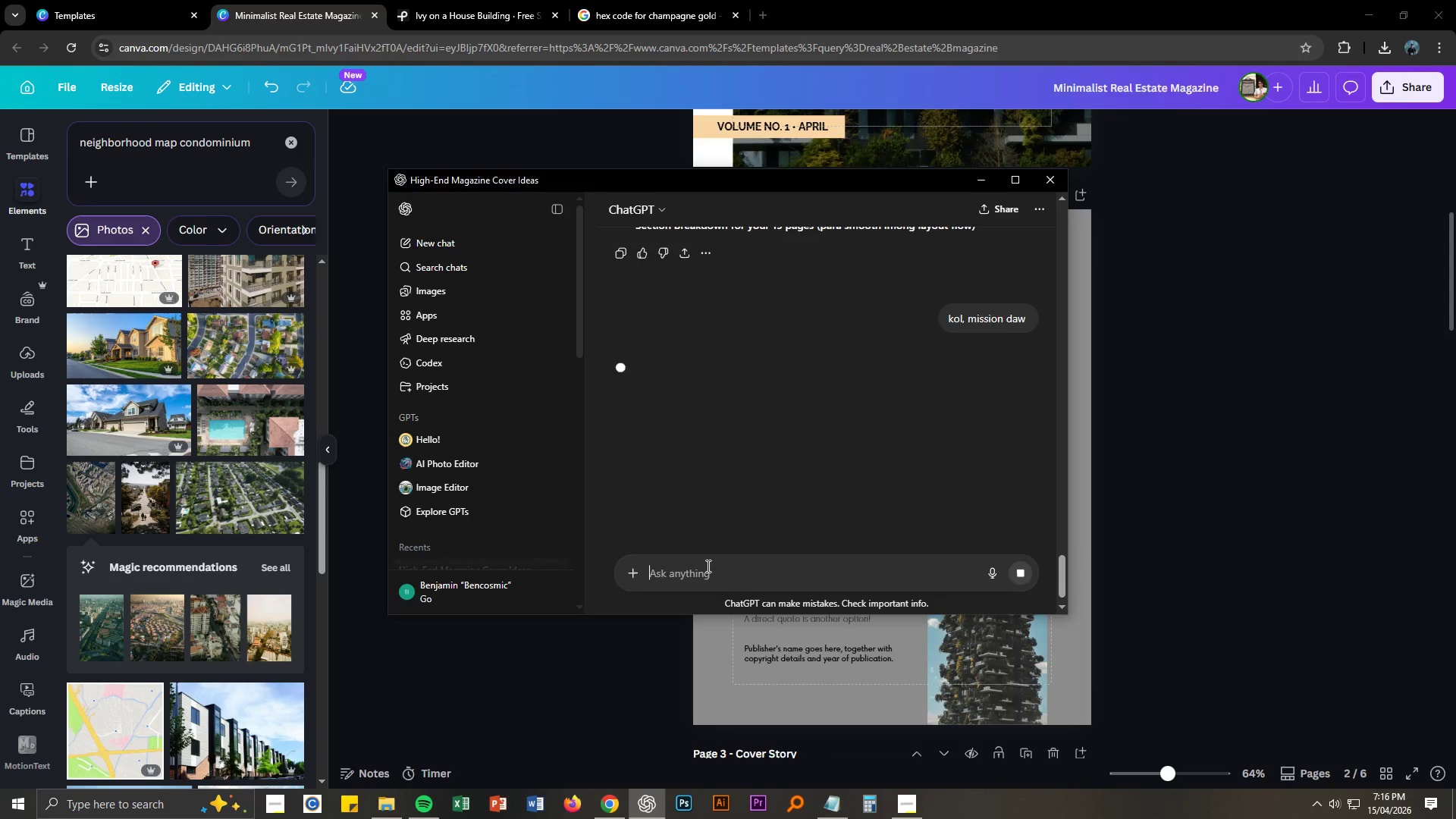 
key(Alt+AltLeft)
 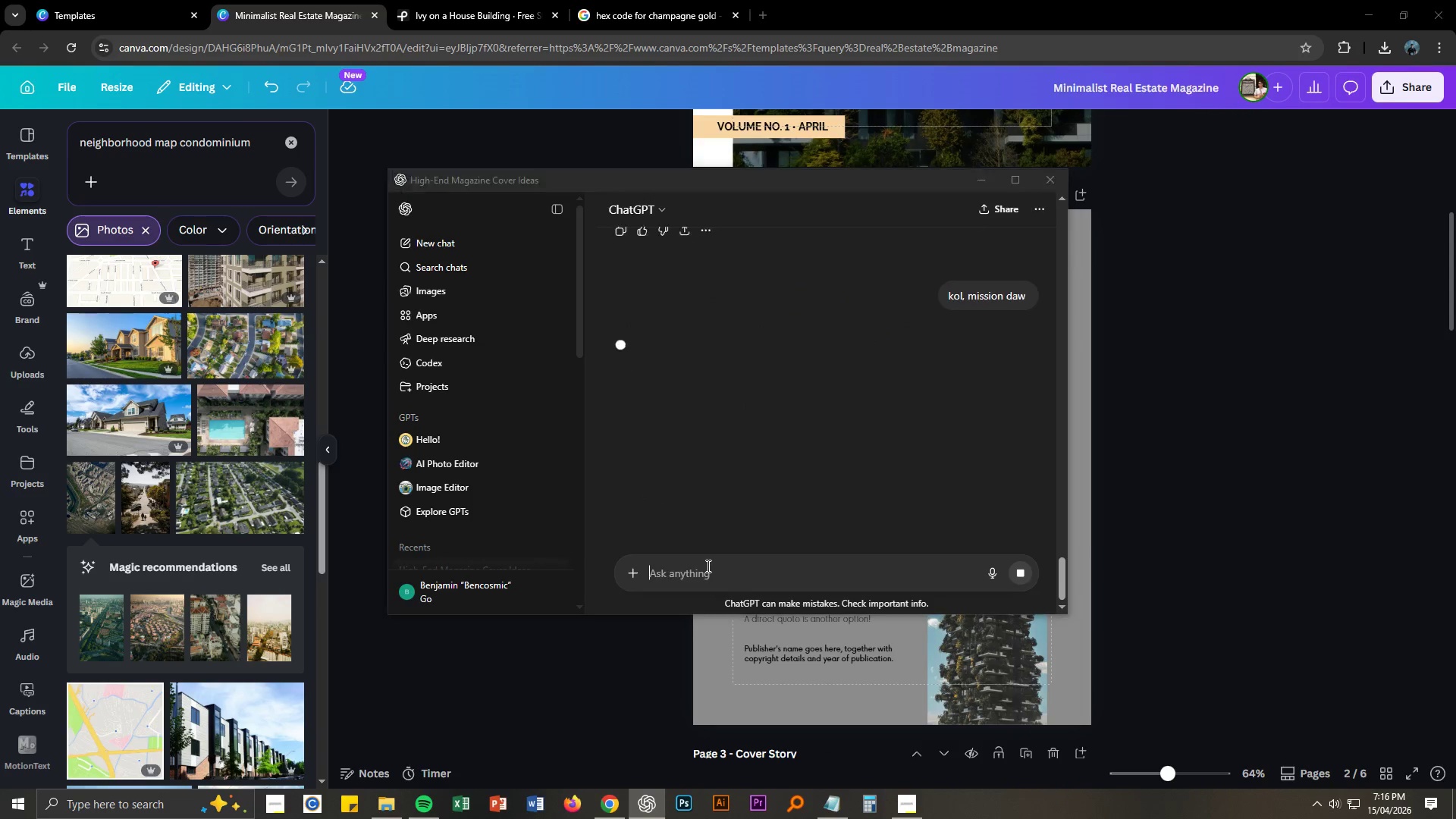 
key(Alt+Tab)
 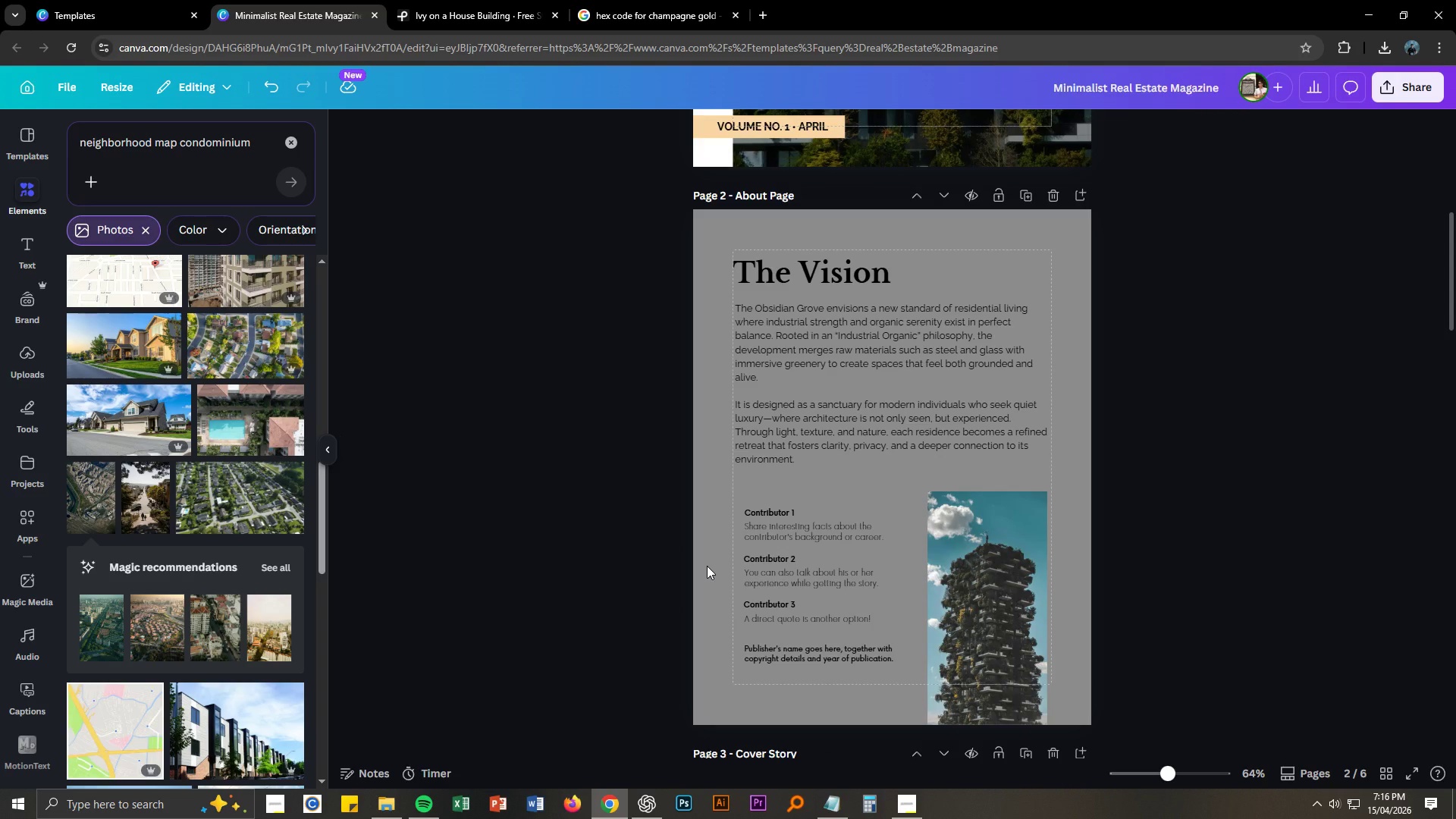 
key(Alt+AltLeft)
 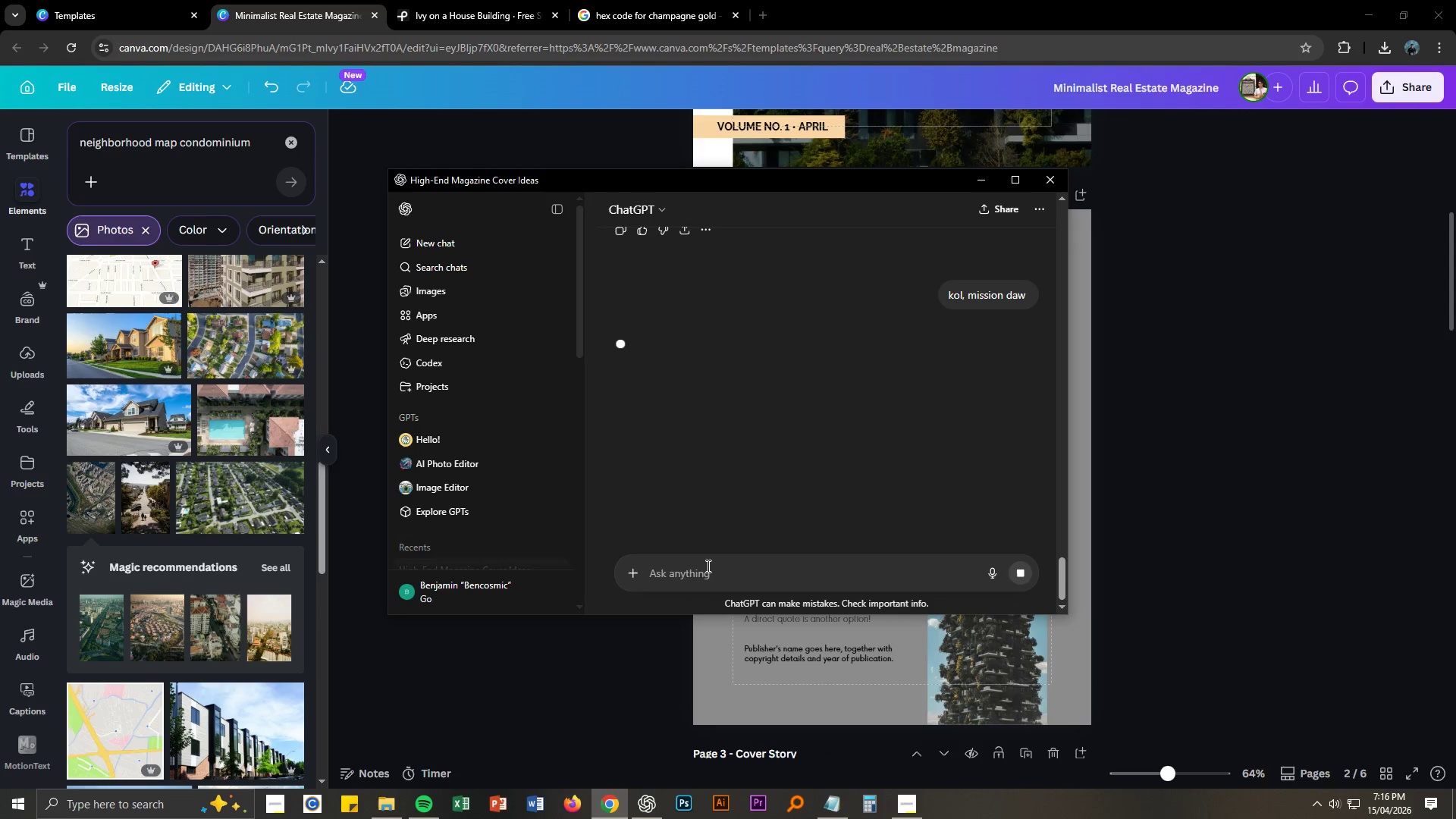 
key(Alt+Tab)
 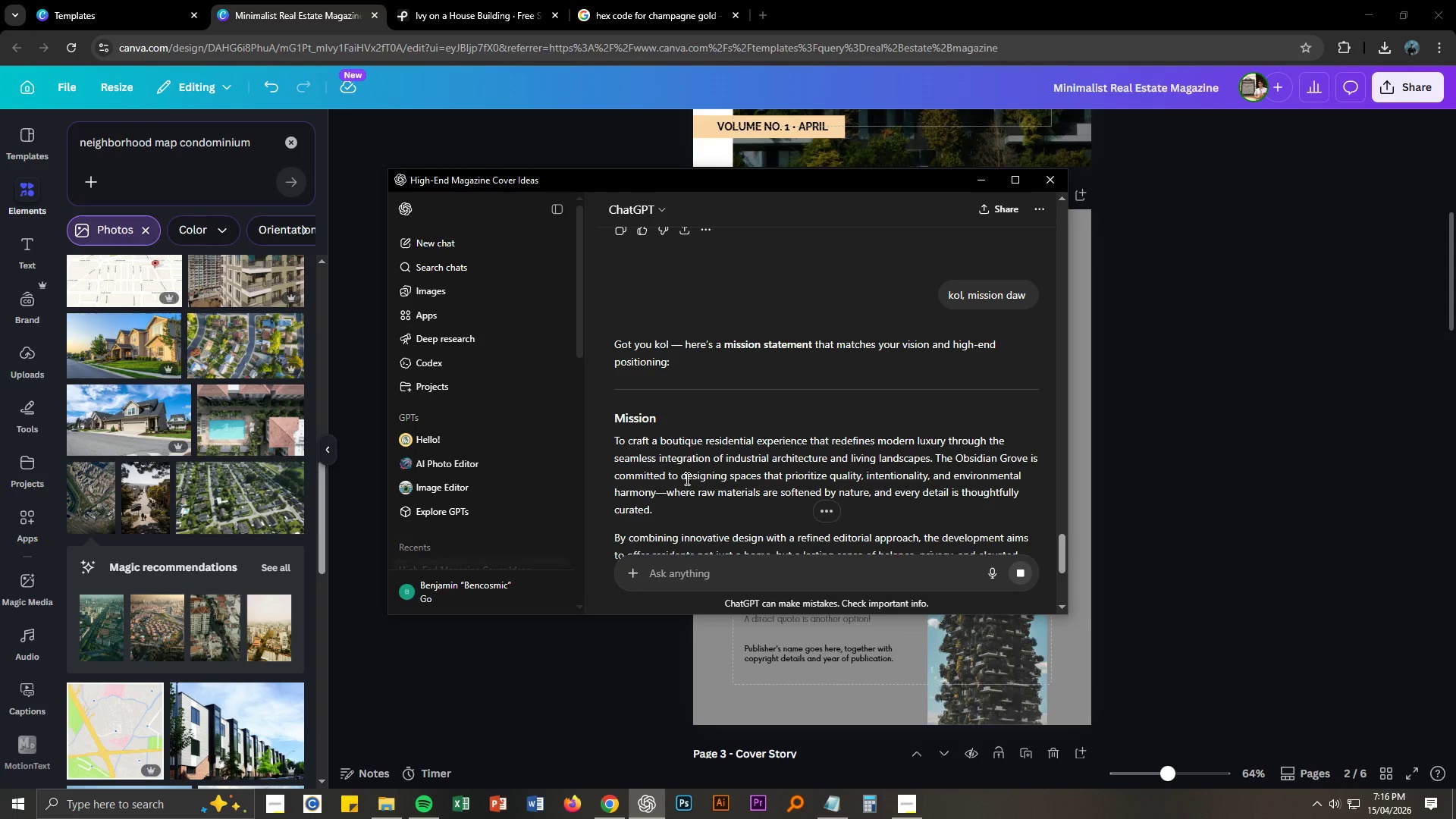 
wait(5.59)
 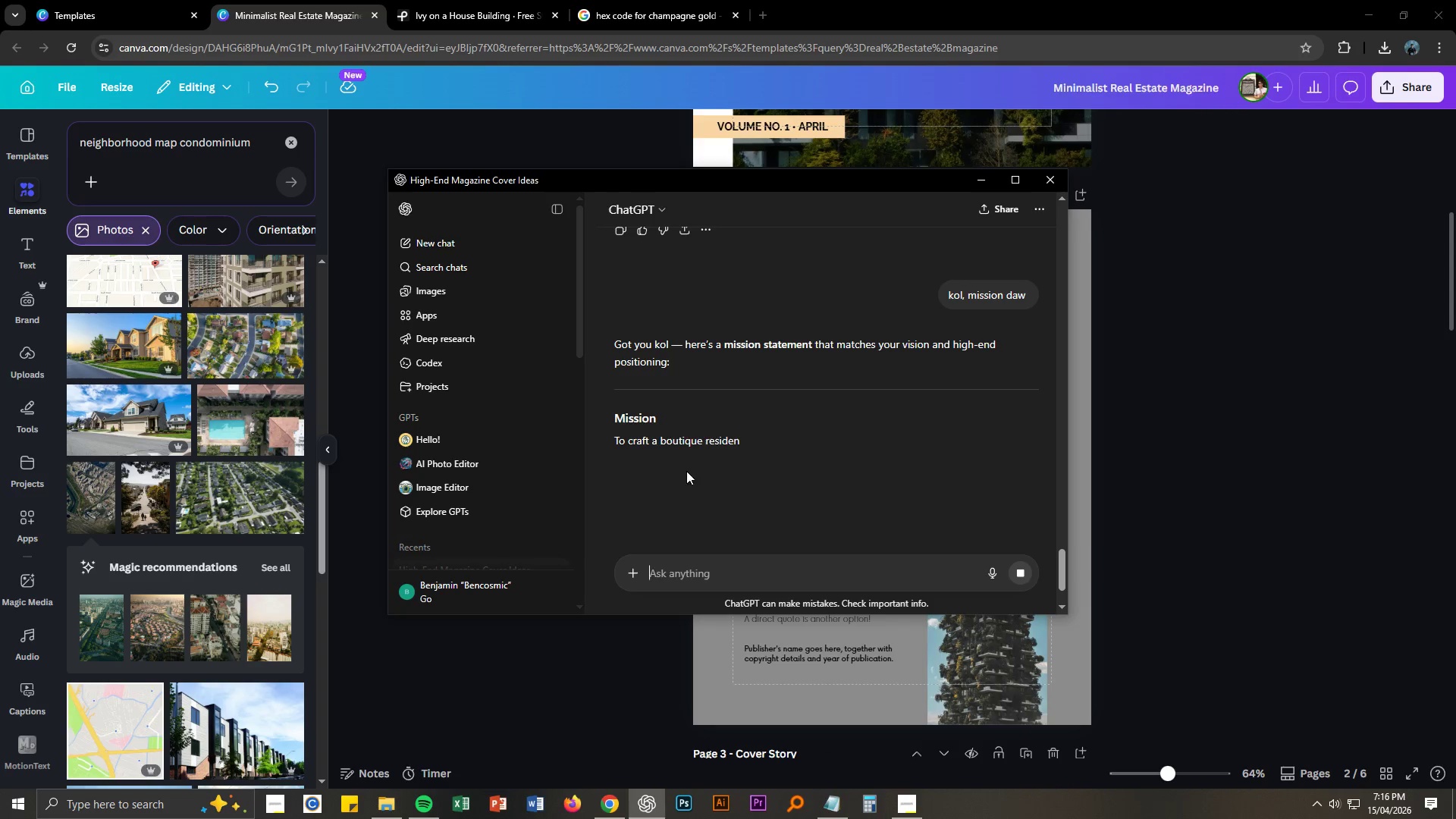 
scroll: coordinate [686, 478], scroll_direction: down, amount: 2.0
 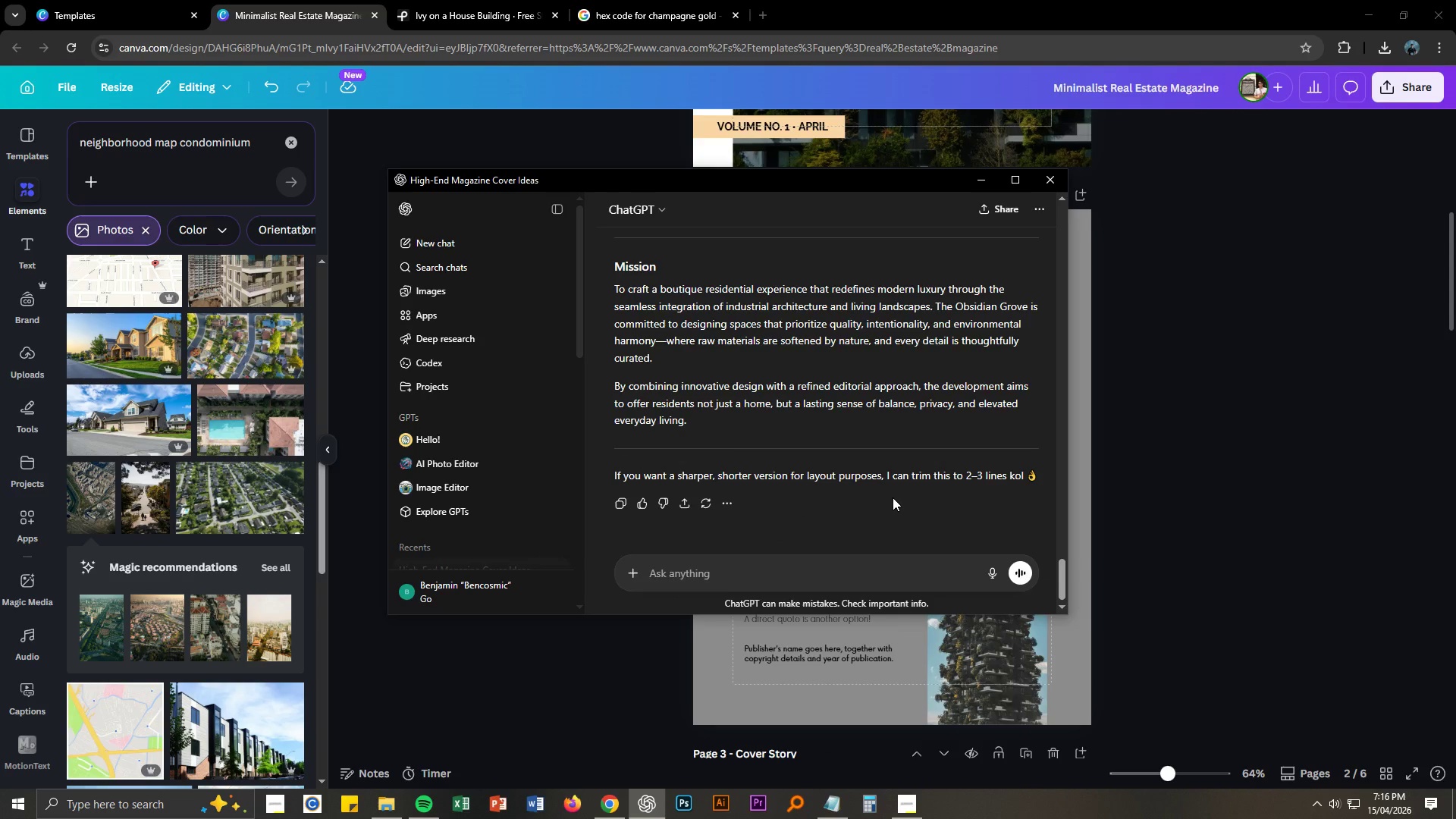 
left_click([802, 573])
 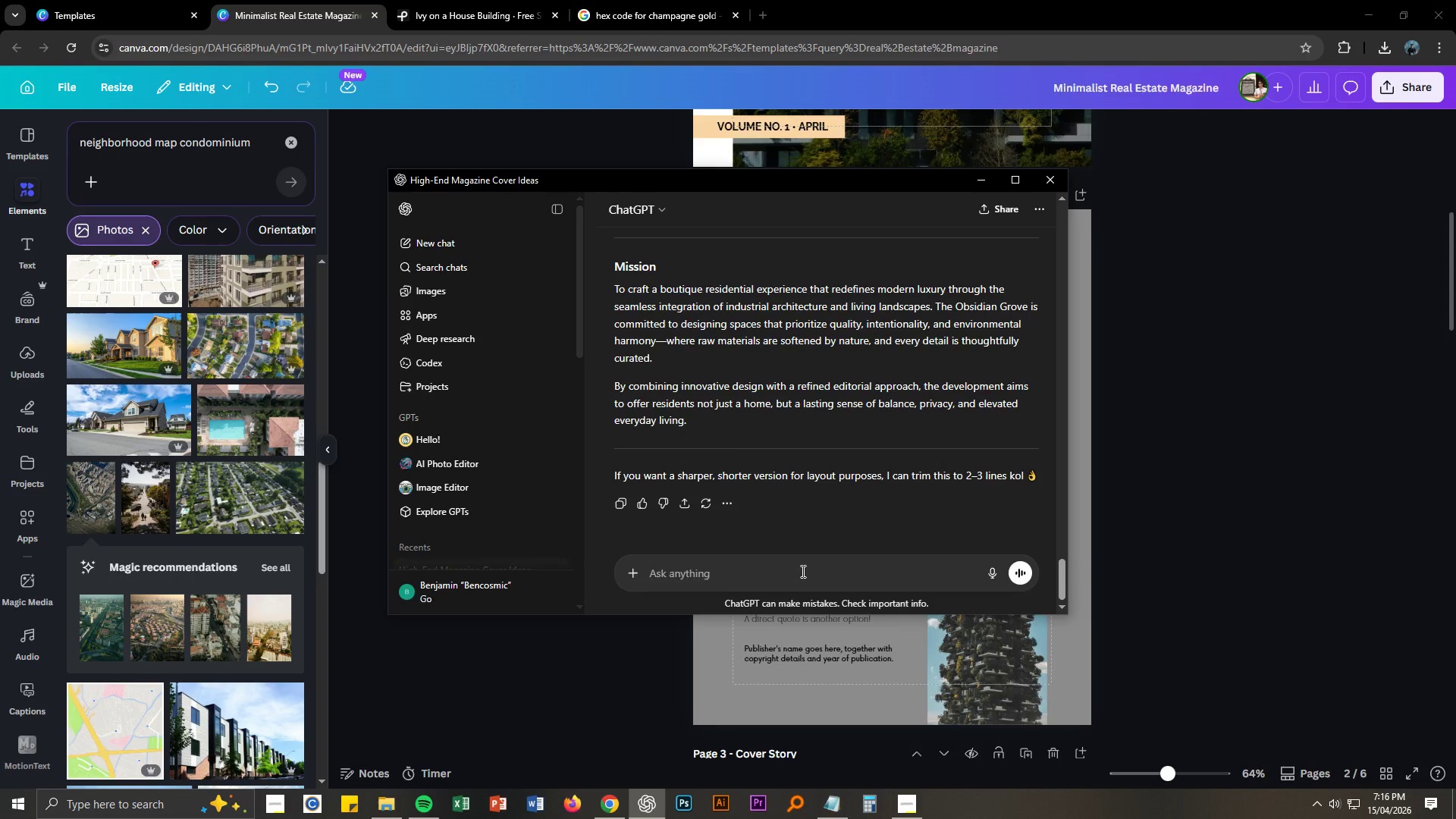 
type(shar-[)
key(Backspace)
key(Backspace)
type(per and shorter kol)
 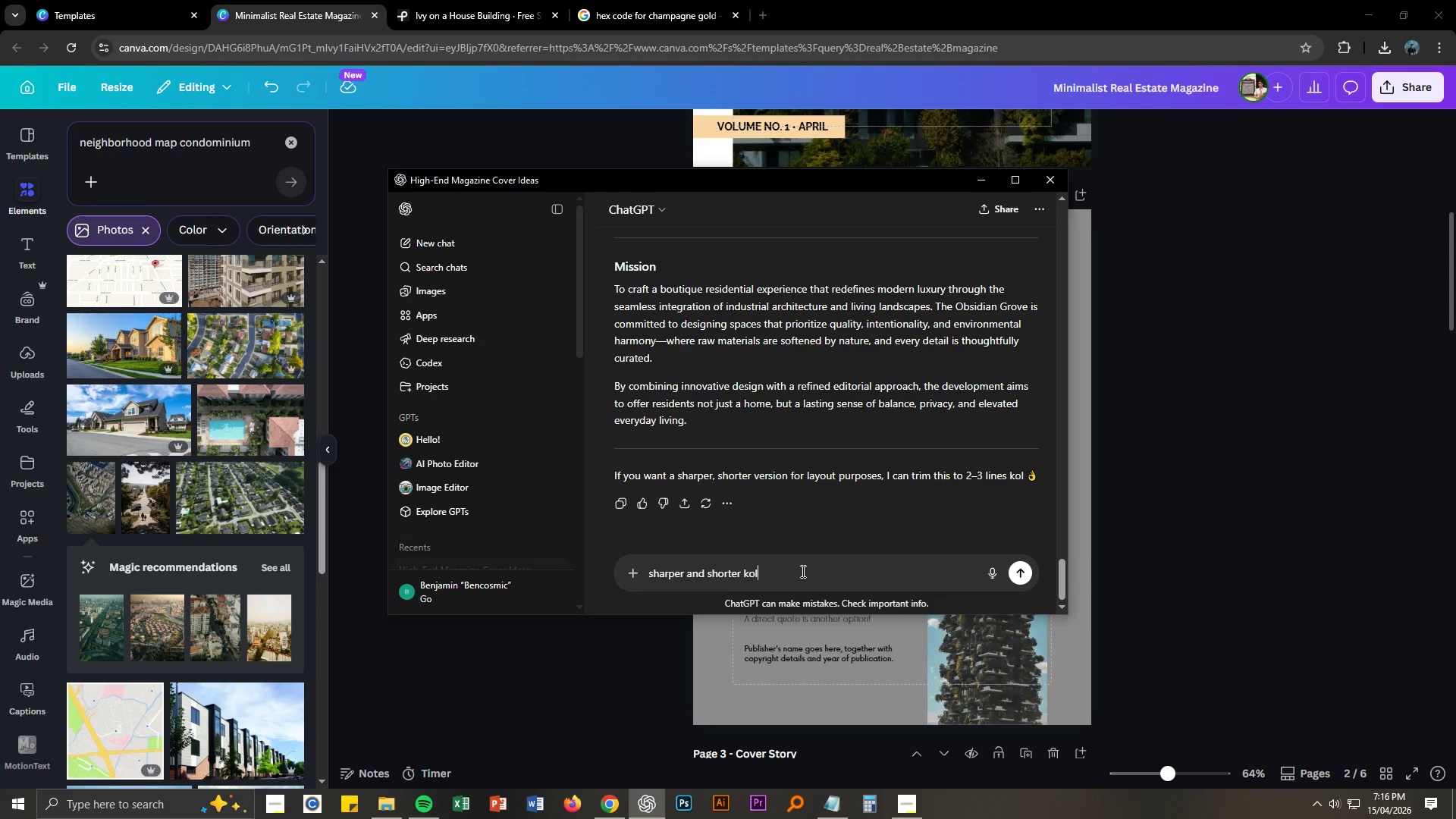 
key(Enter)
 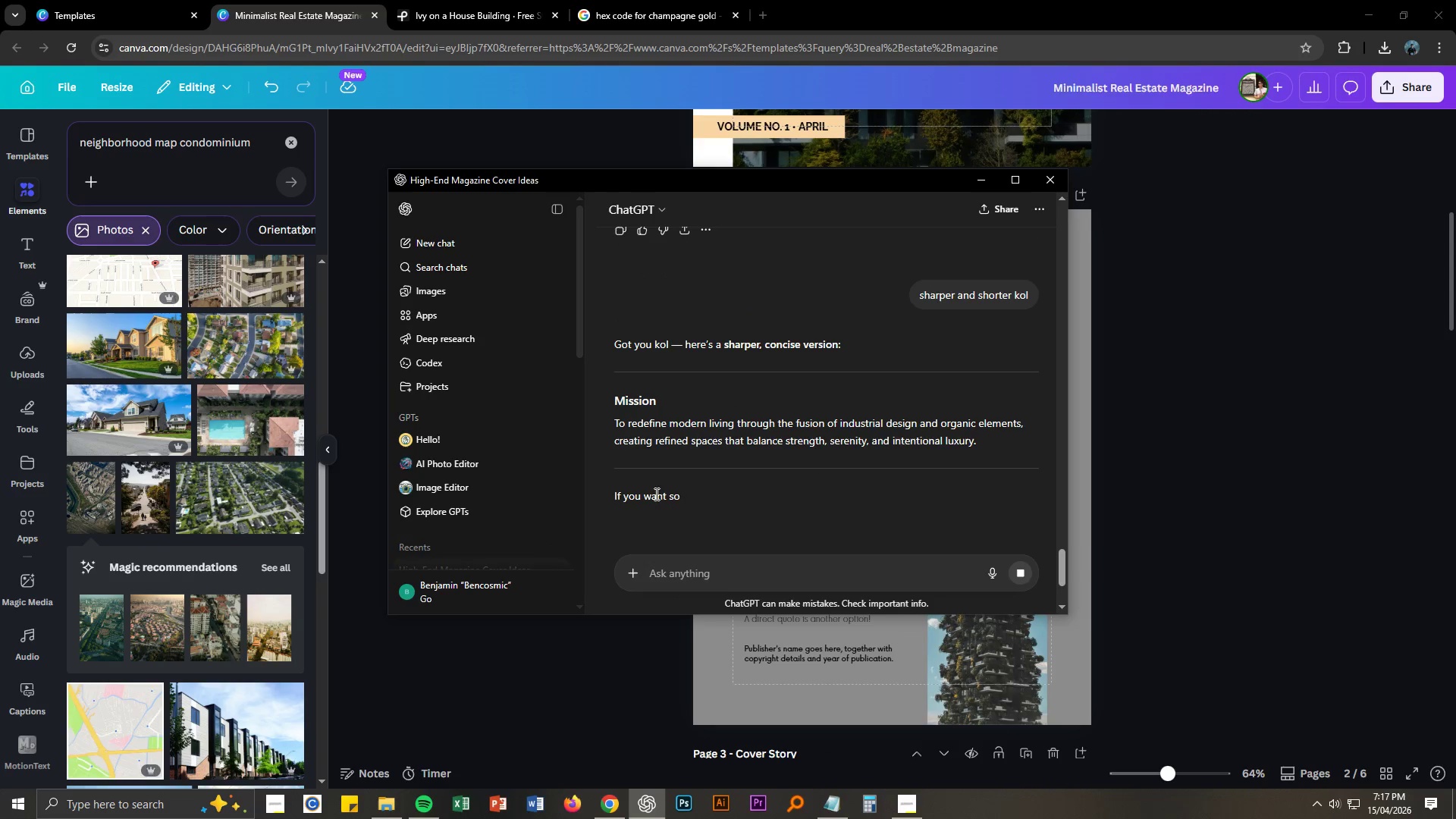 
wait(6.97)
 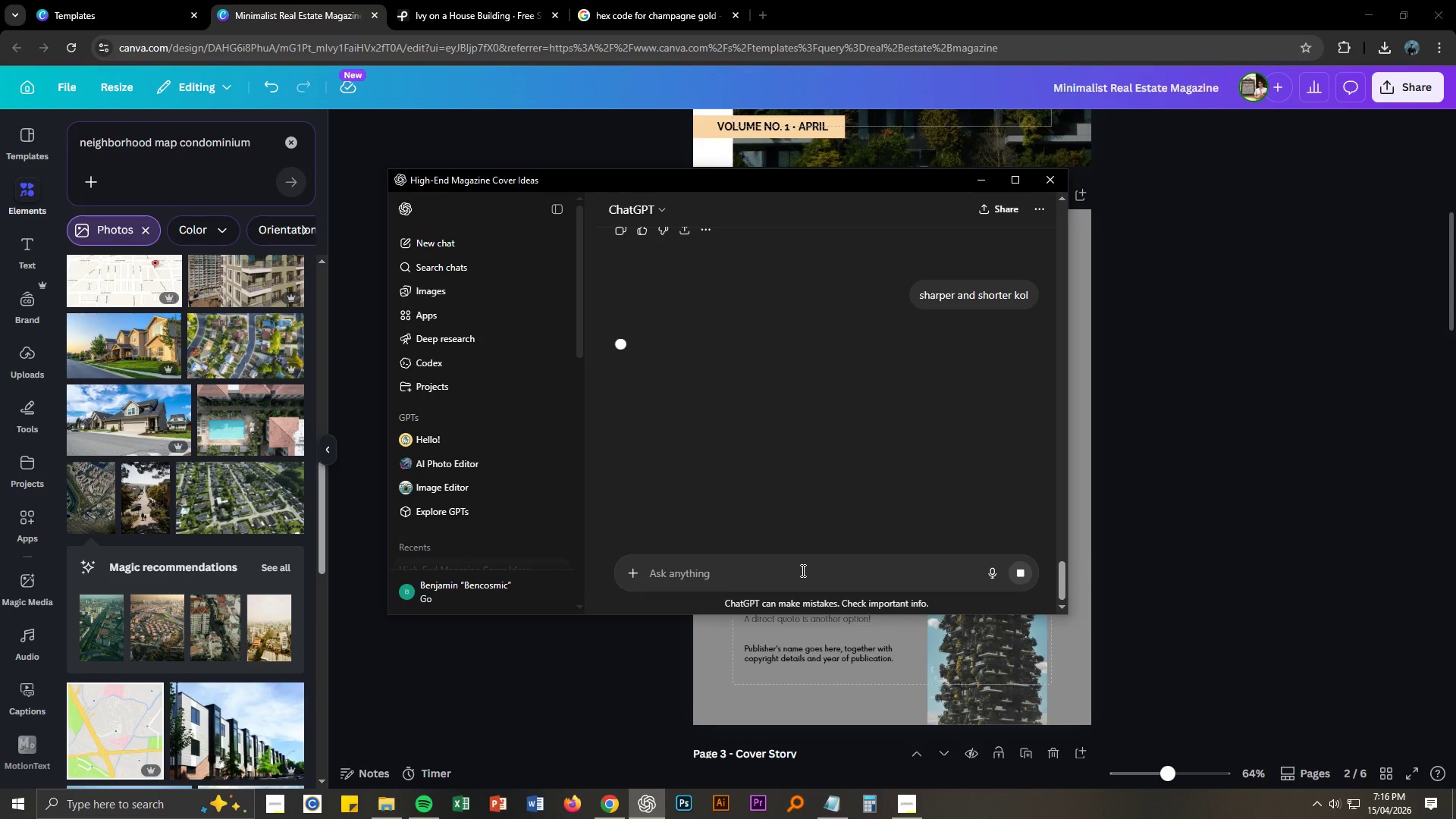 
scroll: coordinate [604, 439], scroll_direction: up, amount: 2.0
 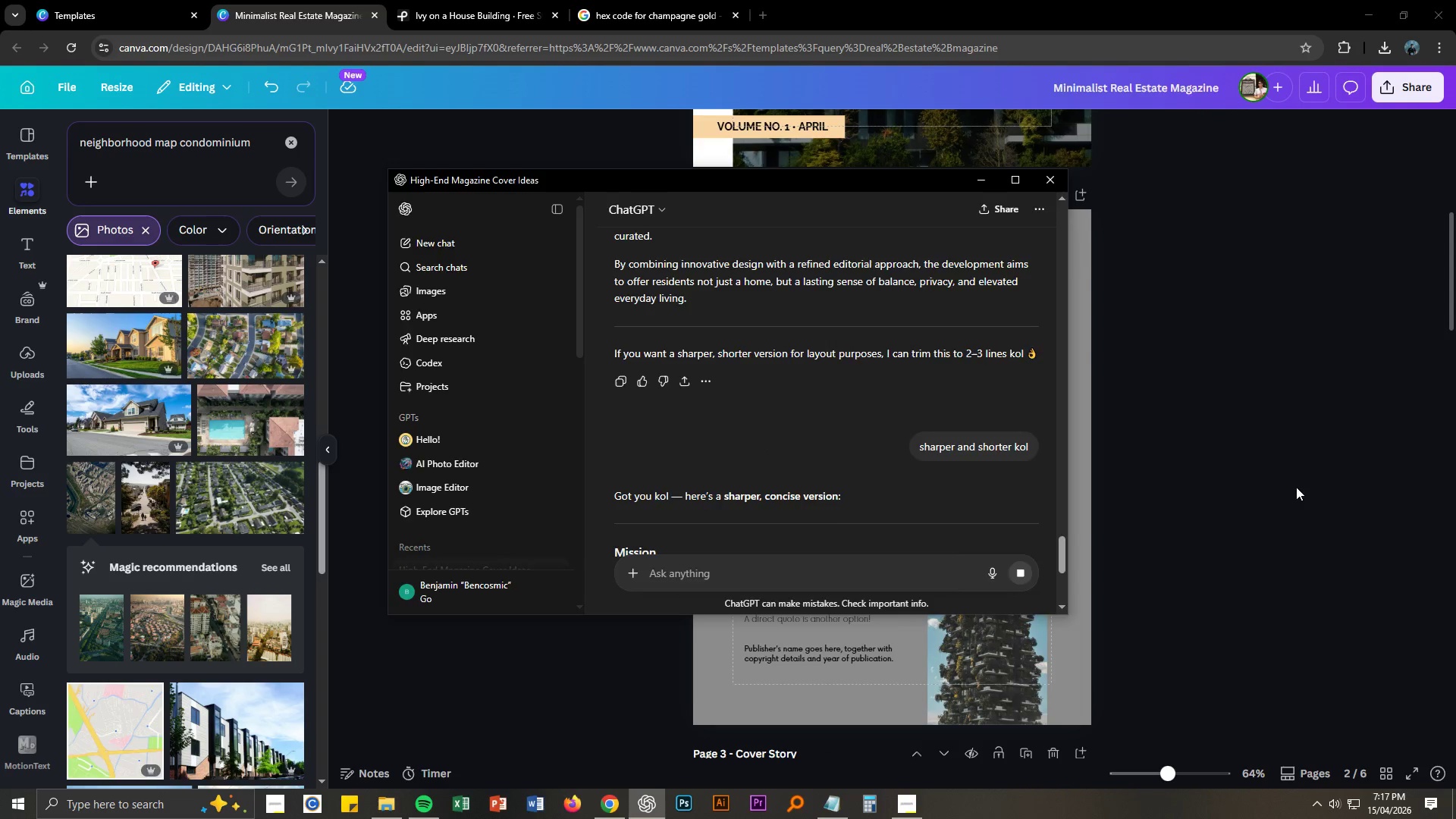 
left_click([1288, 489])
 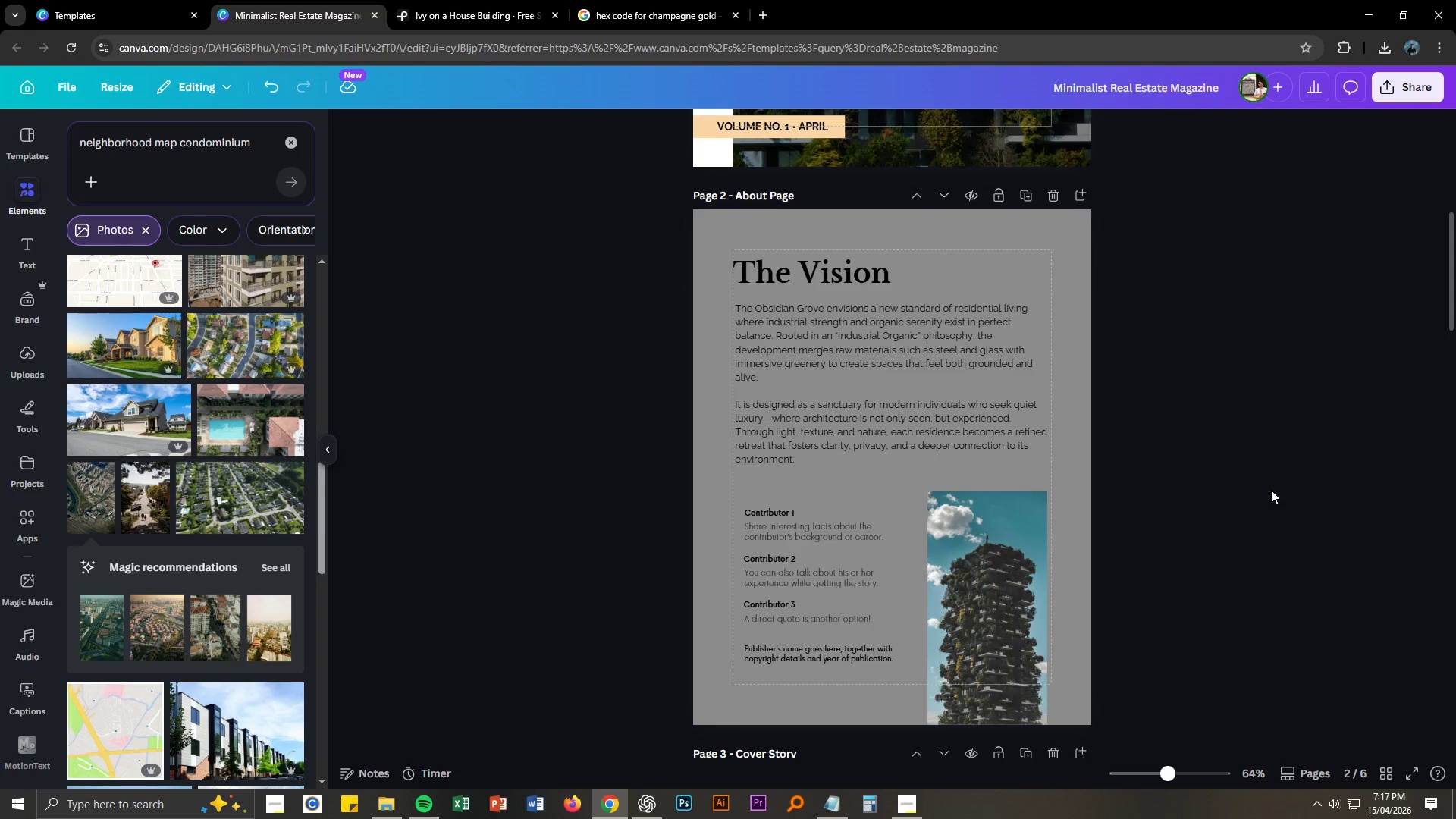 
scroll: coordinate [1271, 490], scroll_direction: up, amount: 1.0
 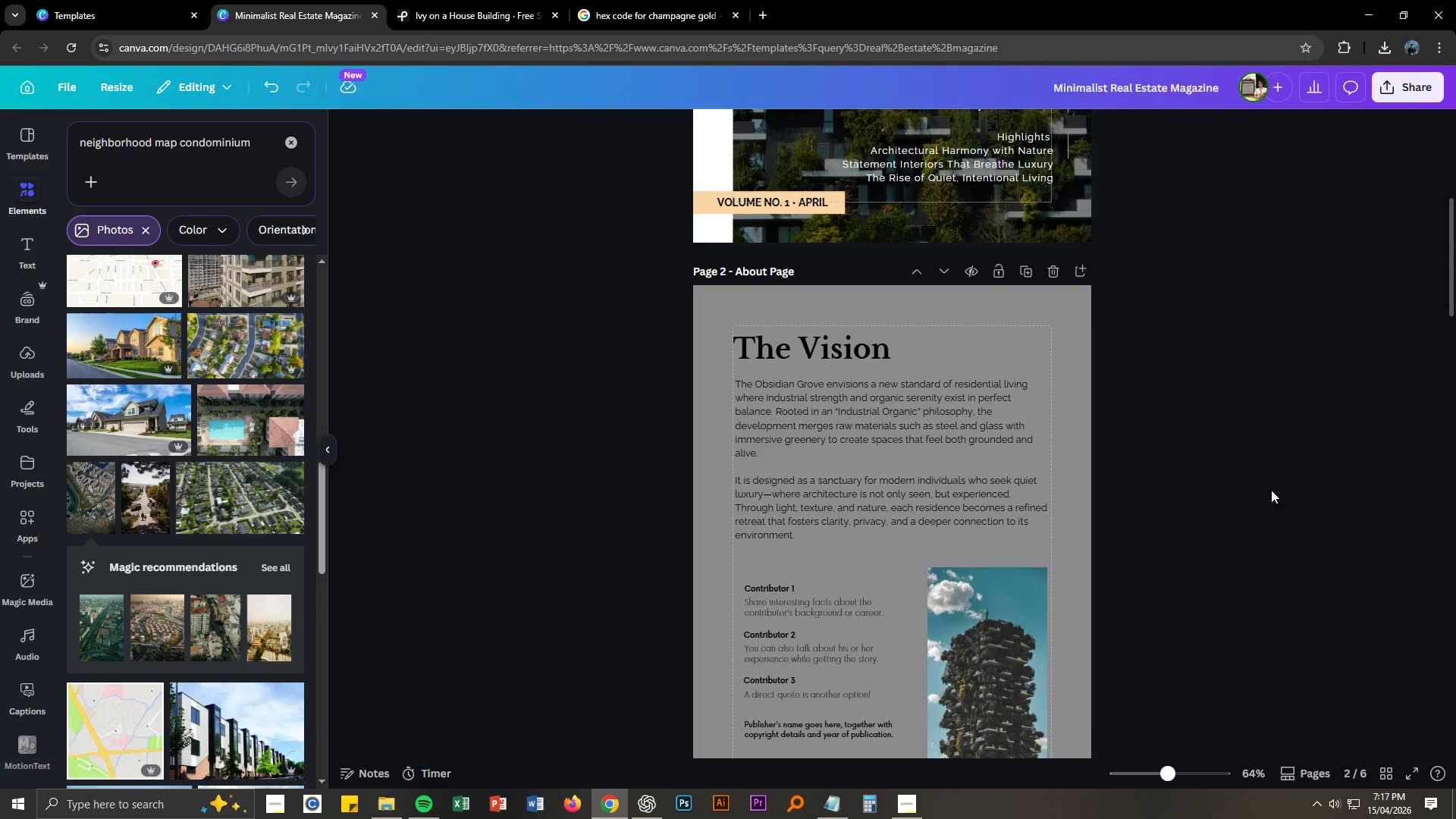 
scroll: coordinate [1271, 490], scroll_direction: down, amount: 1.0
 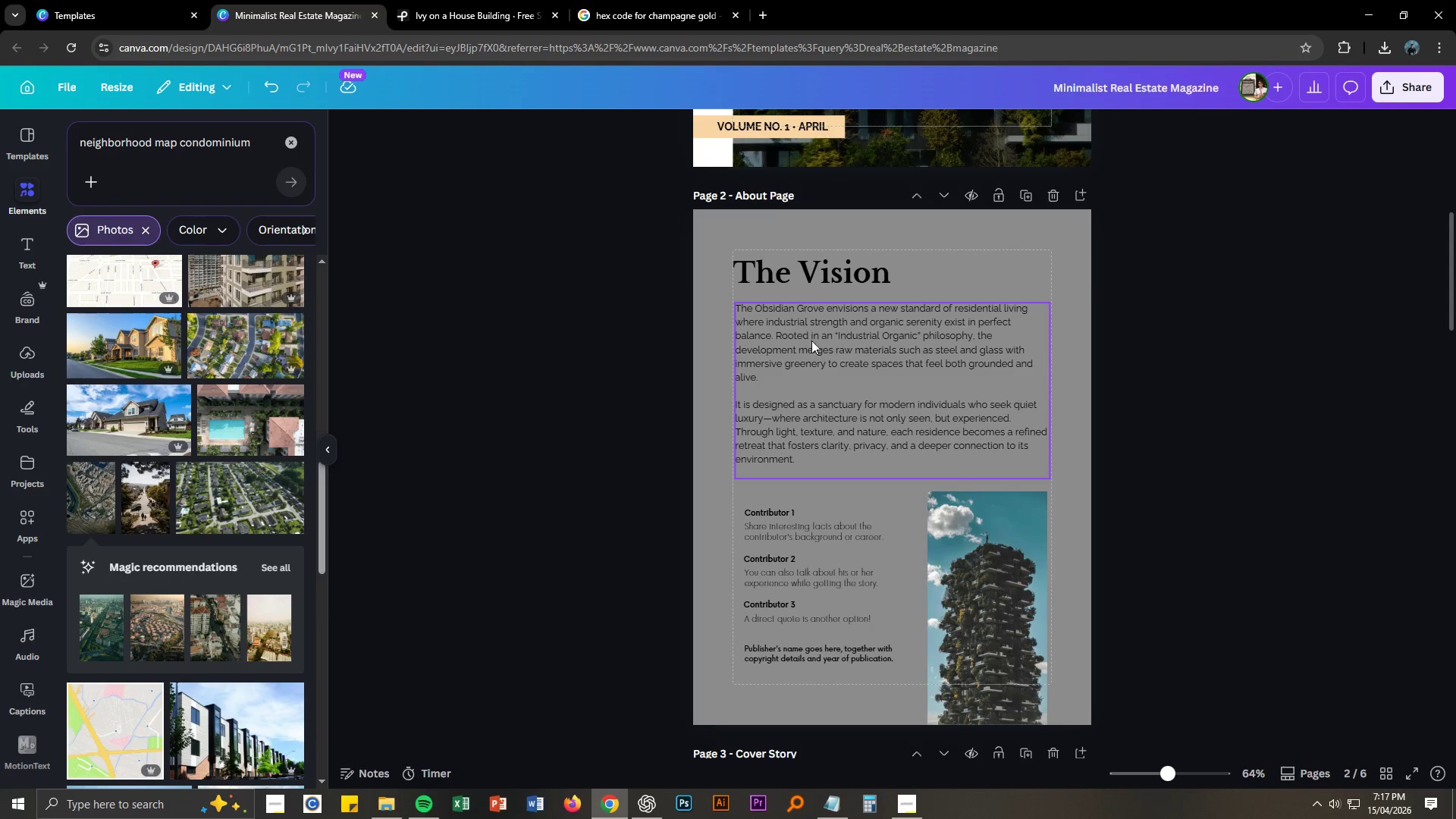 
left_click([824, 277])
 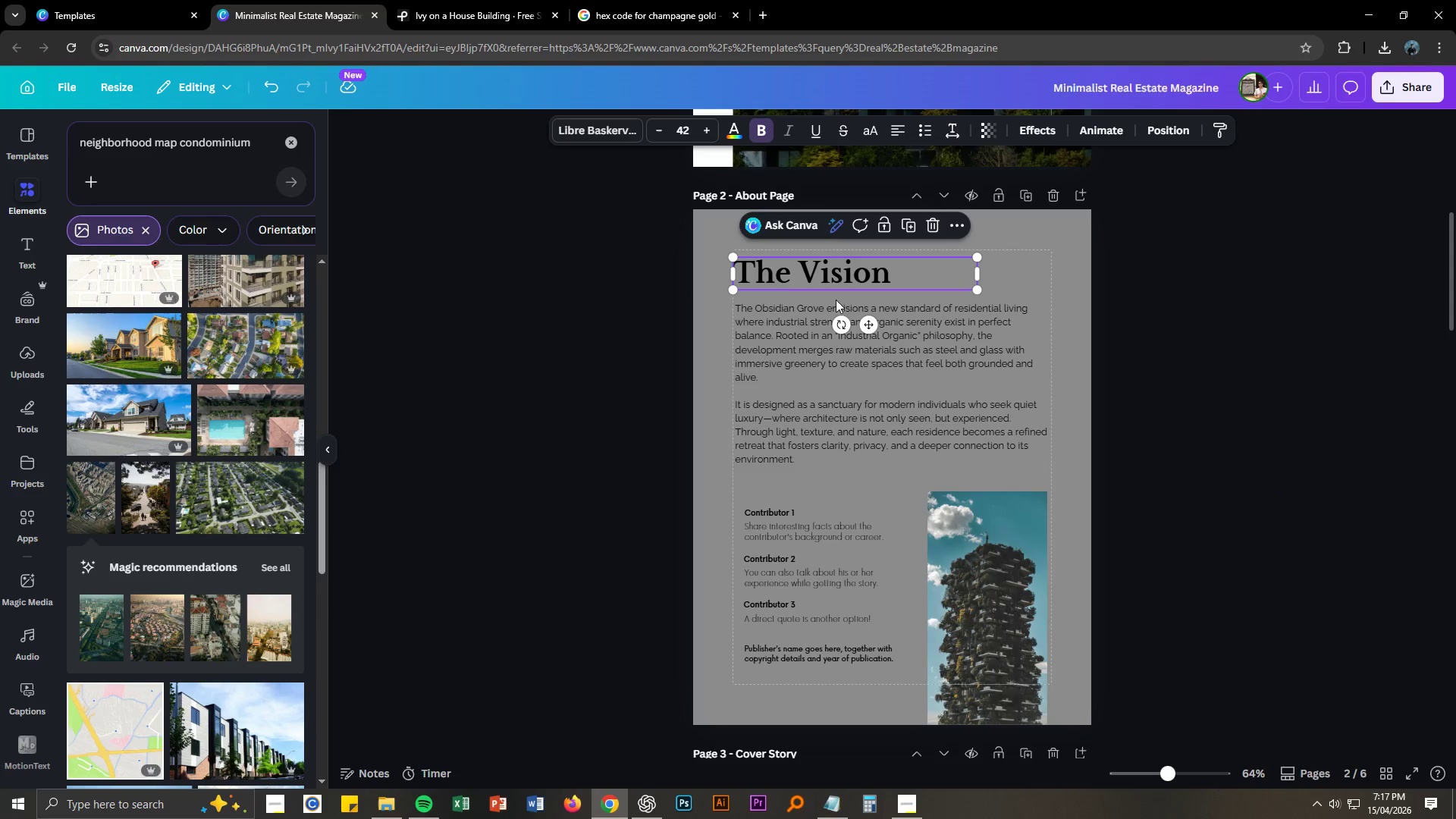 
key(Control+ControlLeft)
 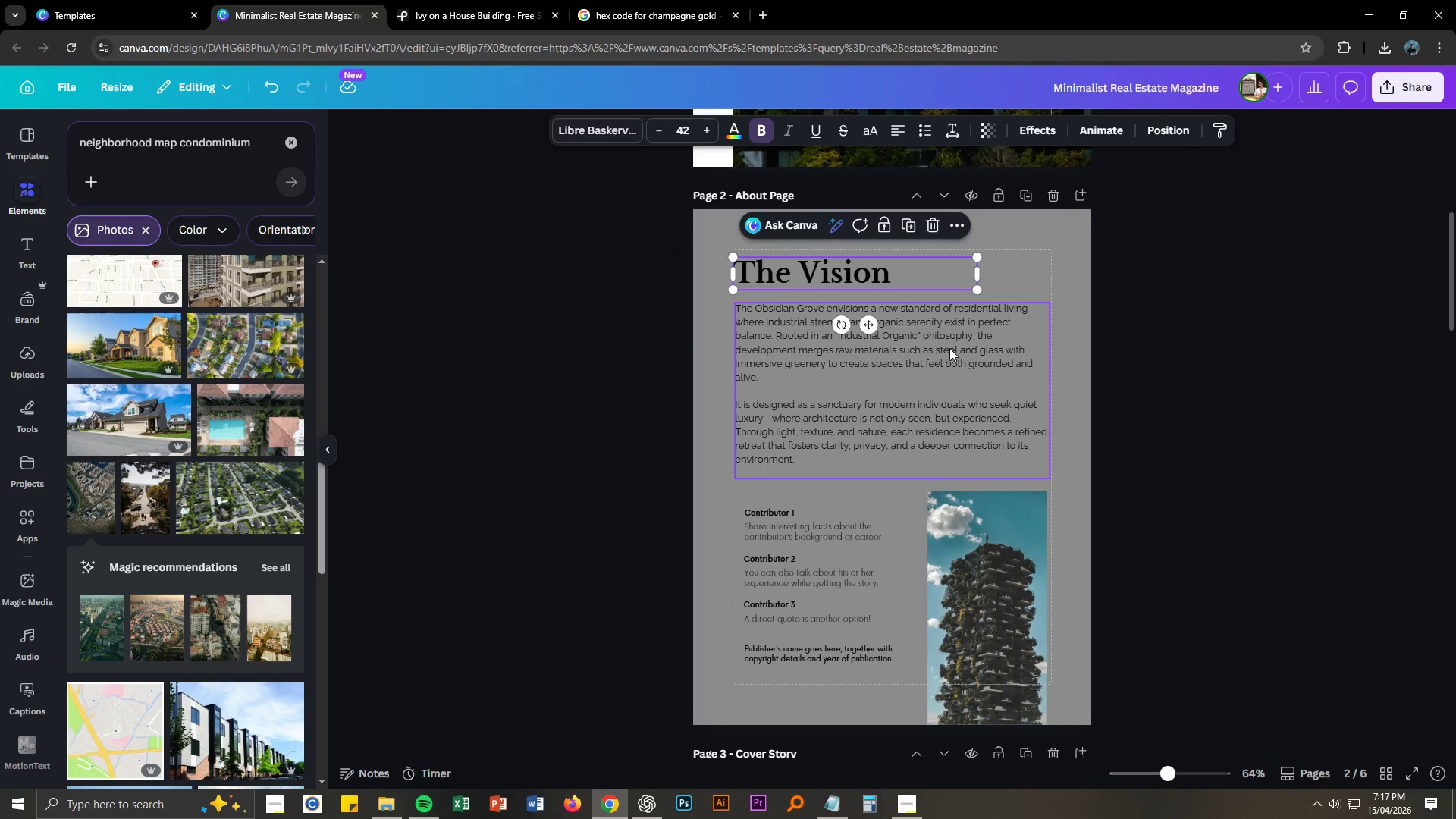 
key(Control+C)
 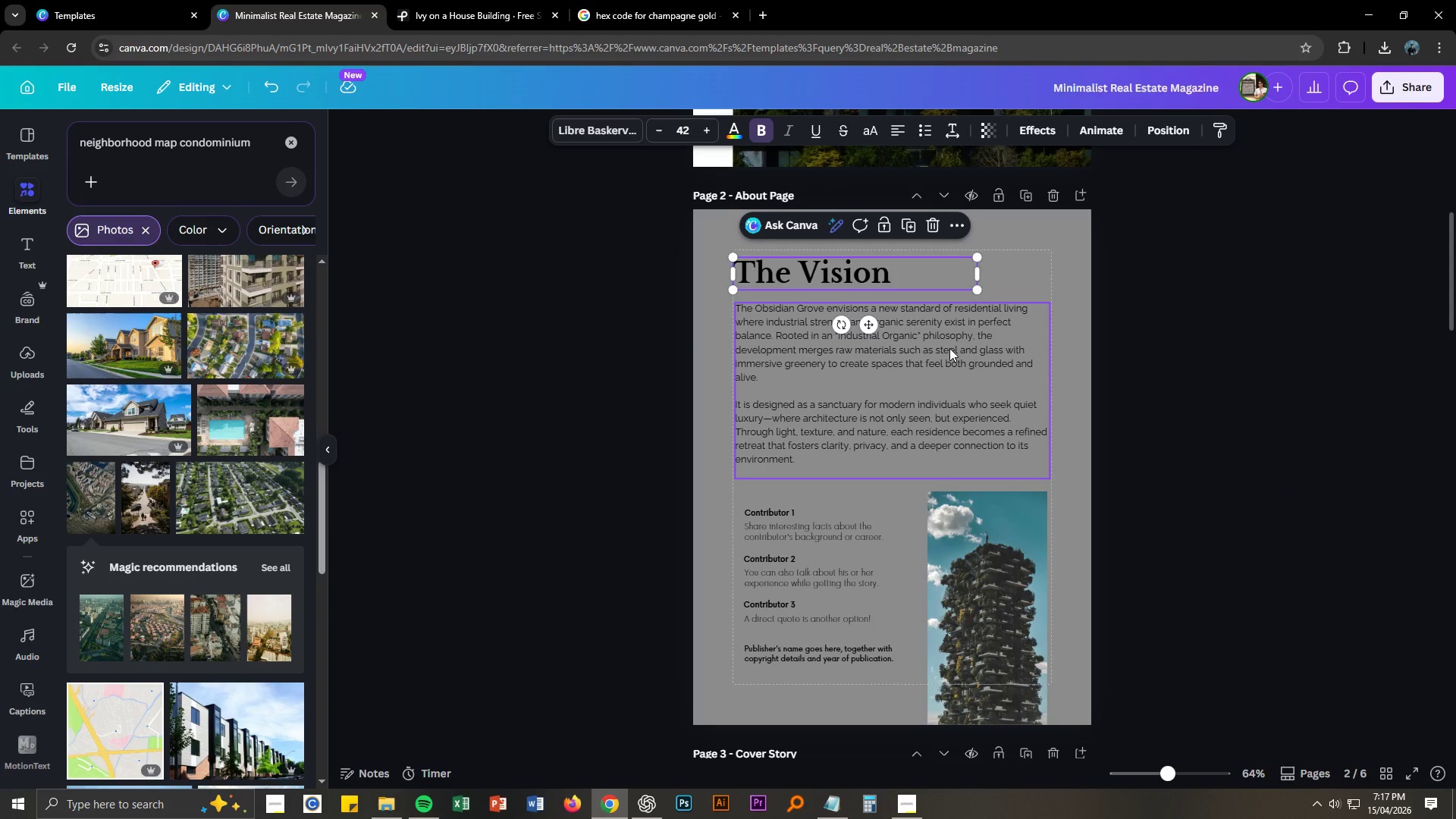 
key(Control+ControlLeft)
 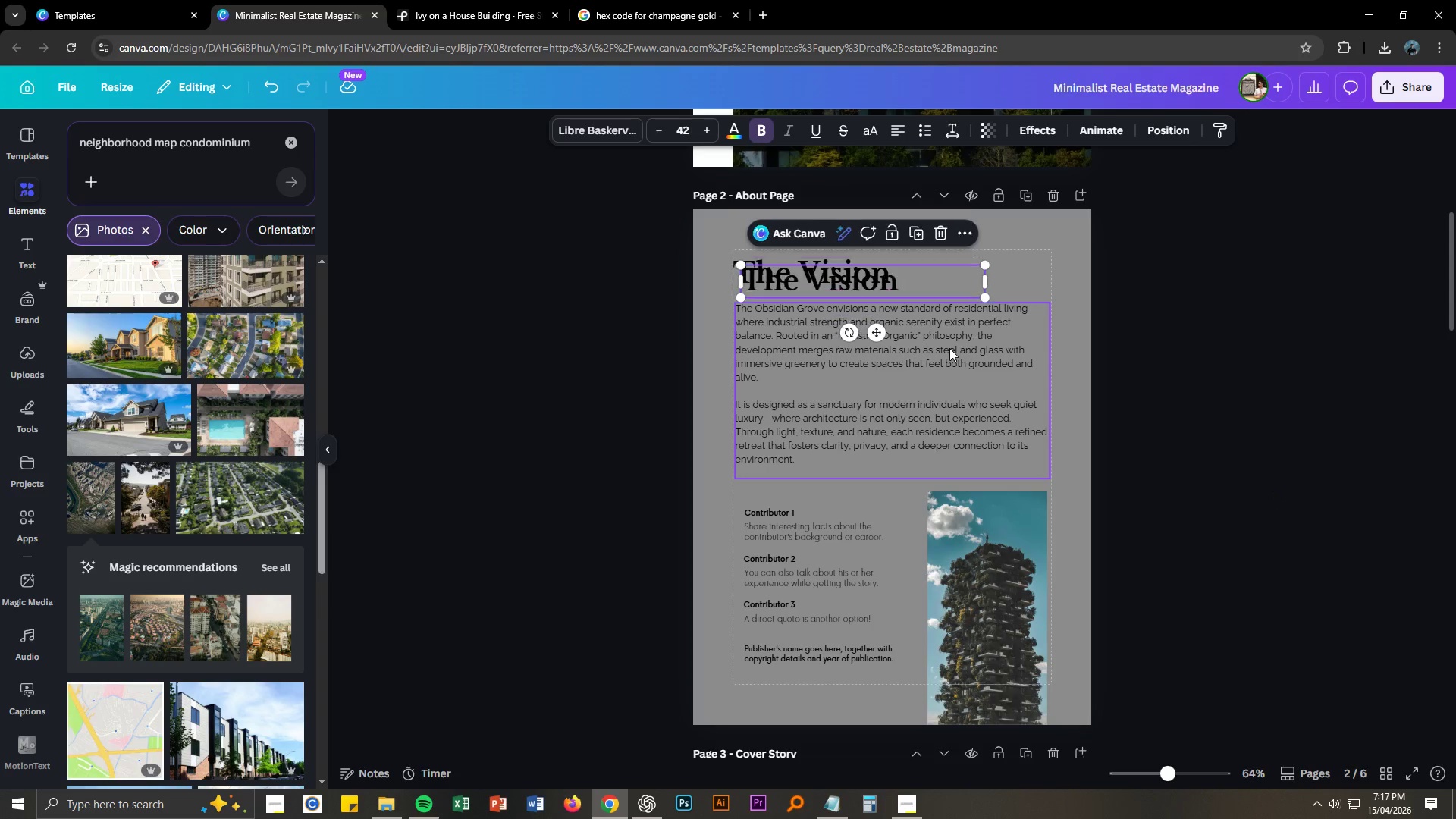 
key(Control+V)
 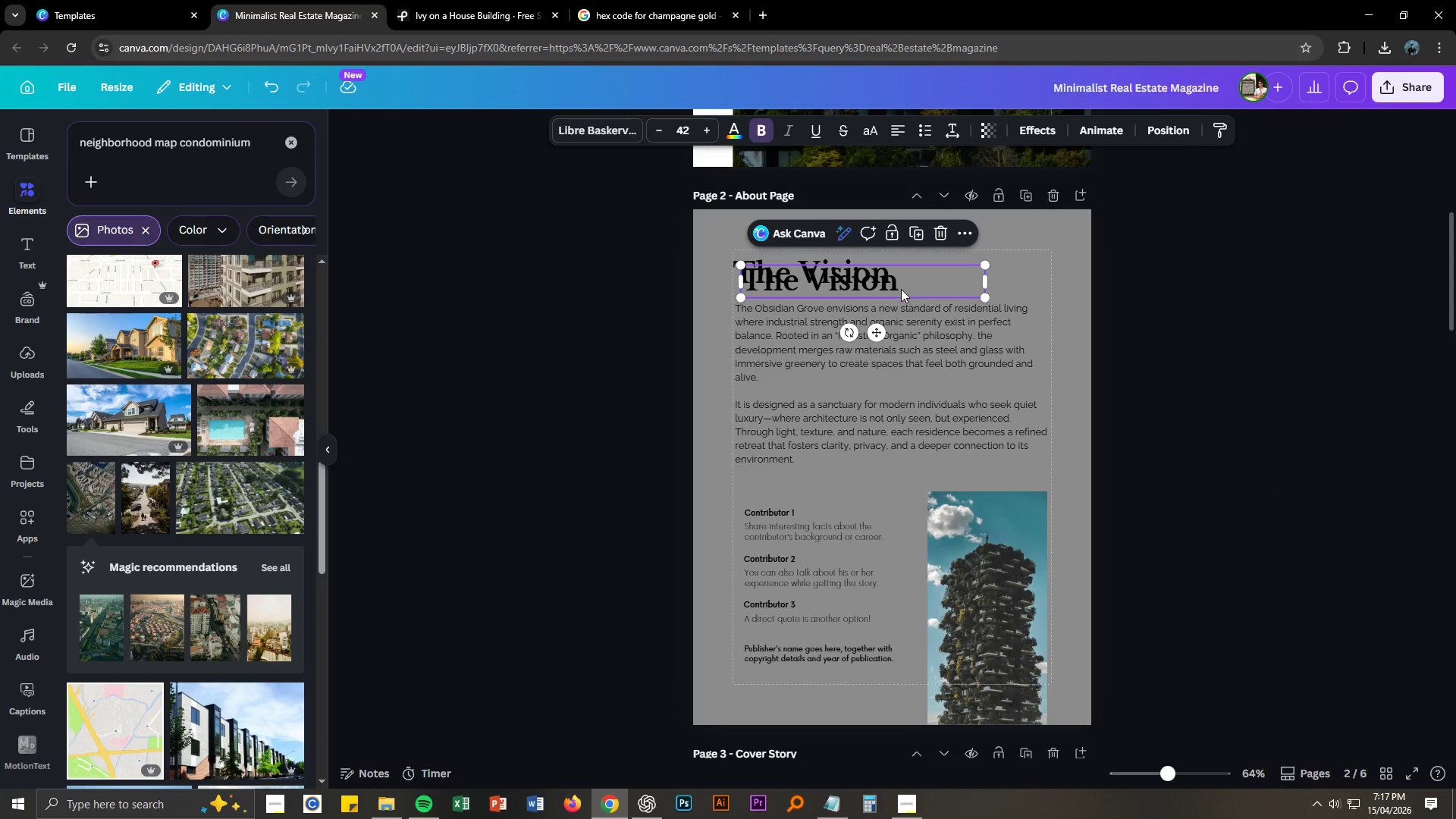 
left_click_drag(start_coordinate=[893, 285], to_coordinate=[887, 512])
 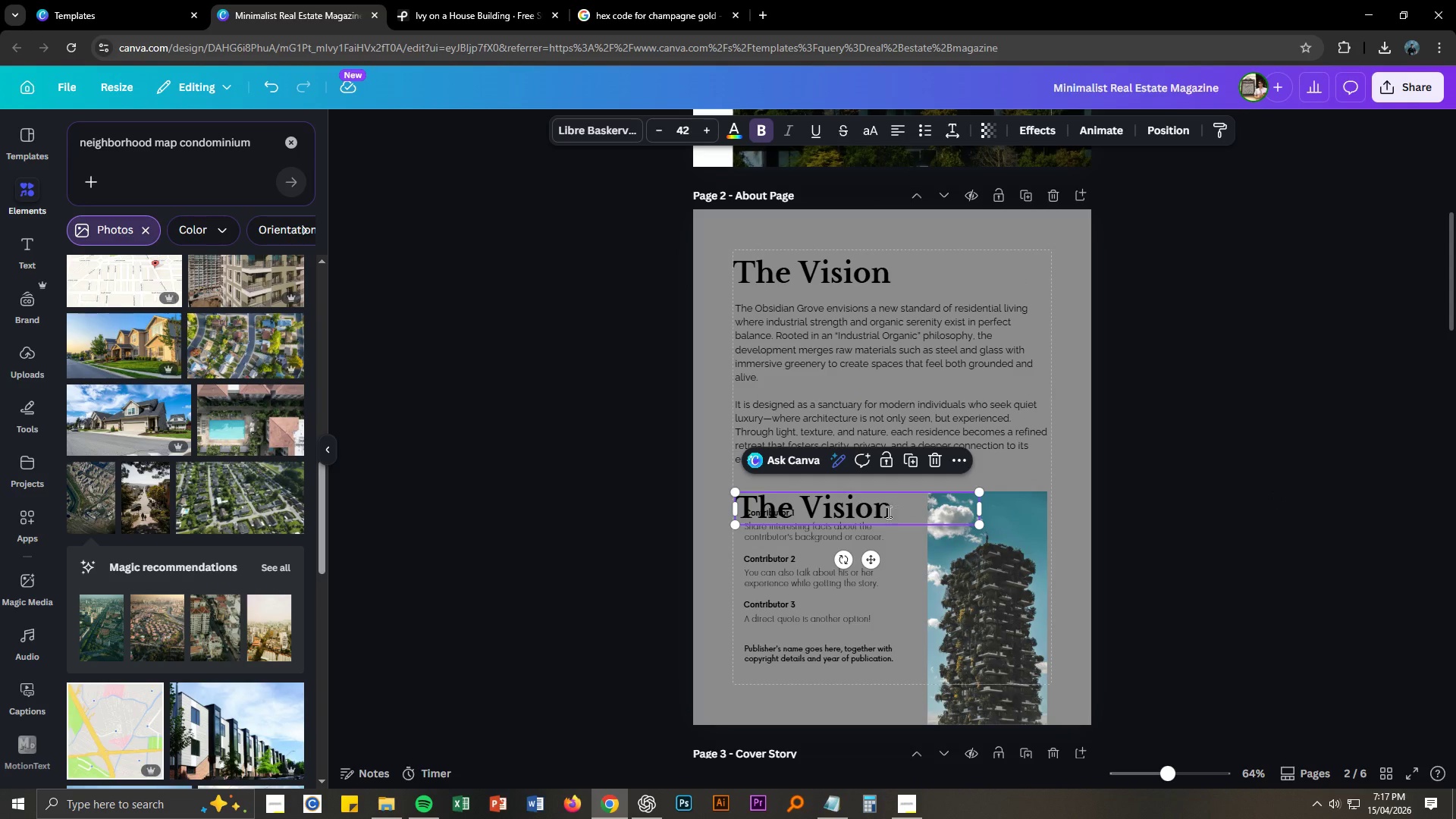 
double_click([887, 512])
 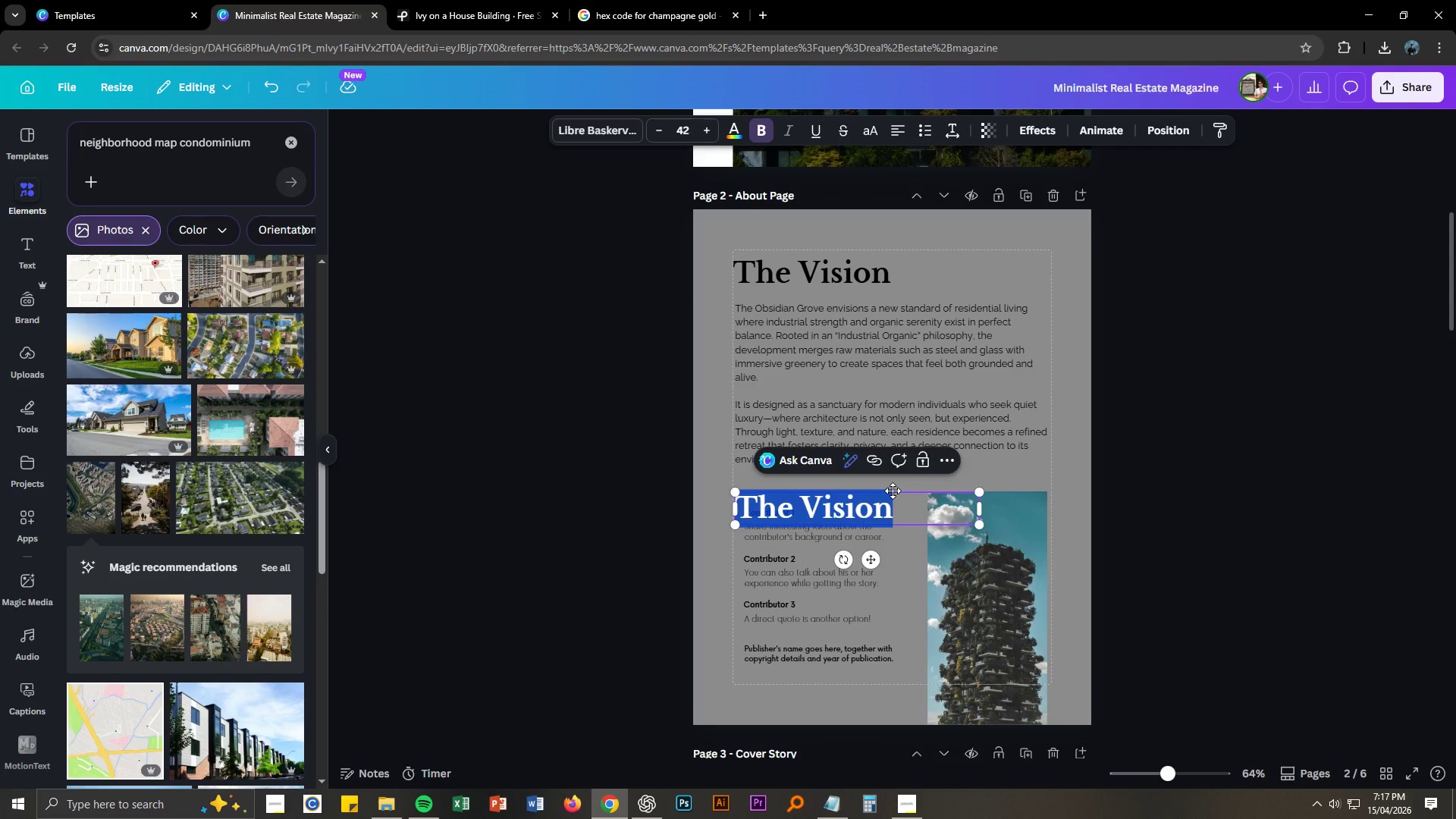 
type(Our Mission)
 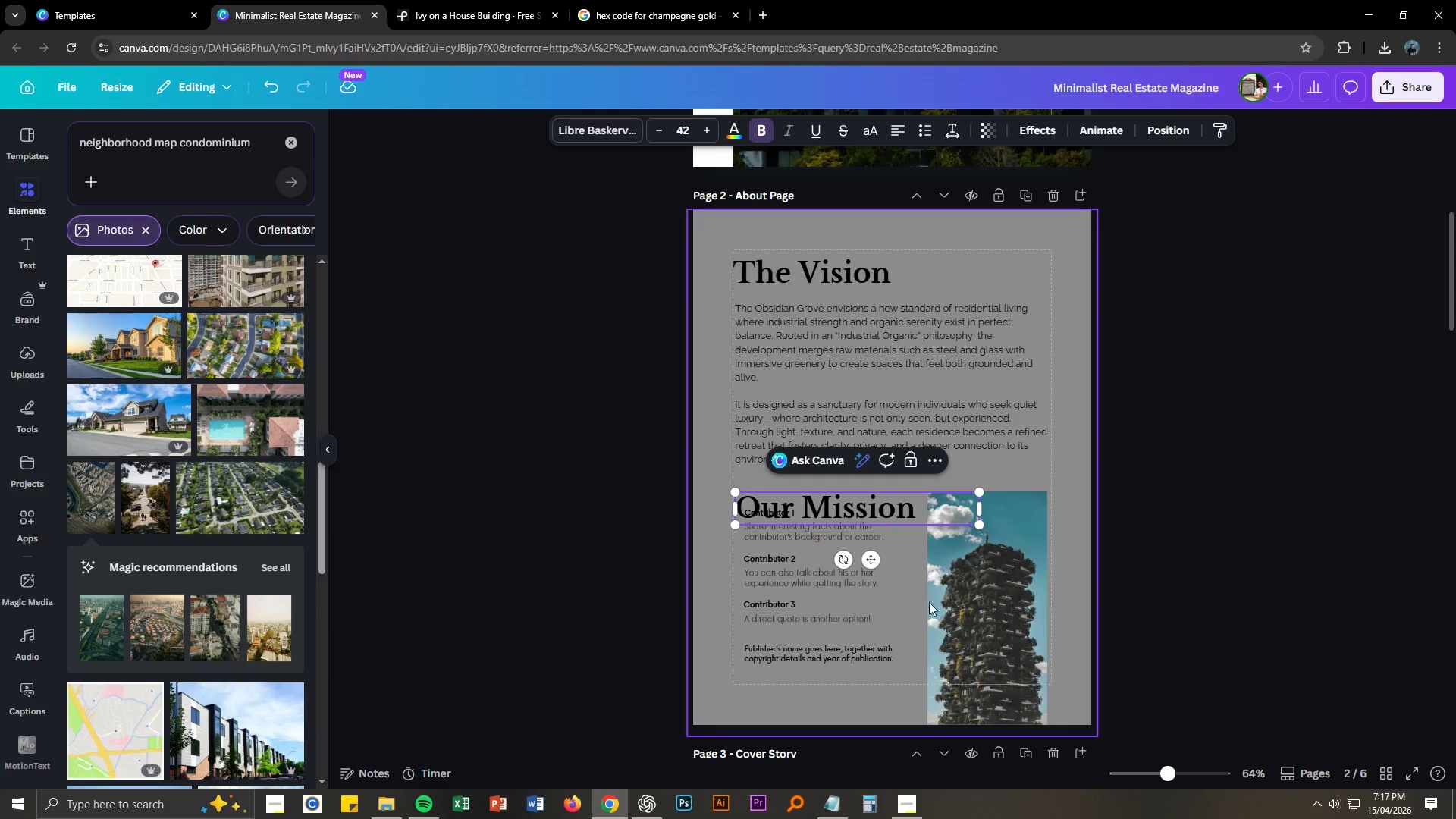 
left_click([1304, 592])
 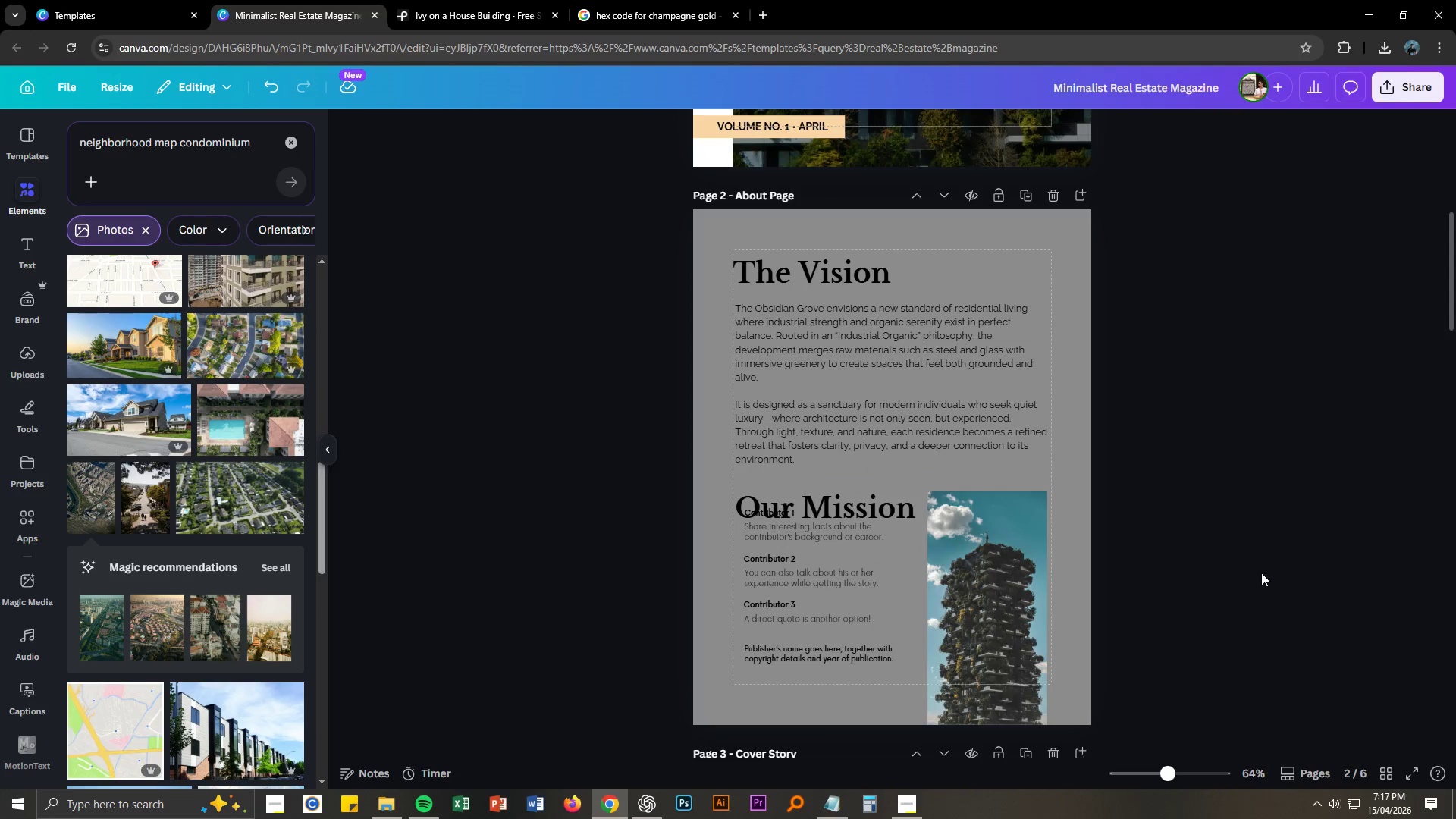 
scroll: coordinate [1242, 563], scroll_direction: down, amount: 2.0
 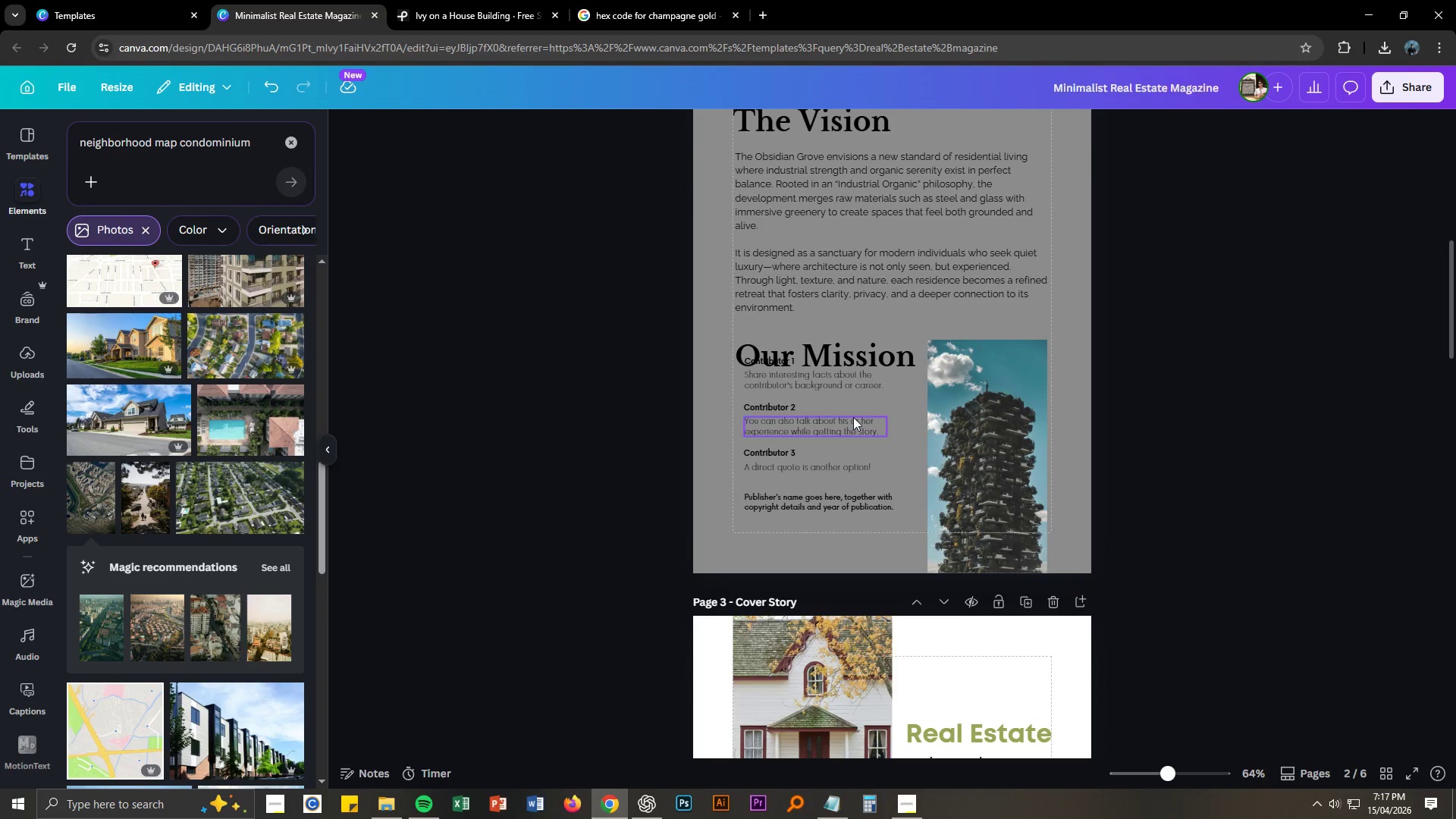 
left_click([853, 417])
 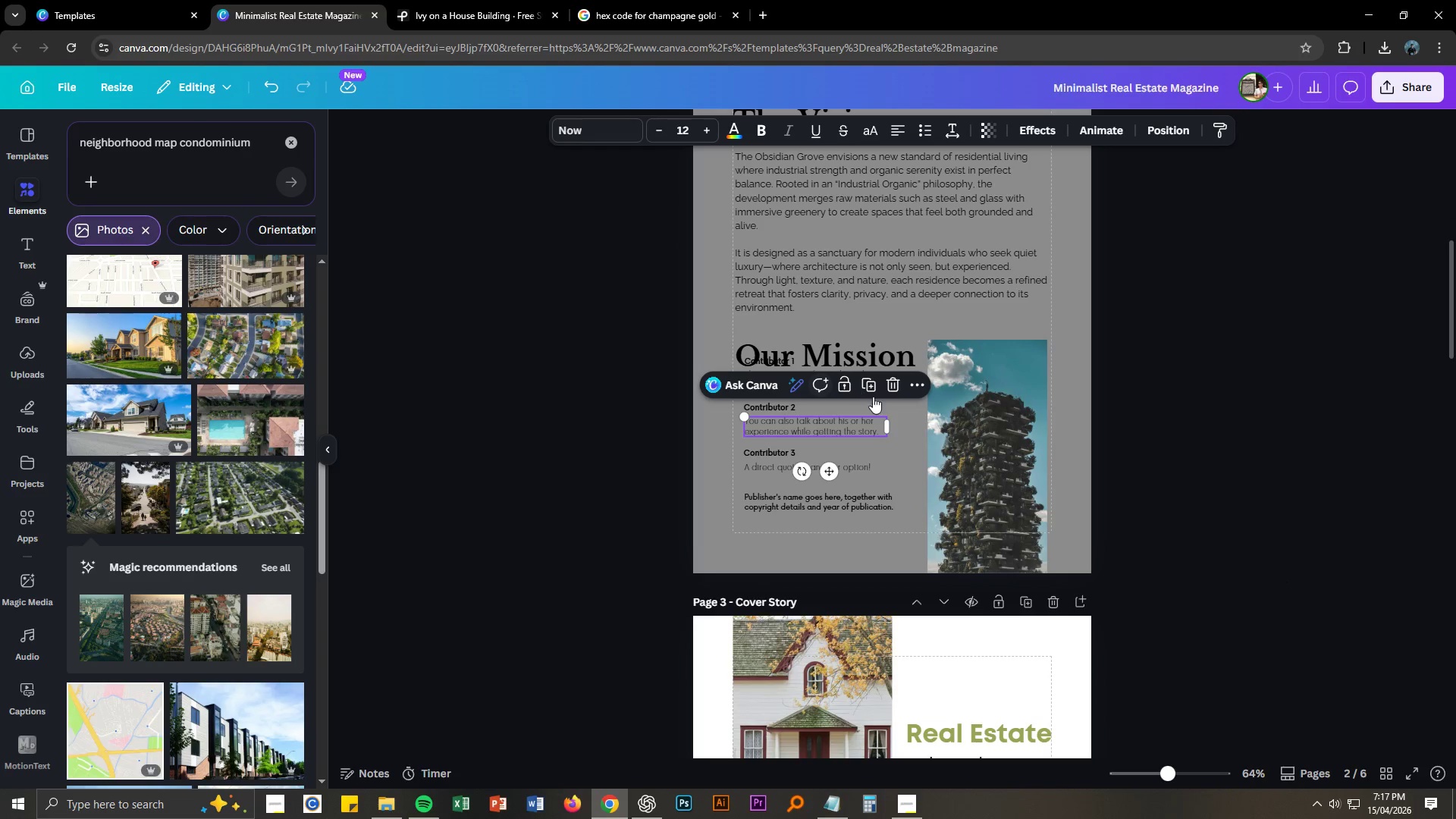 
left_click([1287, 444])
 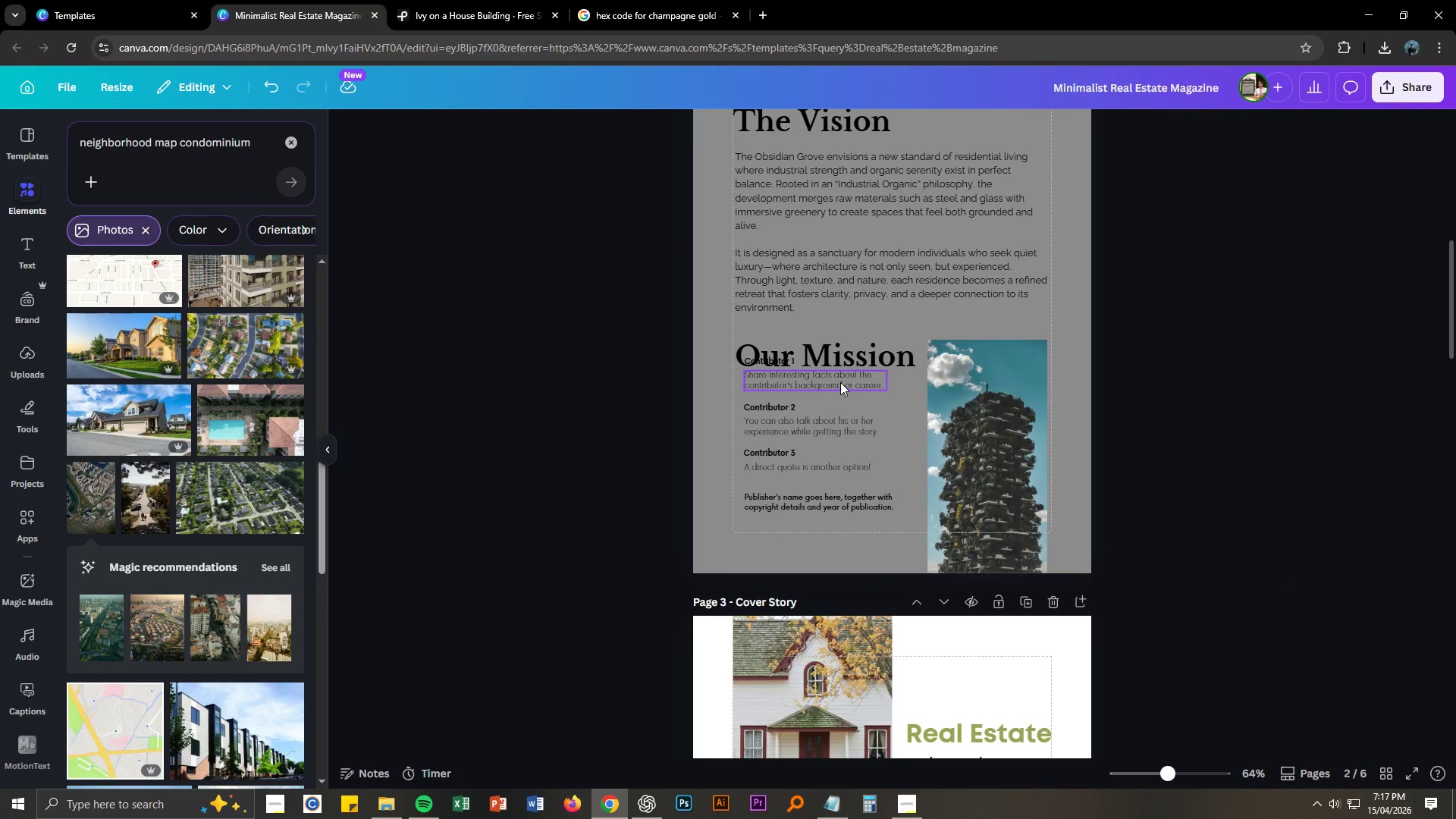 
left_click([841, 382])
 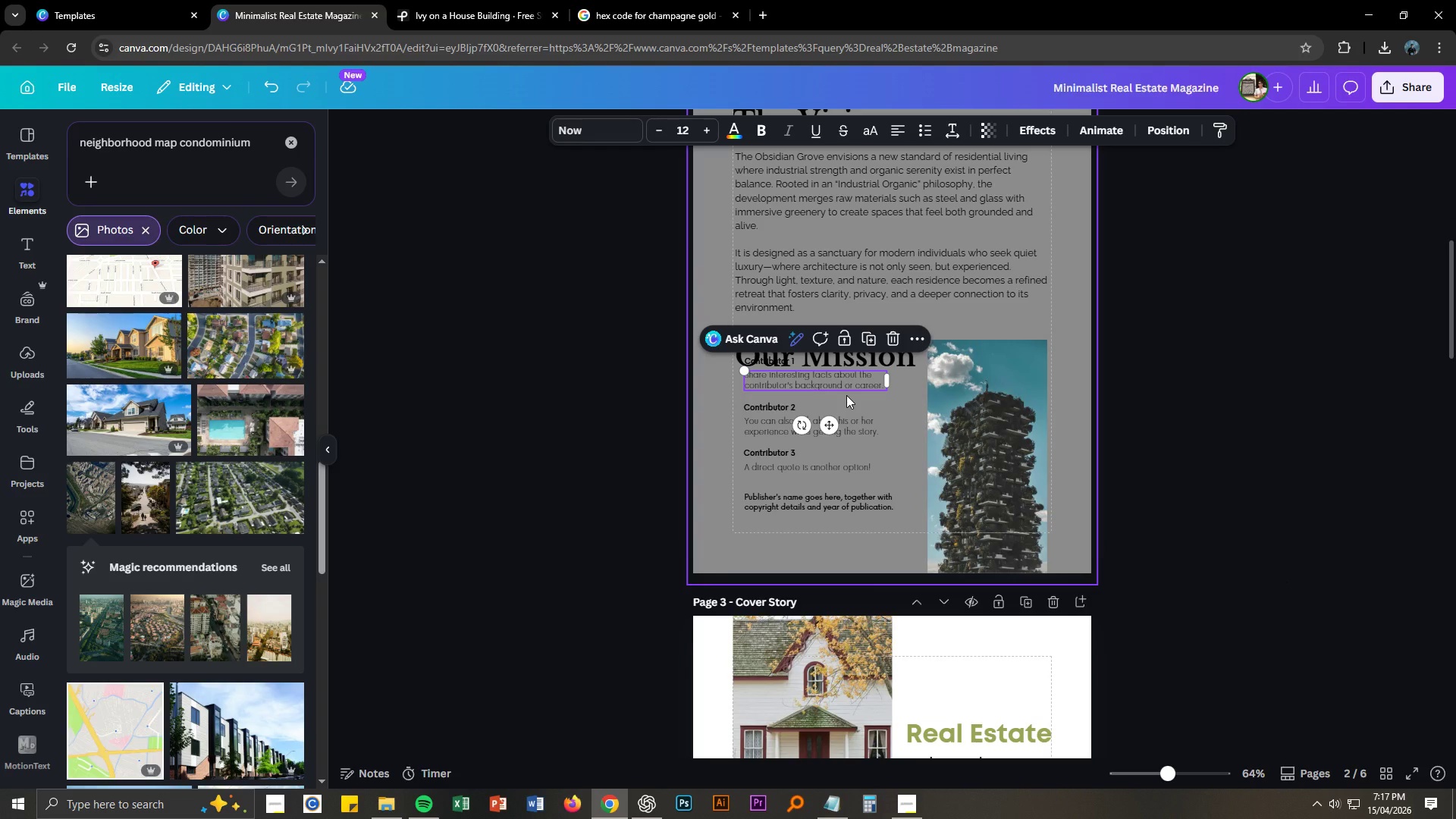 
key(Delete)
 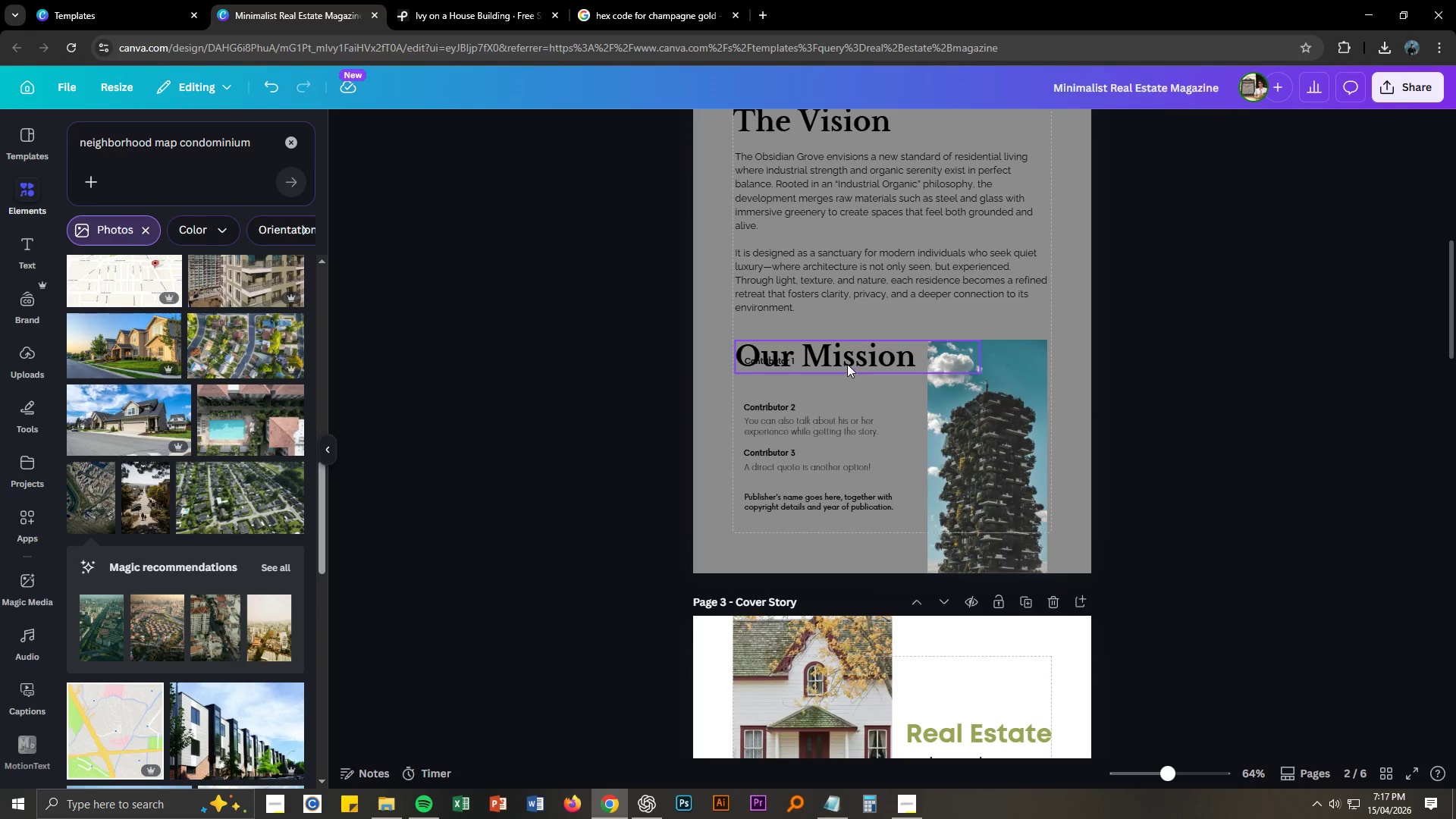 
left_click_drag(start_coordinate=[847, 361], to_coordinate=[848, 335])
 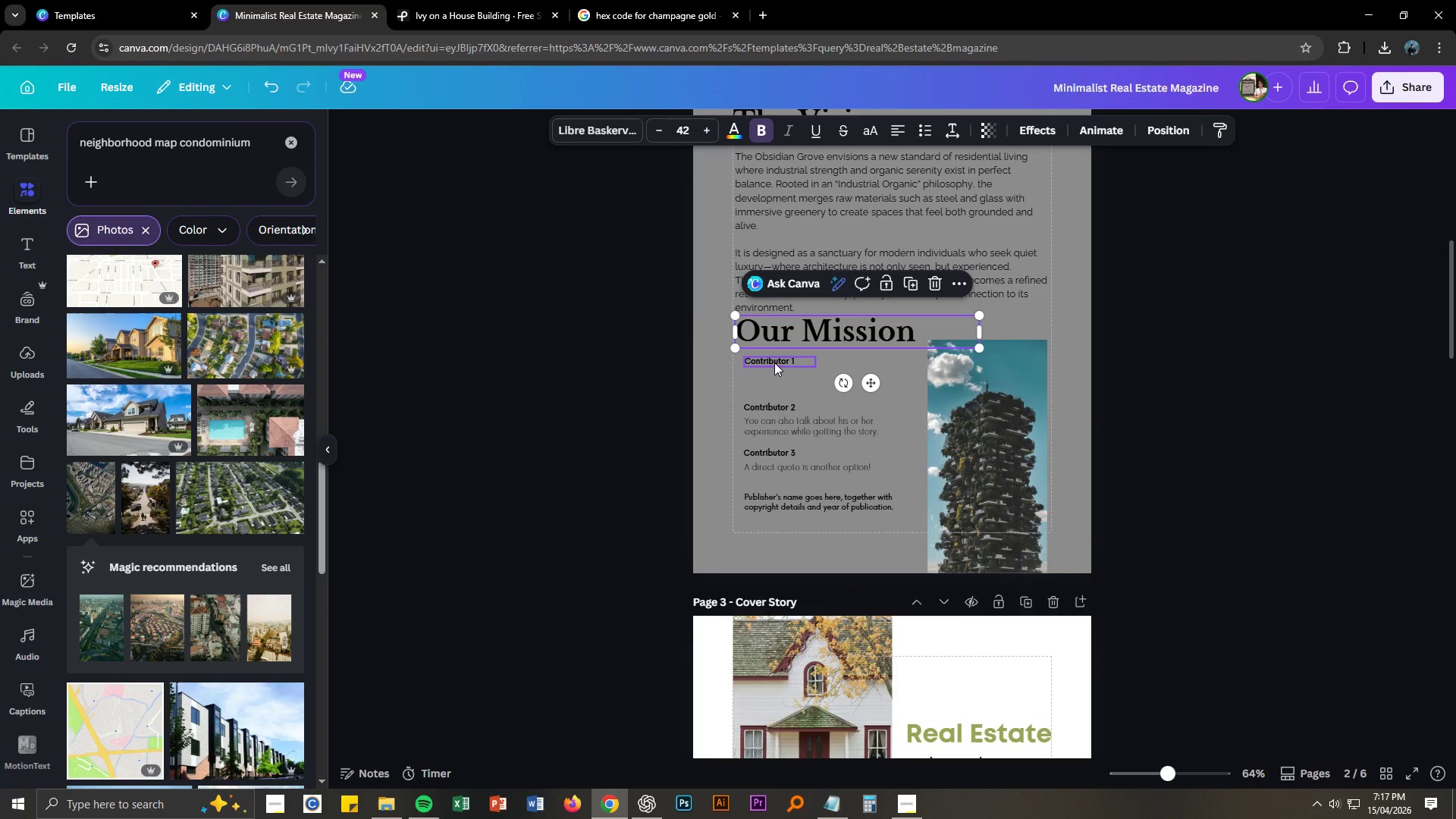 
left_click([774, 362])
 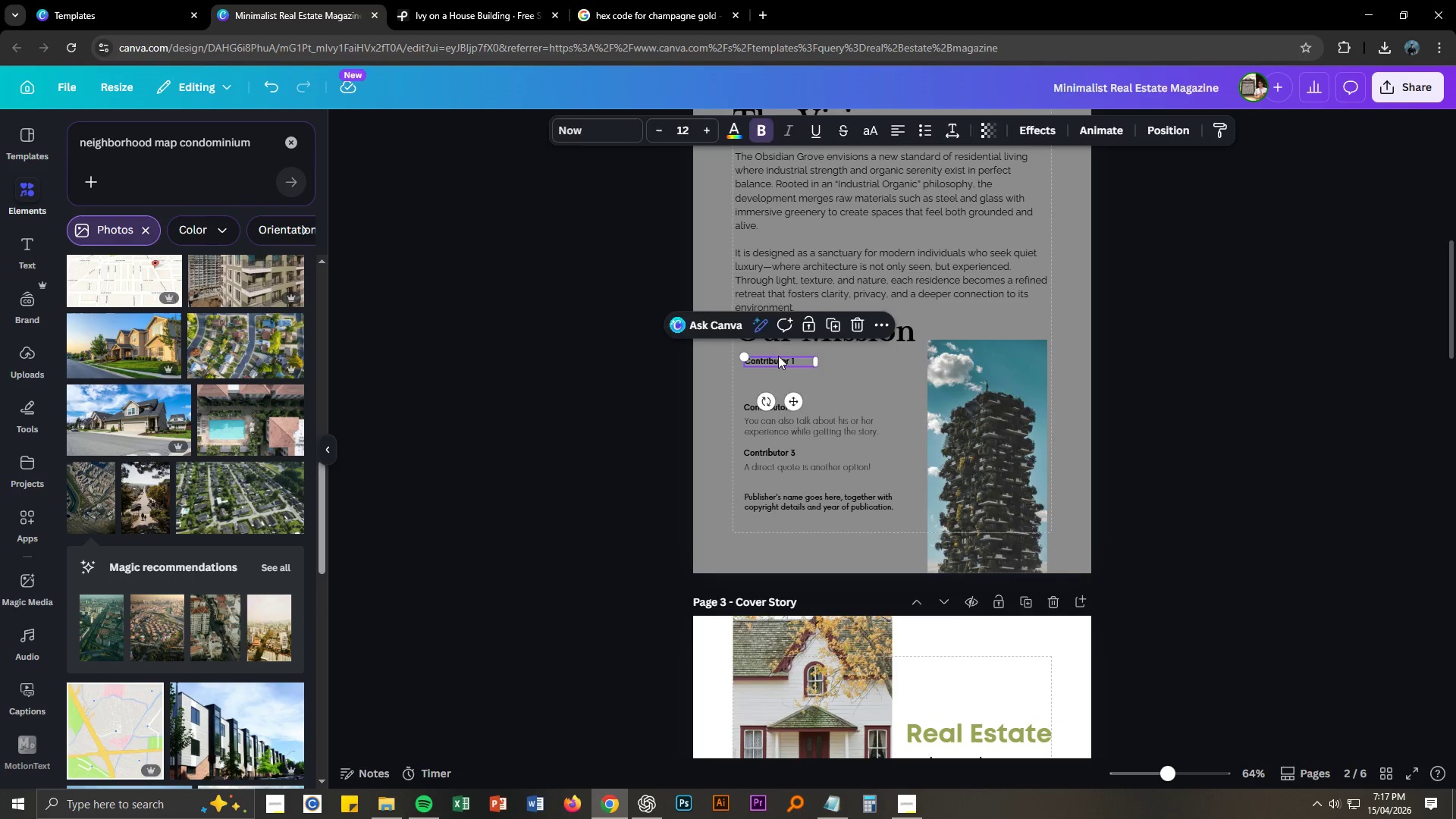 
key(Delete)
 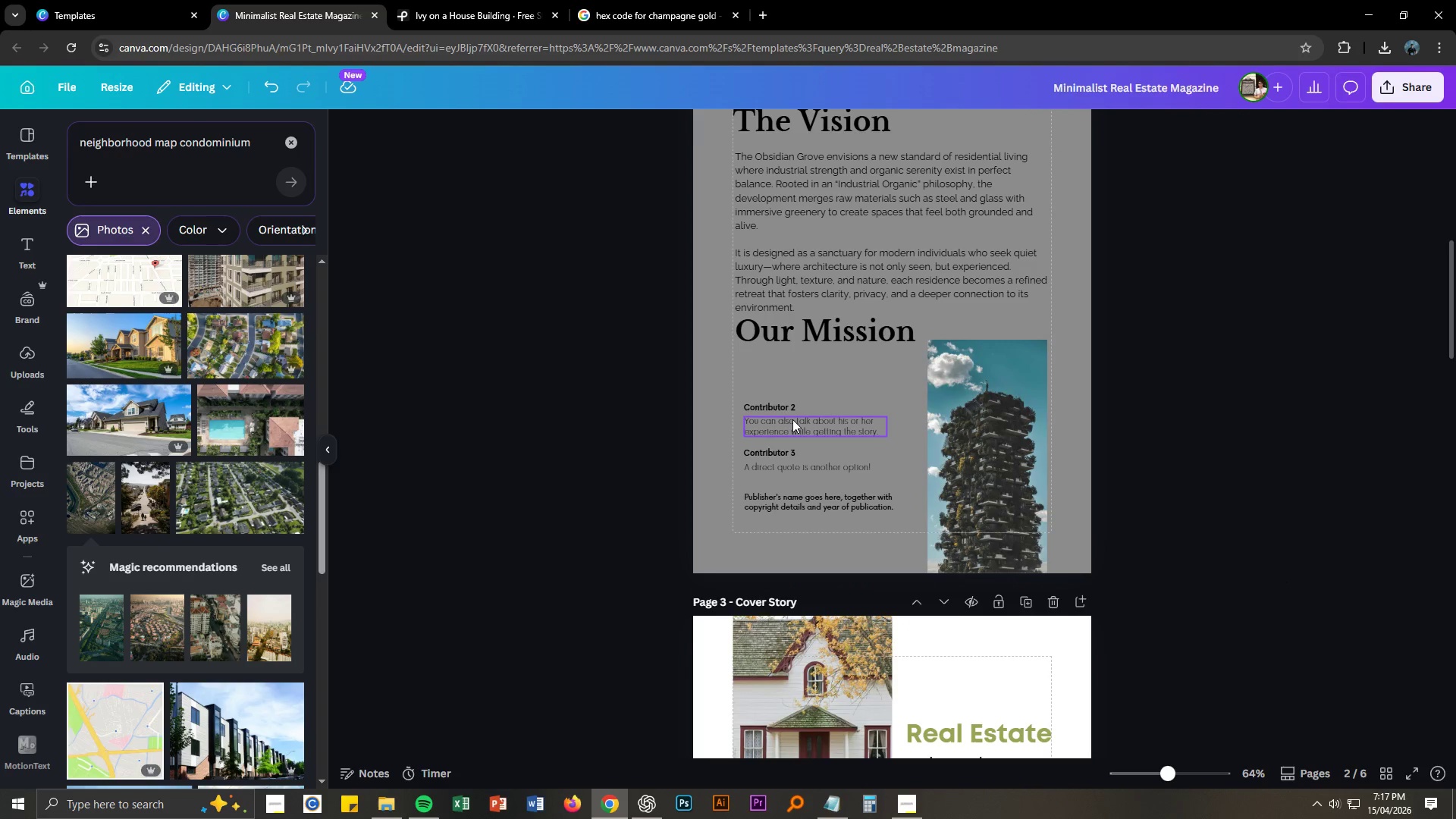 
left_click([792, 419])
 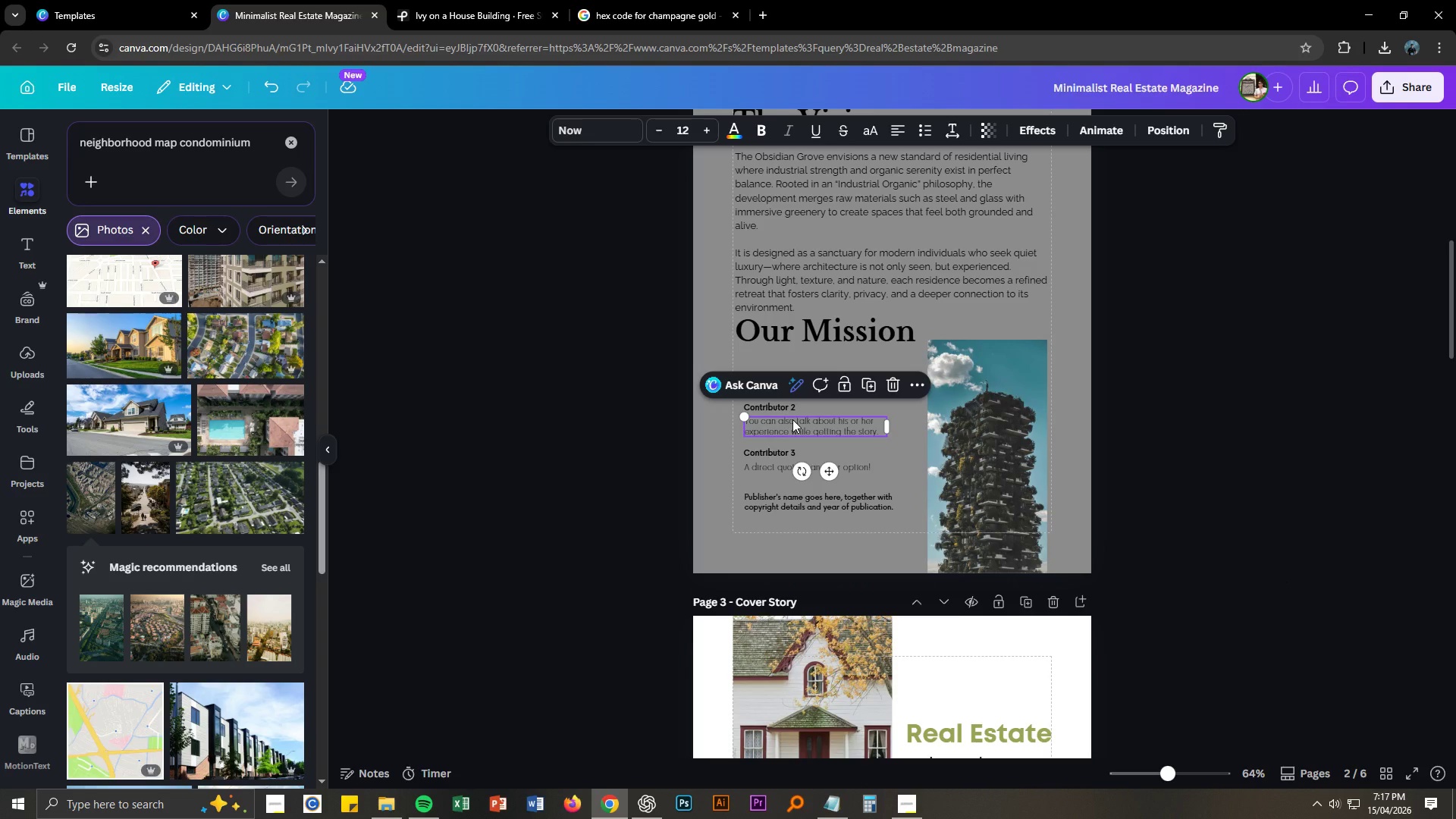 
key(Delete)
 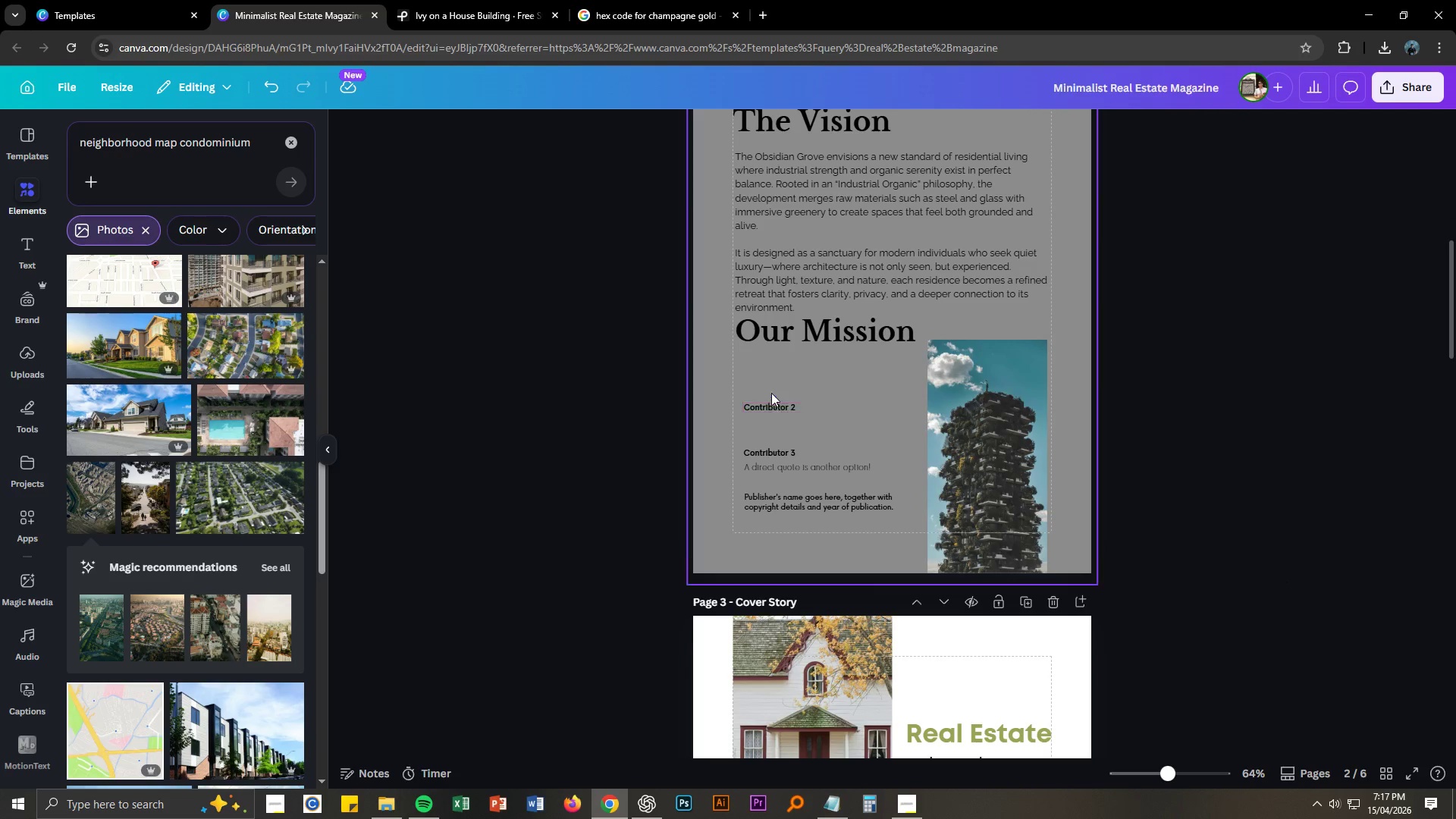 
left_click_drag(start_coordinate=[769, 382], to_coordinate=[846, 517])
 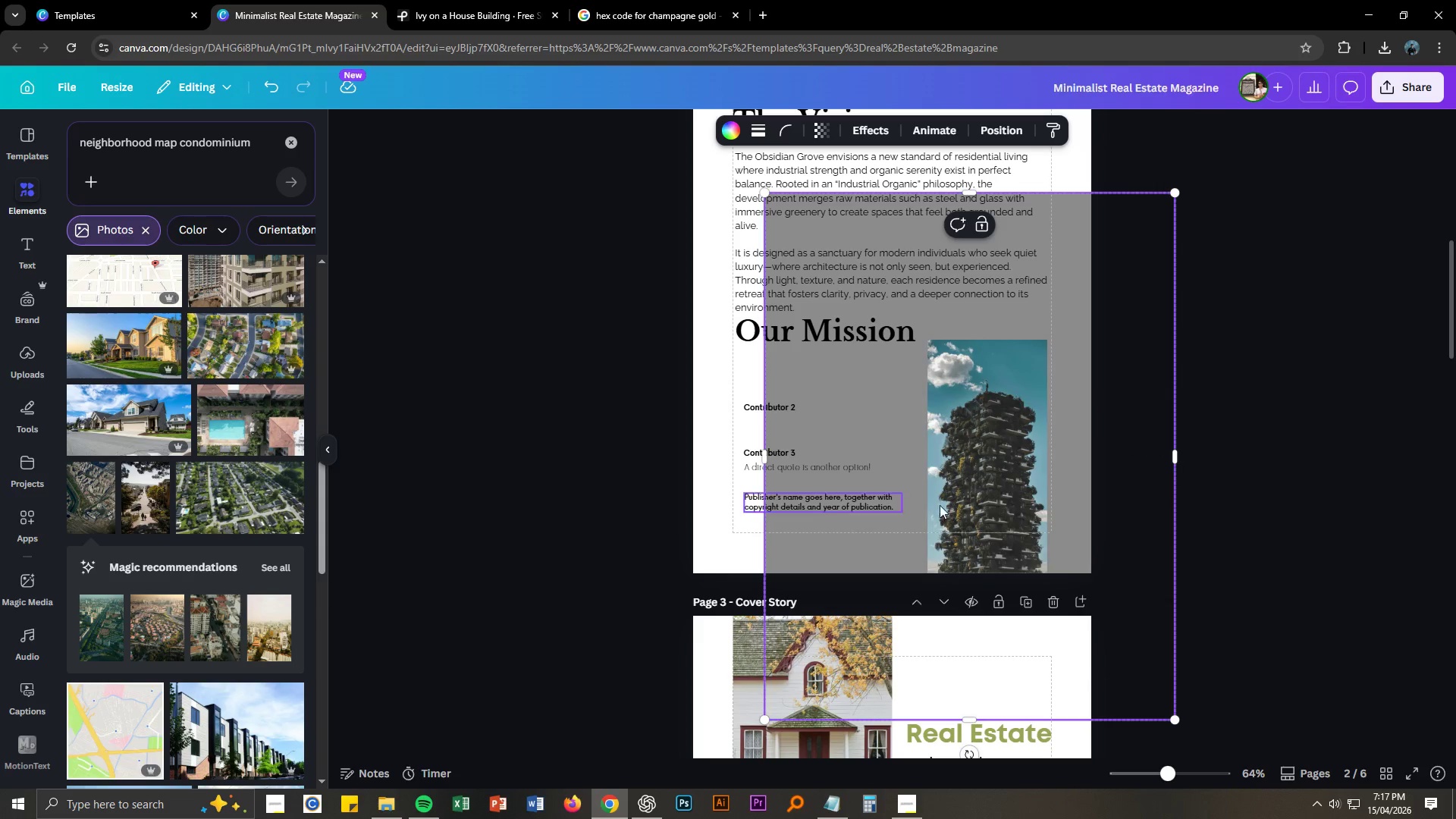 
key(Control+Z)
 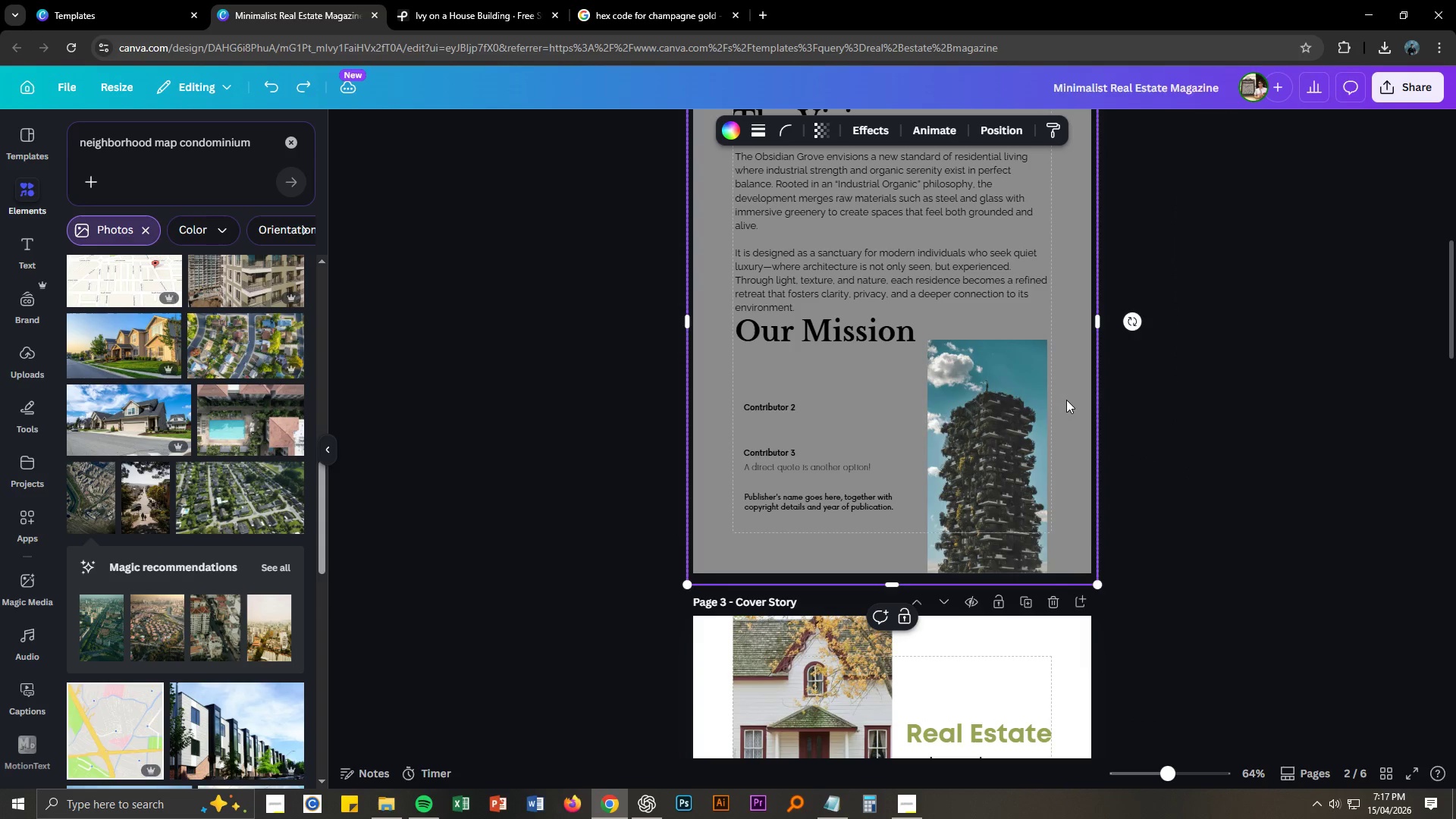 
right_click([1065, 397])
 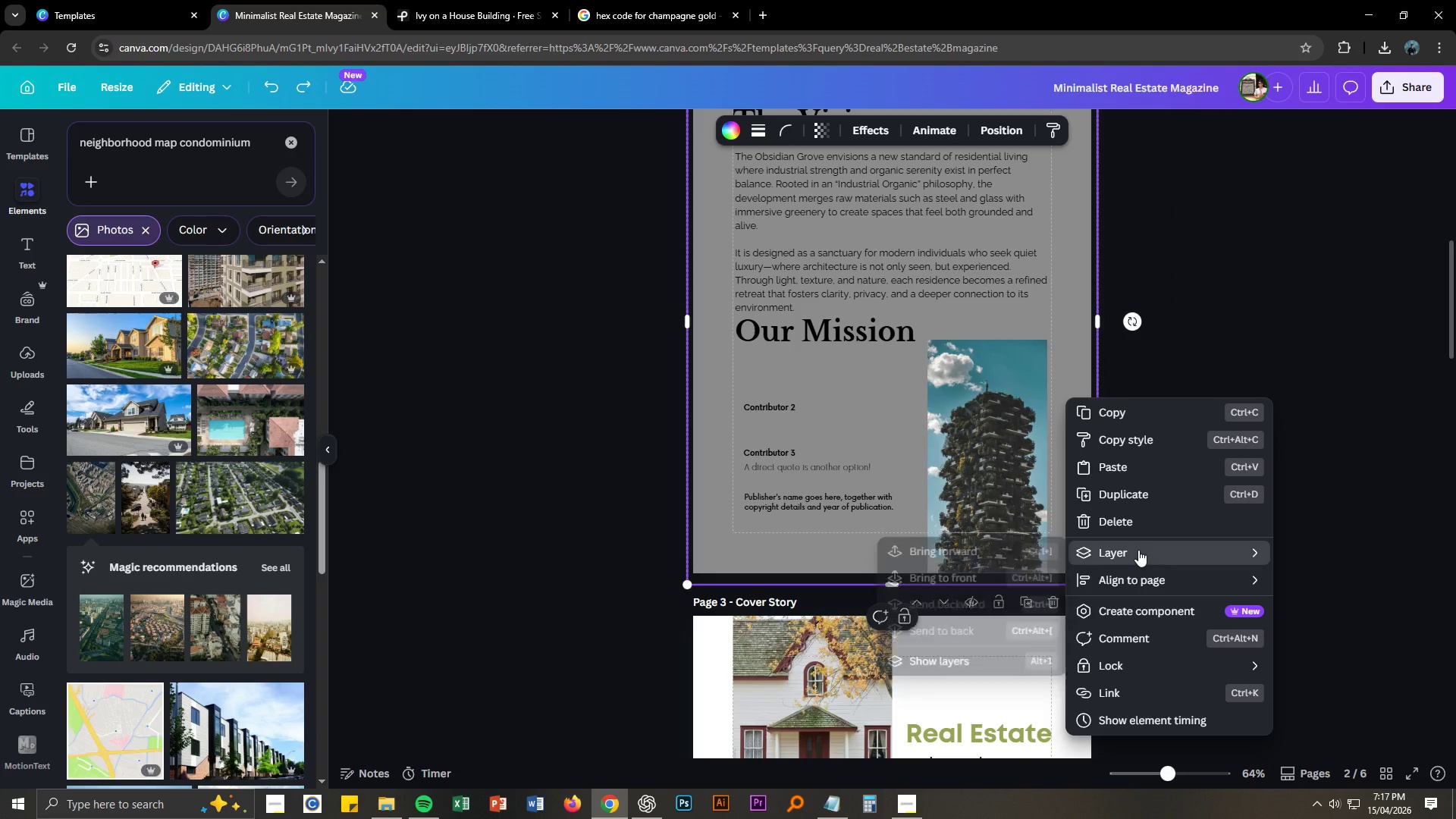 
left_click([1128, 667])
 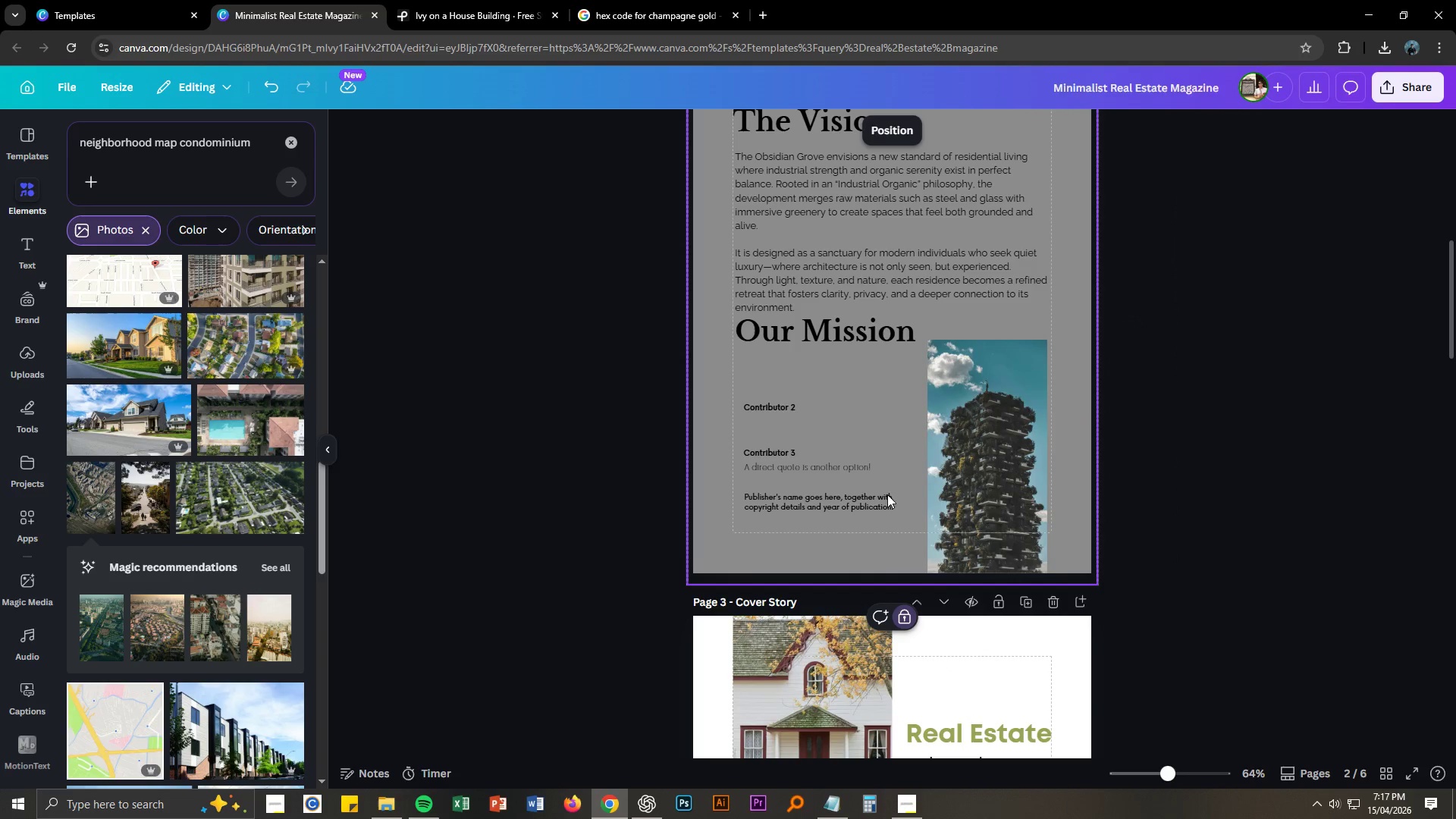 
left_click_drag(start_coordinate=[776, 375], to_coordinate=[842, 506])
 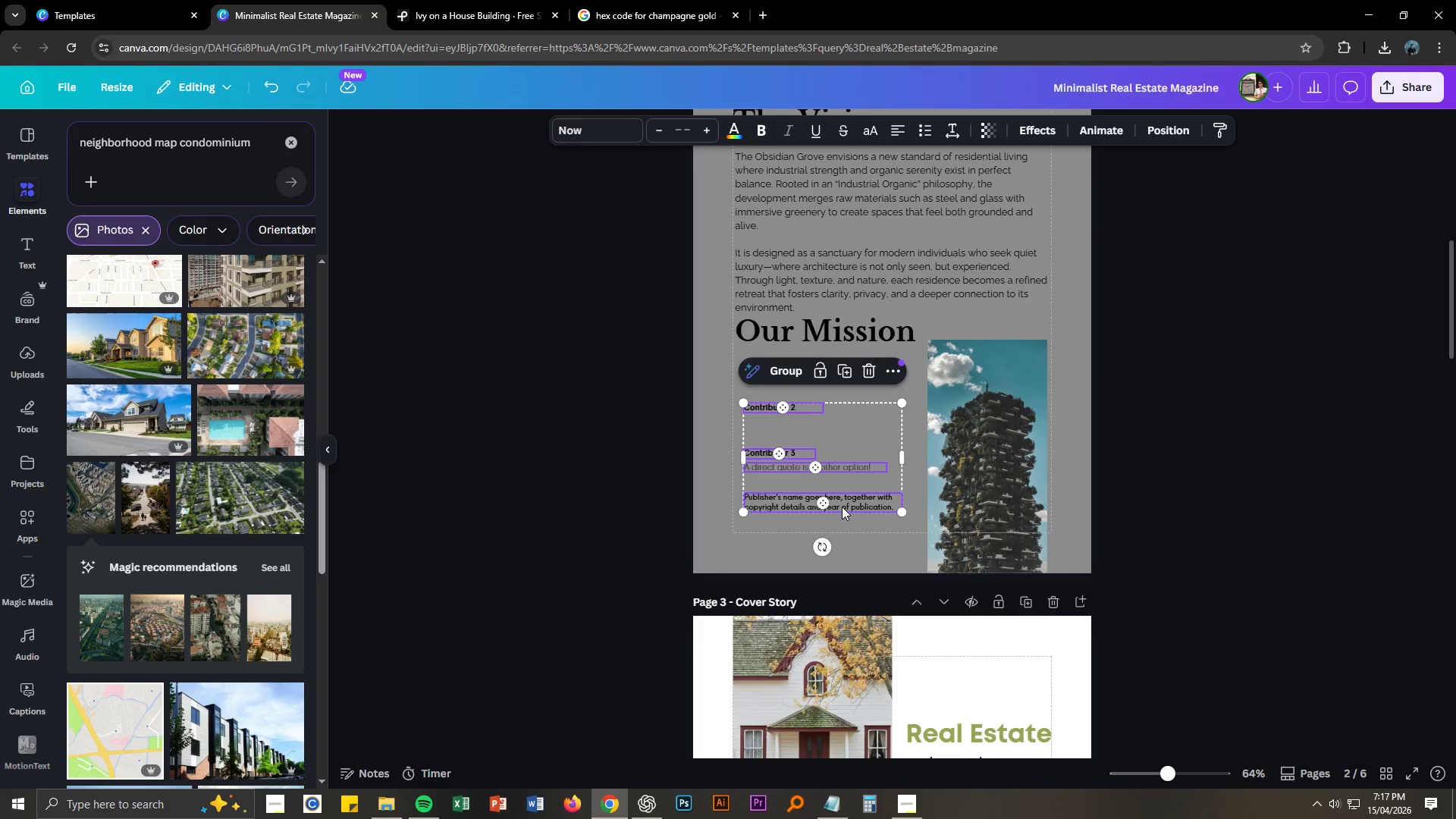 
key(Delete)
 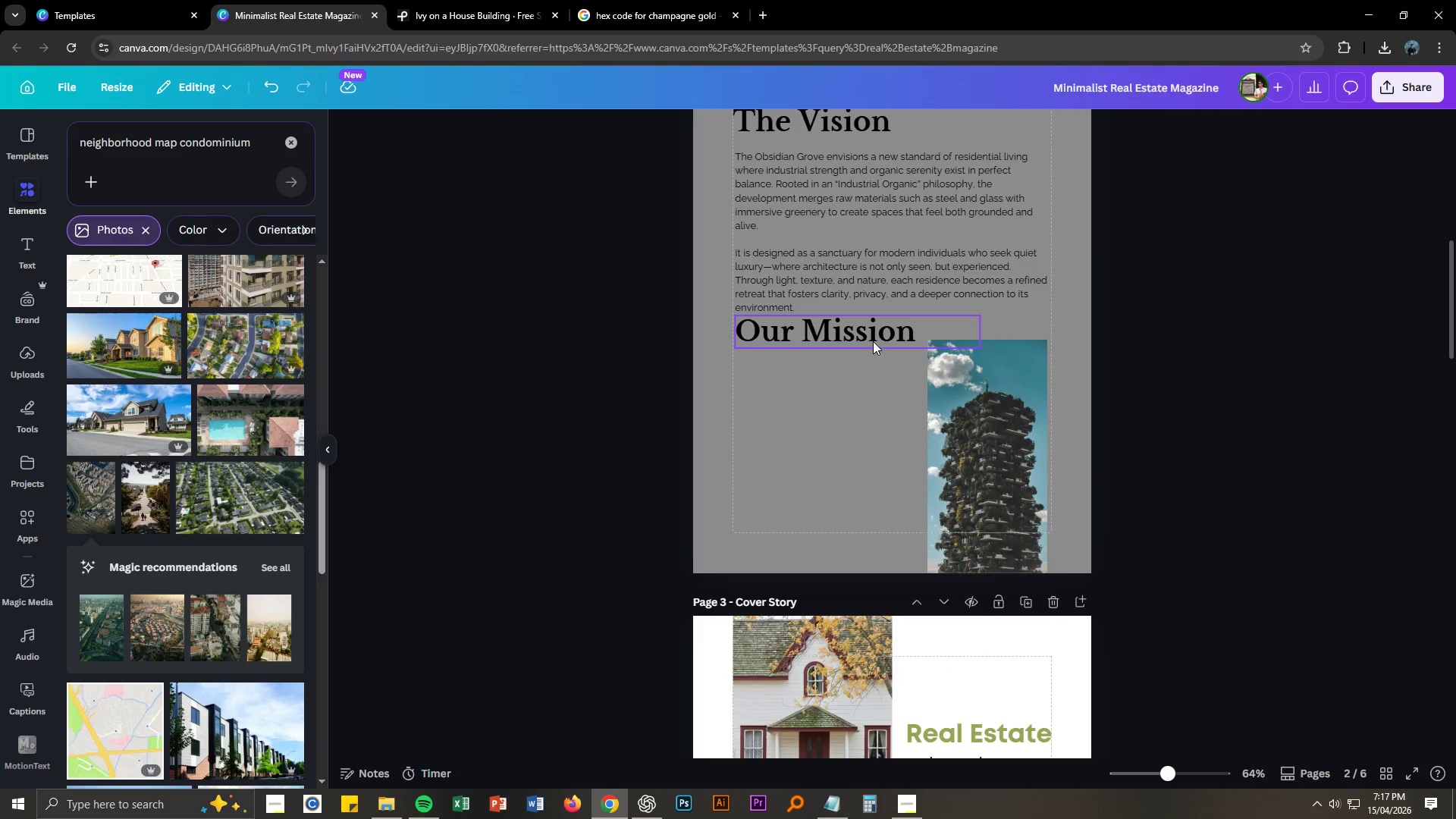 
left_click_drag(start_coordinate=[873, 340], to_coordinate=[871, 362])
 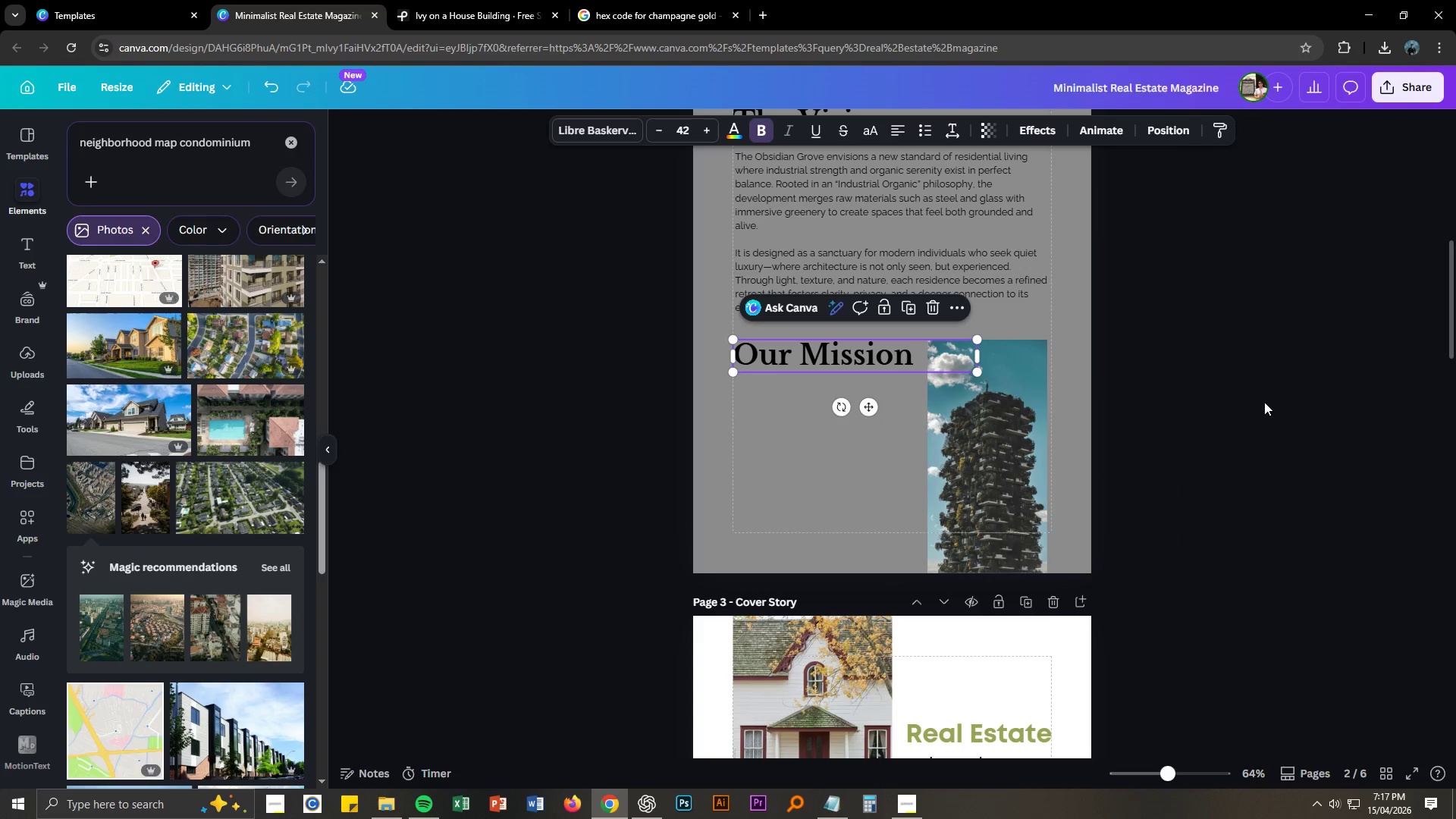 
left_click([1299, 406])
 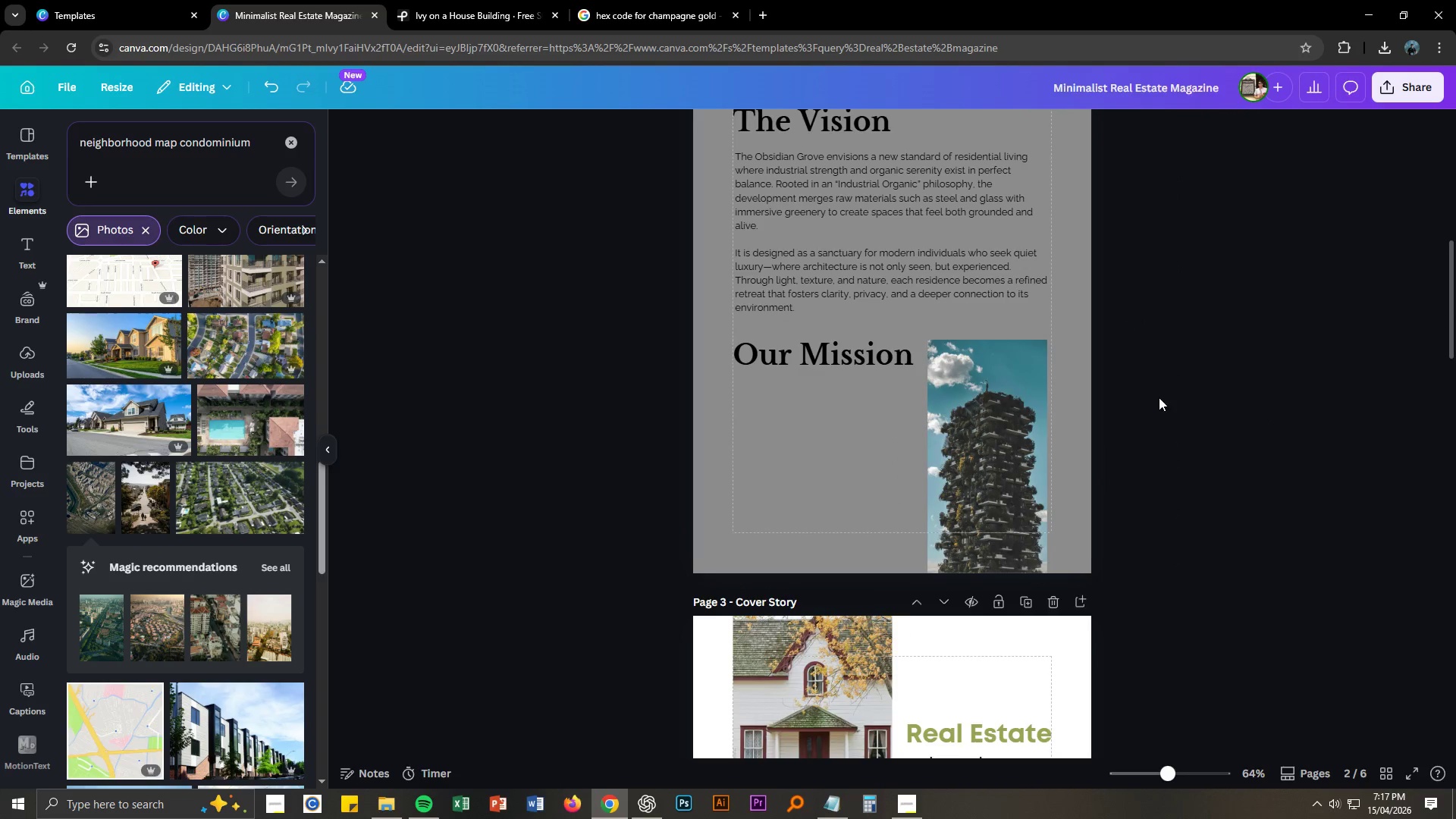 
scroll: coordinate [1150, 397], scroll_direction: up, amount: 1.0
 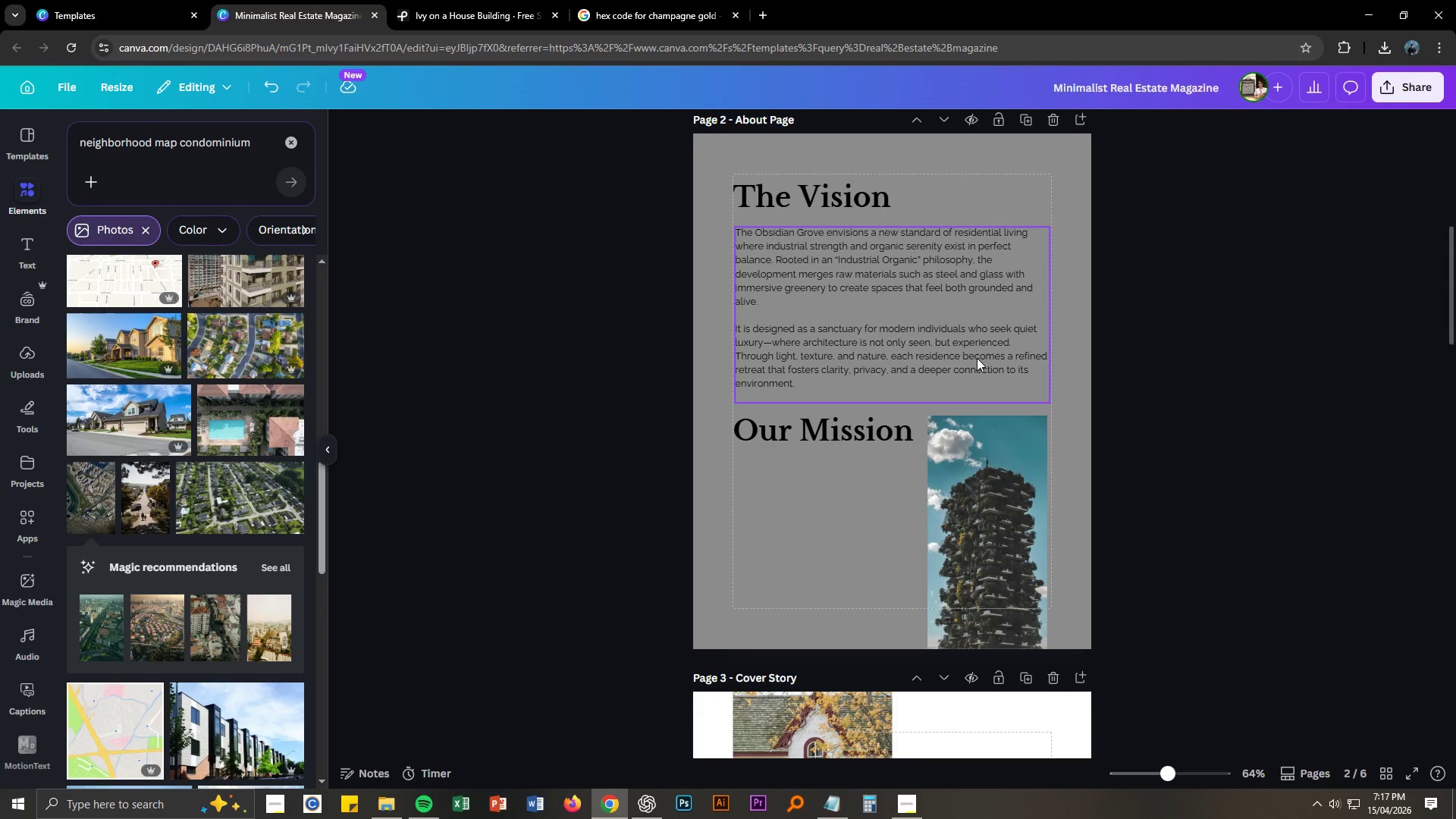 
left_click([974, 355])
 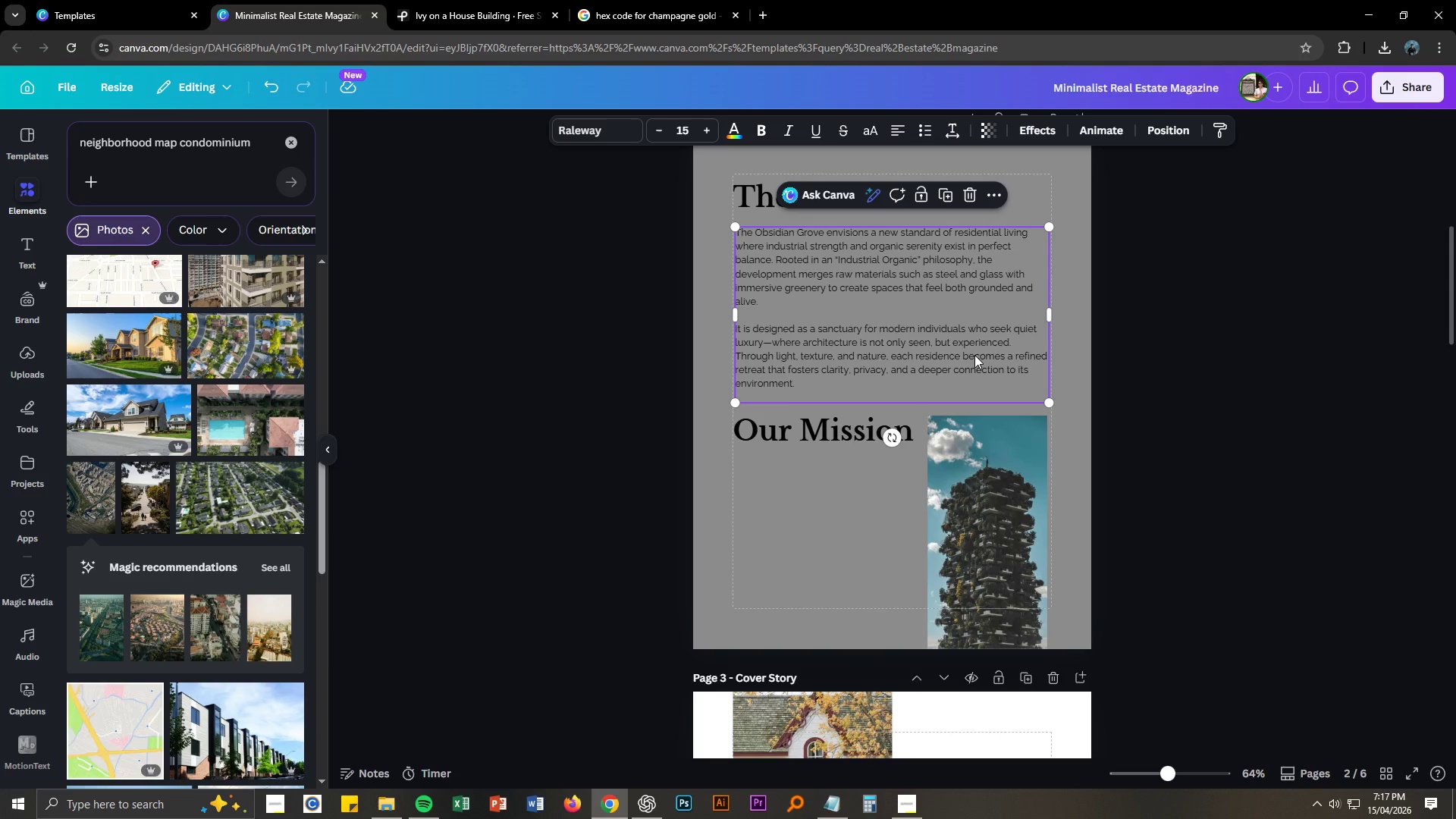 
key(Control+C)
 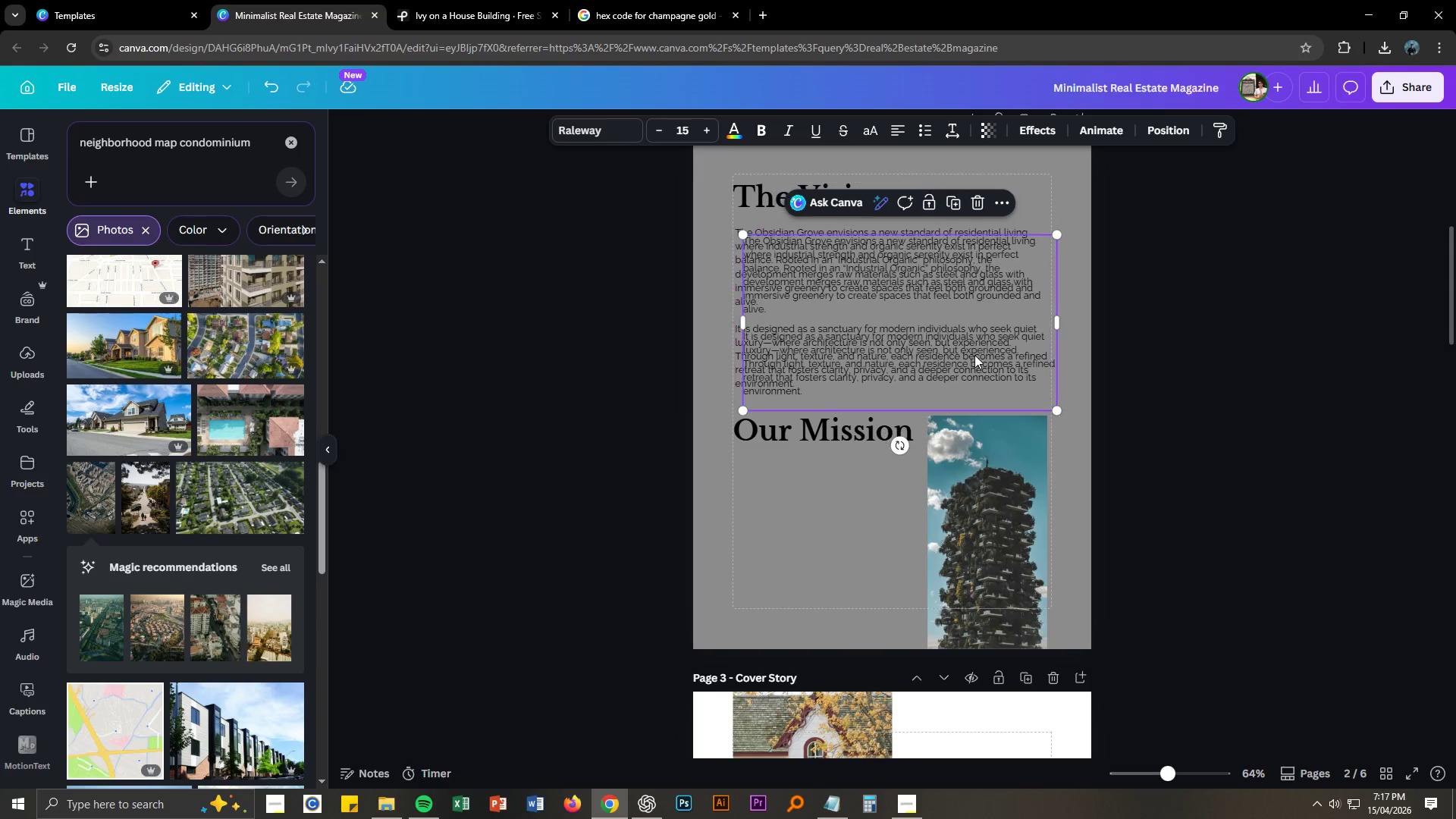 
key(Control+V)
 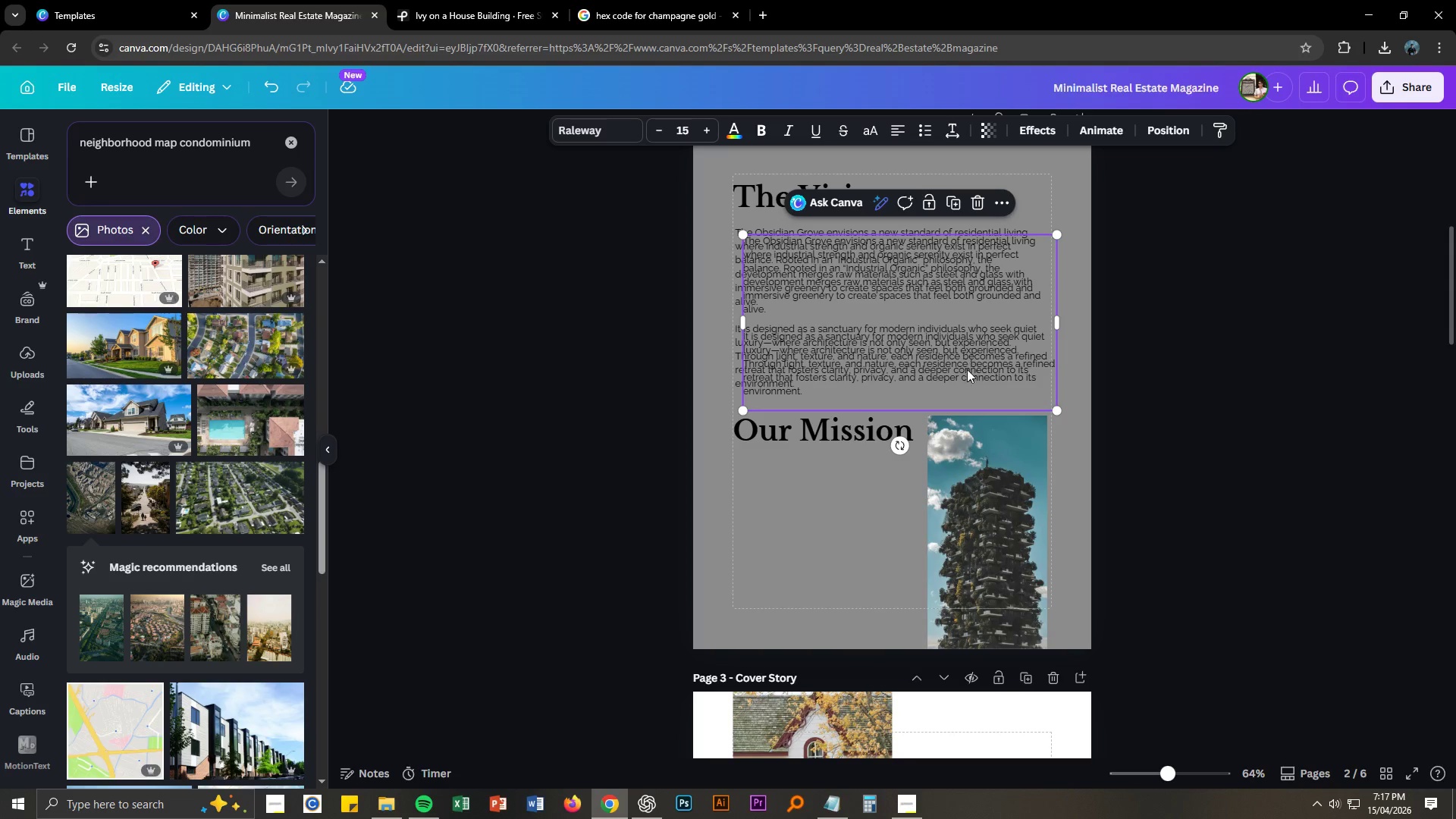 
left_click_drag(start_coordinate=[967, 369], to_coordinate=[972, 591])
 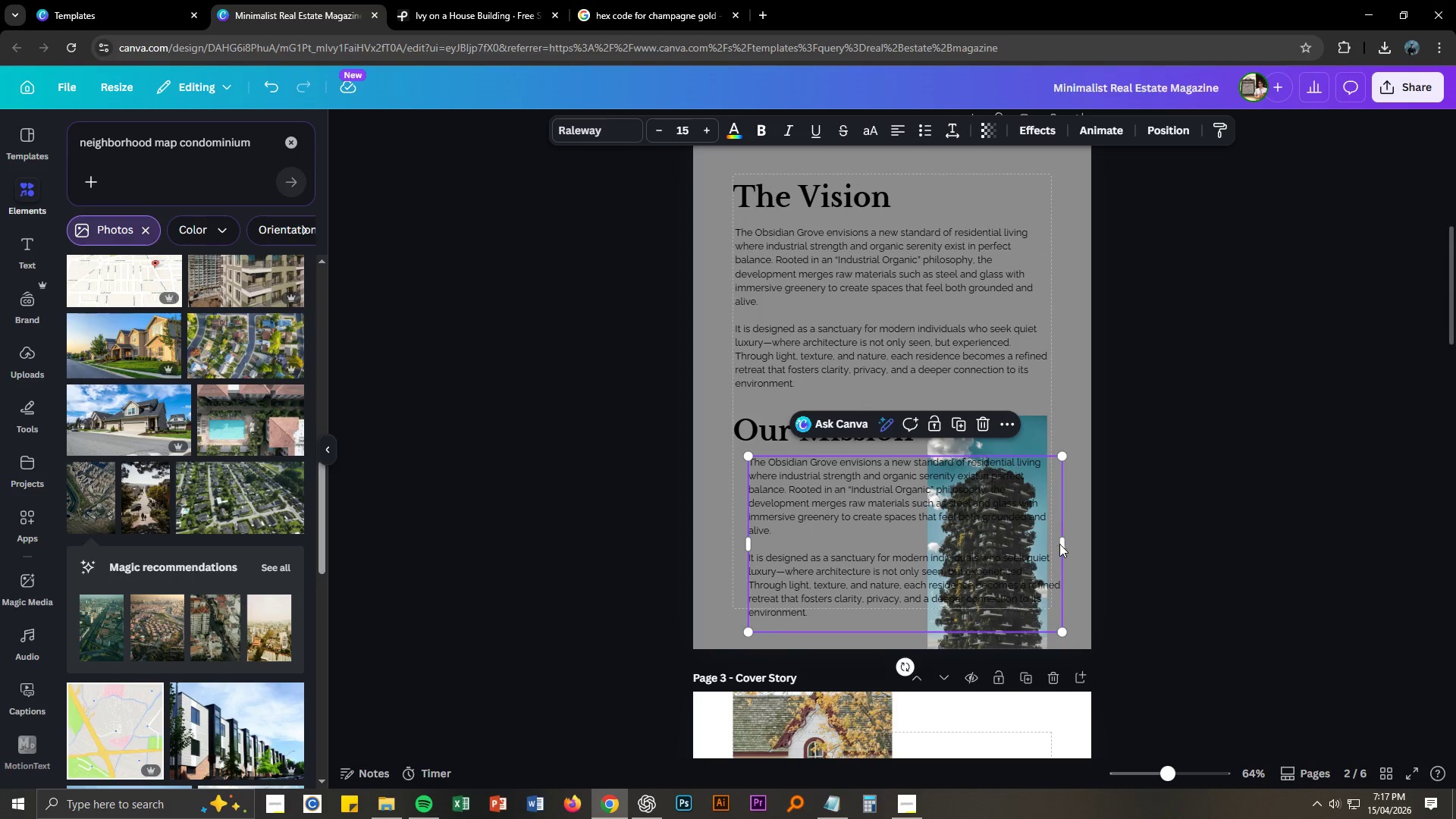 
left_click([1061, 544])
 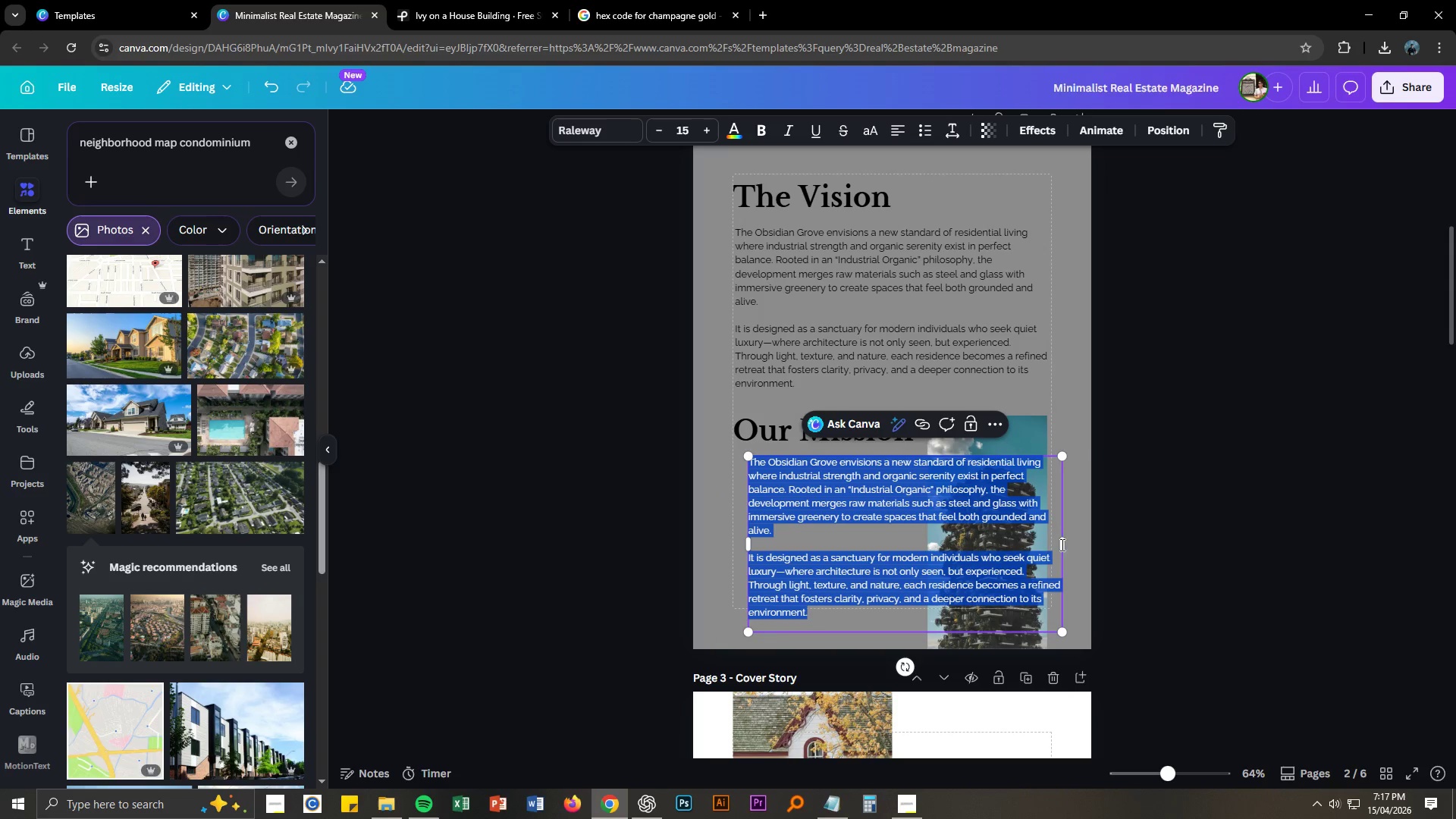 
left_click([1123, 543])
 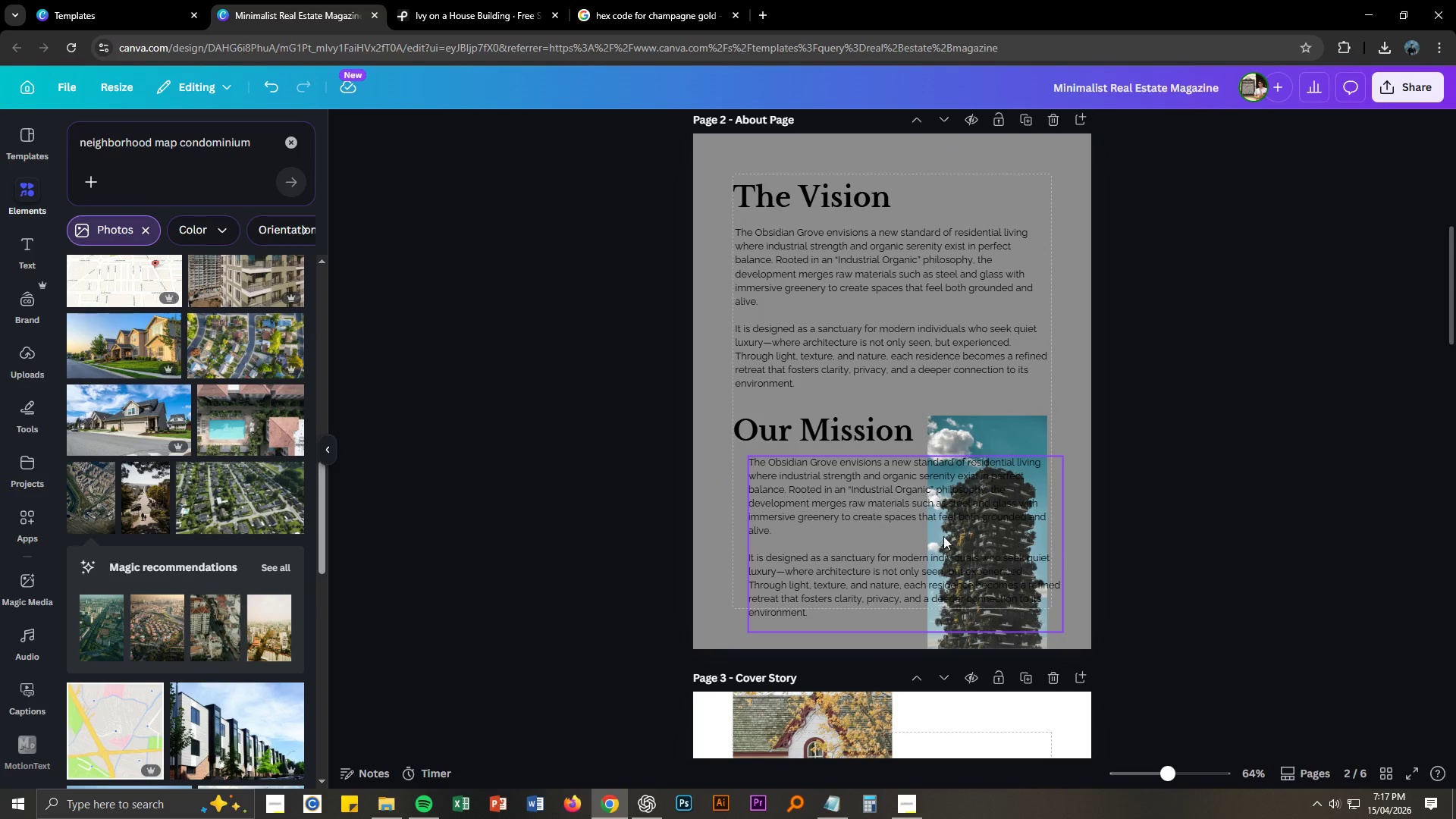 
left_click([858, 527])
 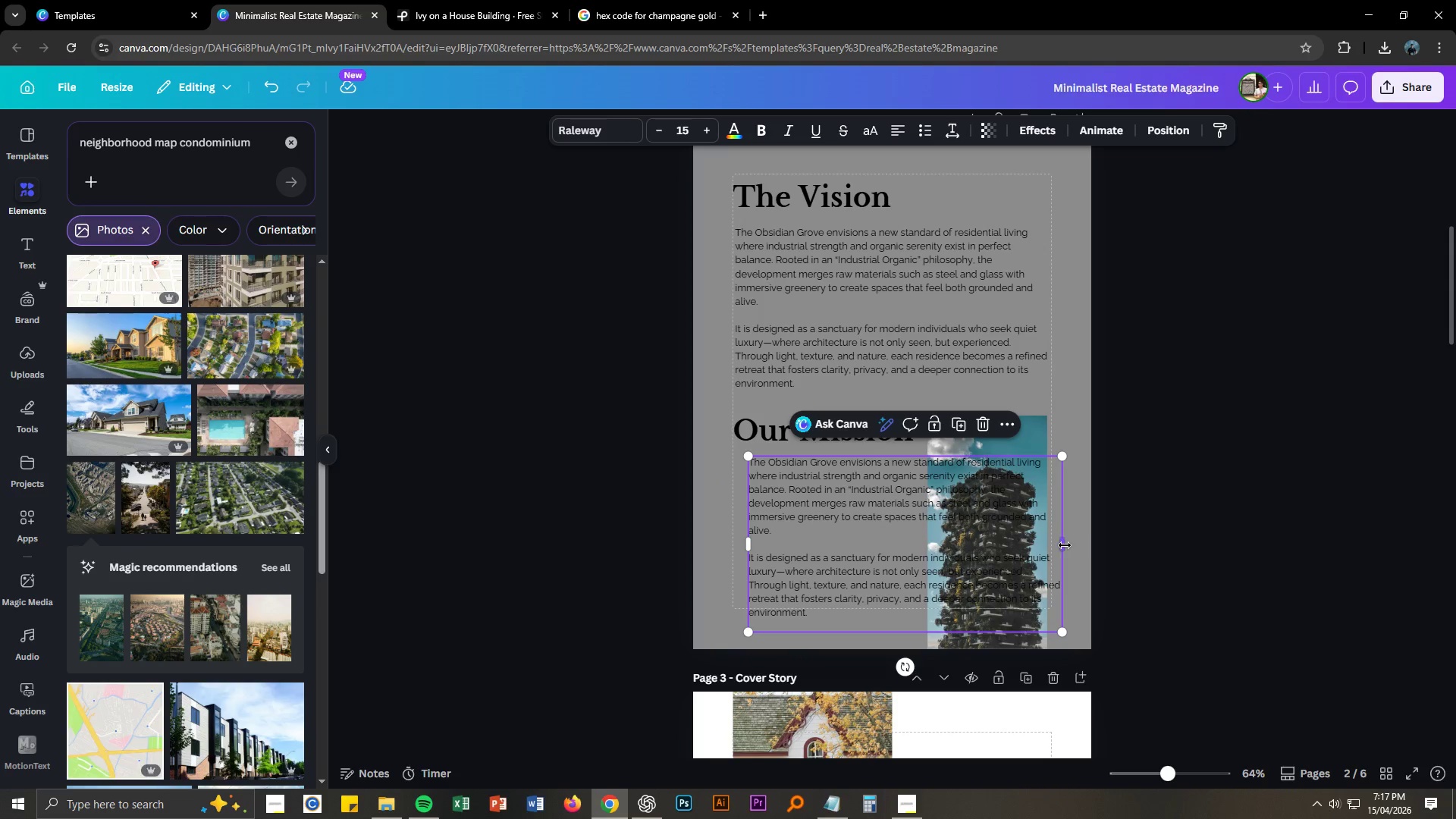 
left_click_drag(start_coordinate=[1065, 545], to_coordinate=[926, 538])
 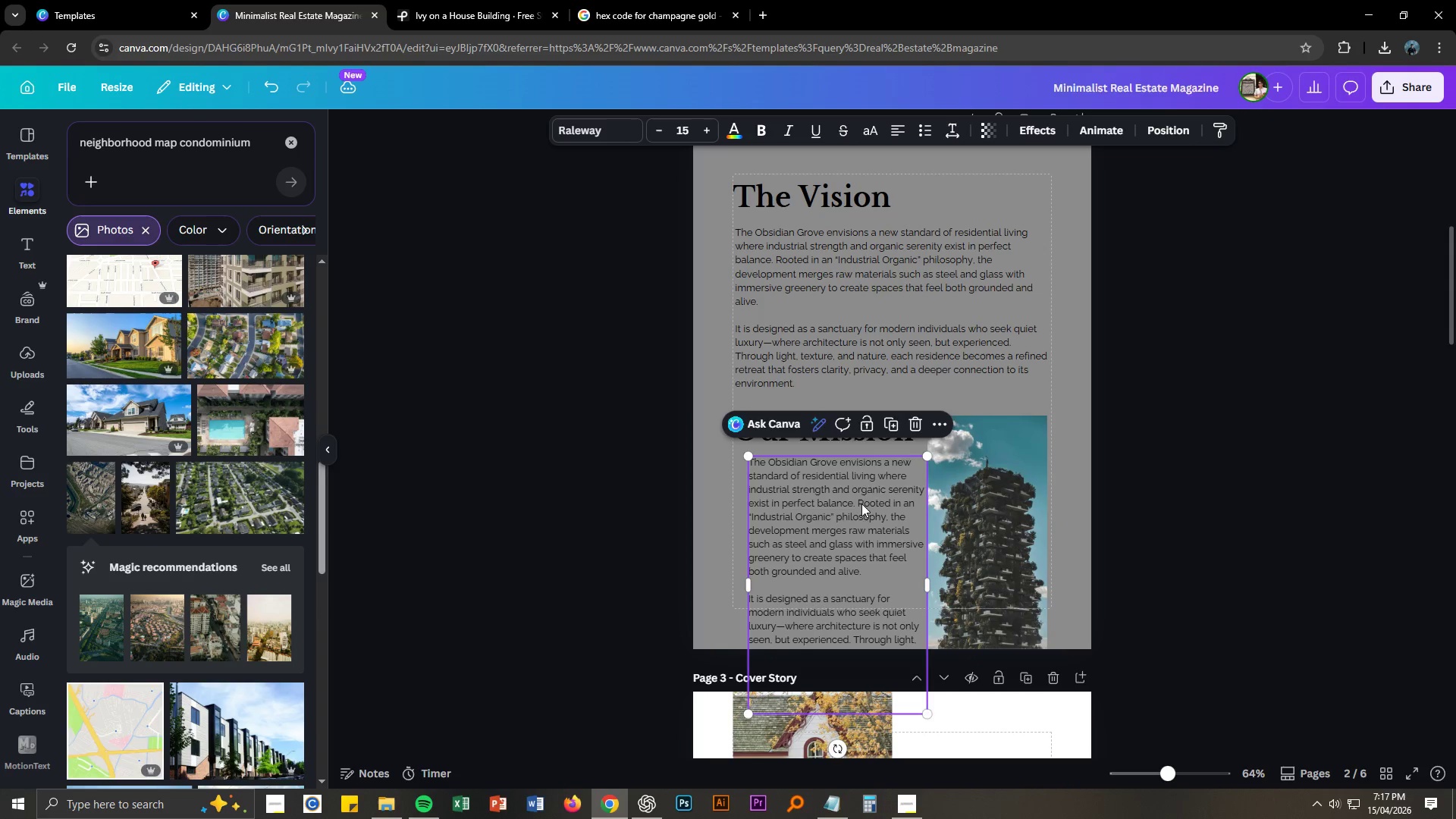 
left_click_drag(start_coordinate=[861, 504], to_coordinate=[852, 500])
 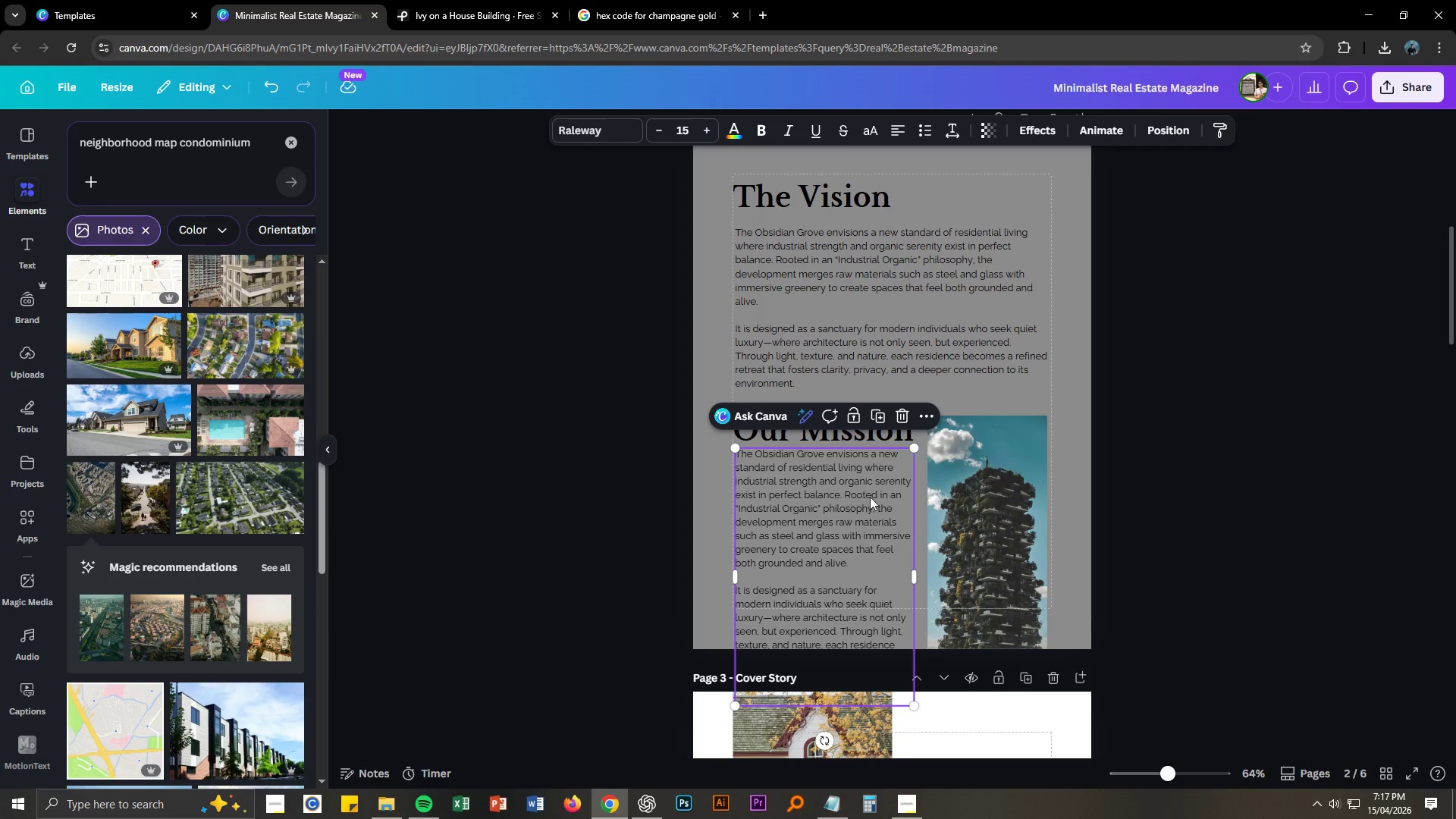 
key(Alt+AltLeft)
 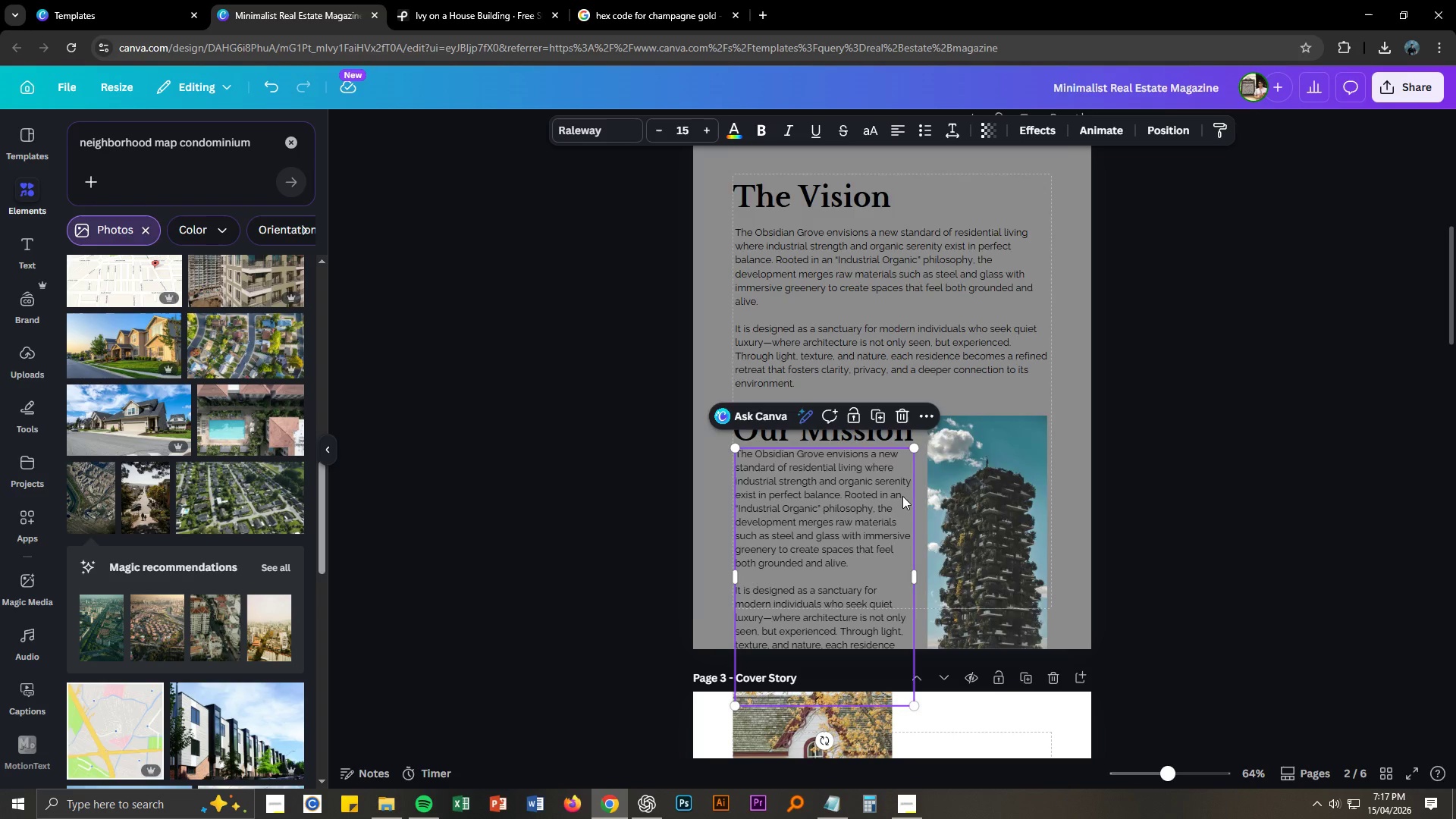 
key(Alt+Tab)
 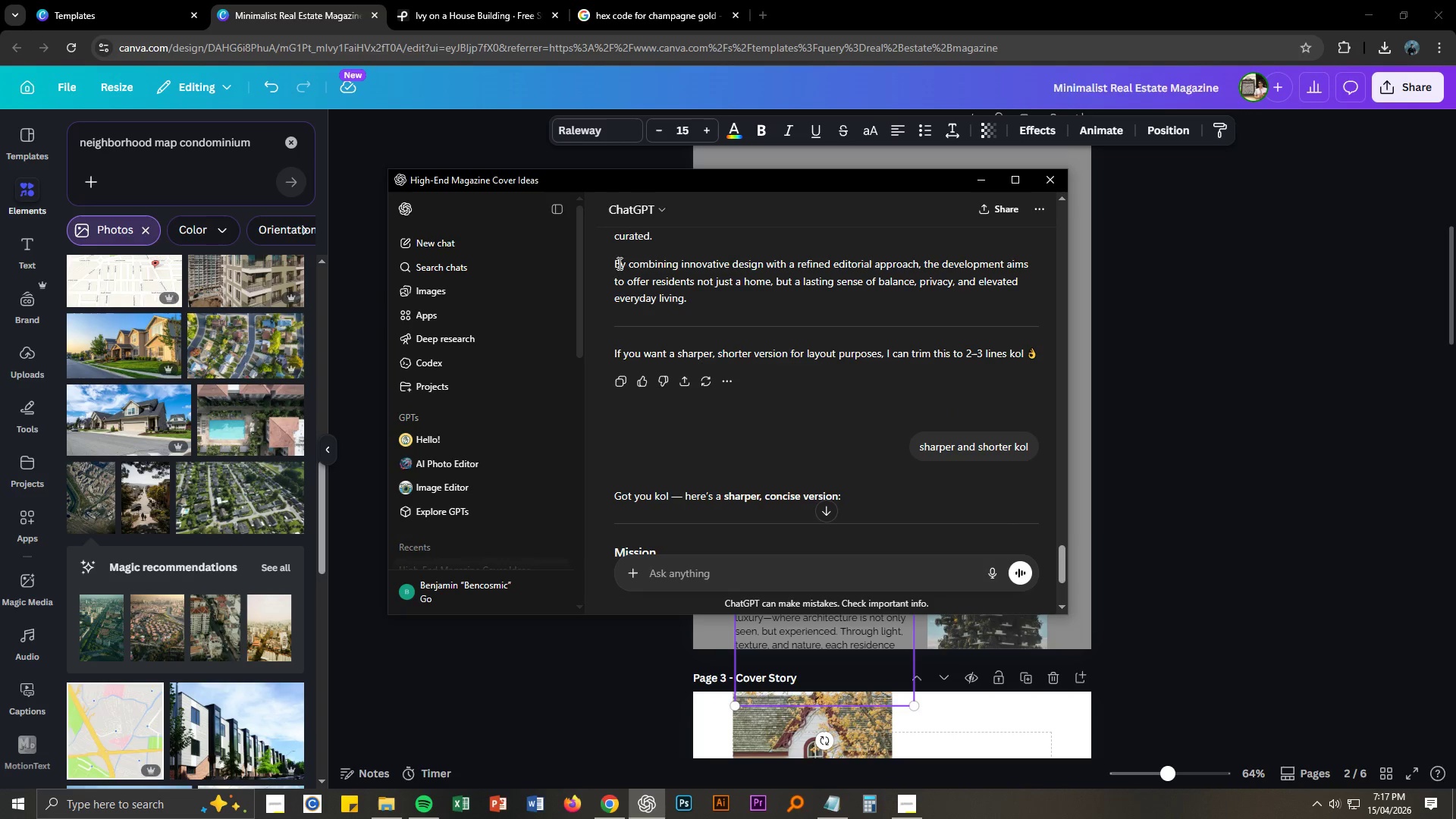 
scroll: coordinate [639, 293], scroll_direction: up, amount: 2.0
 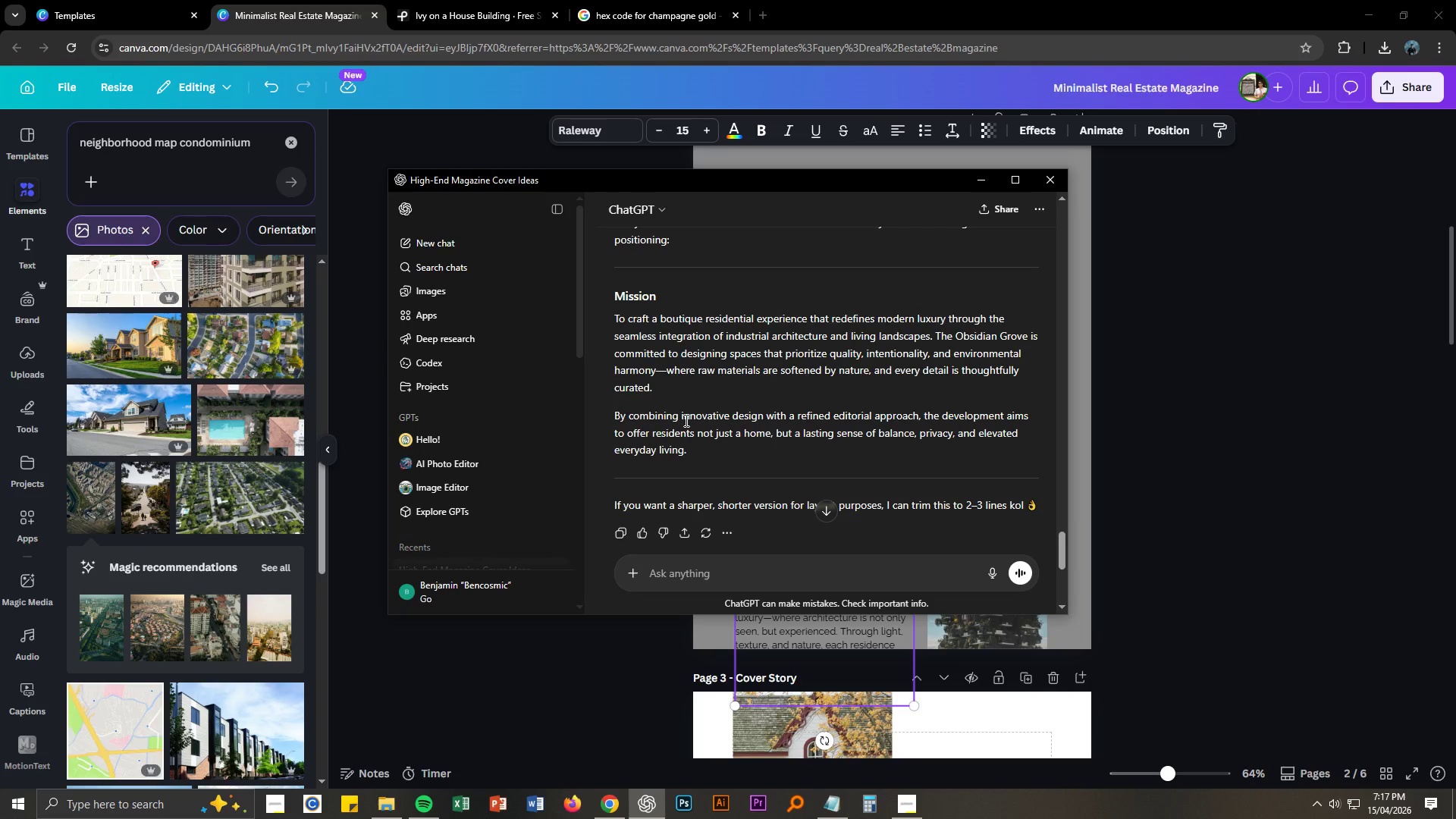 
scroll: coordinate [685, 419], scroll_direction: down, amount: 4.0
 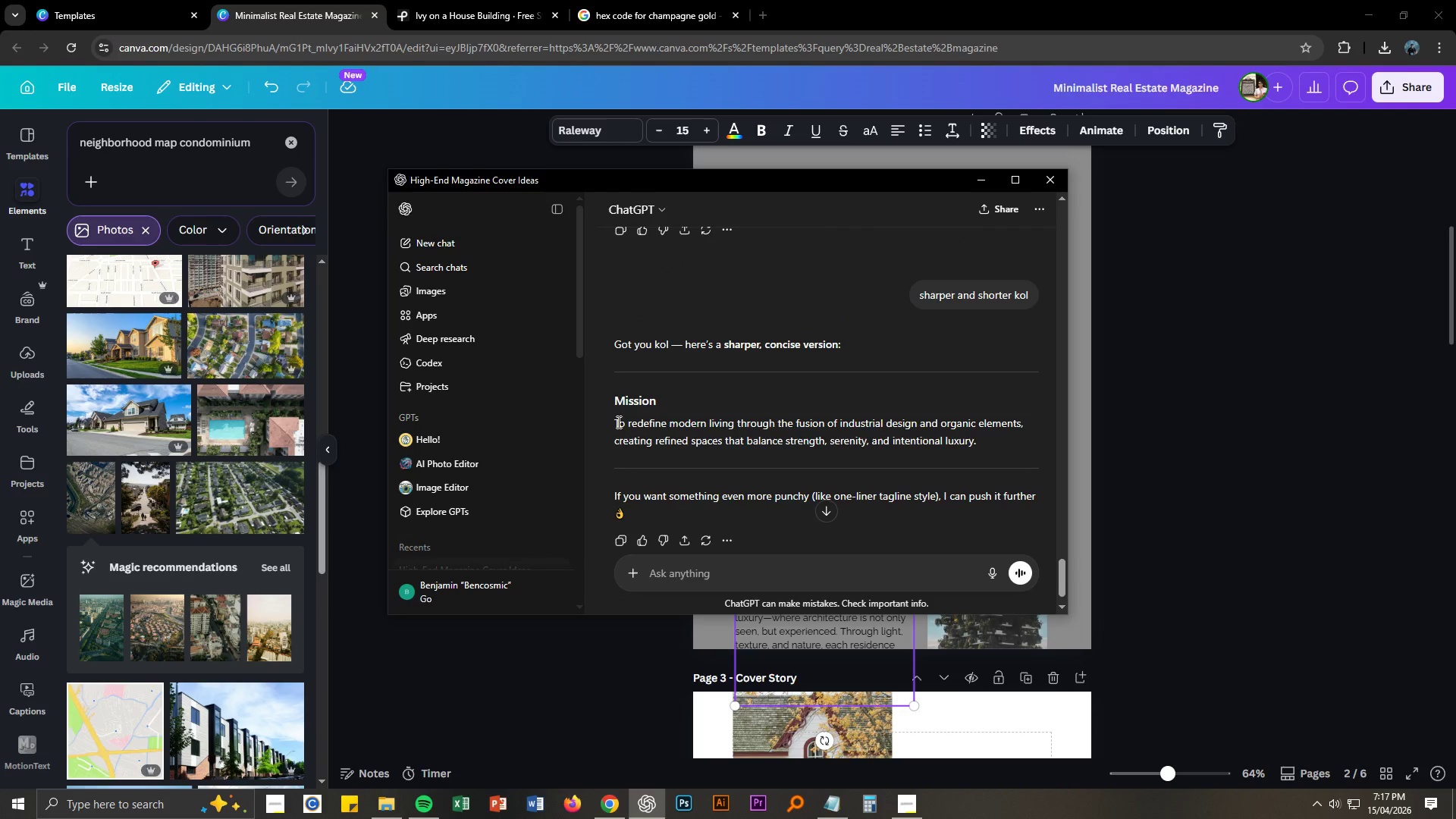 
left_click_drag(start_coordinate=[617, 422], to_coordinate=[908, 431])
 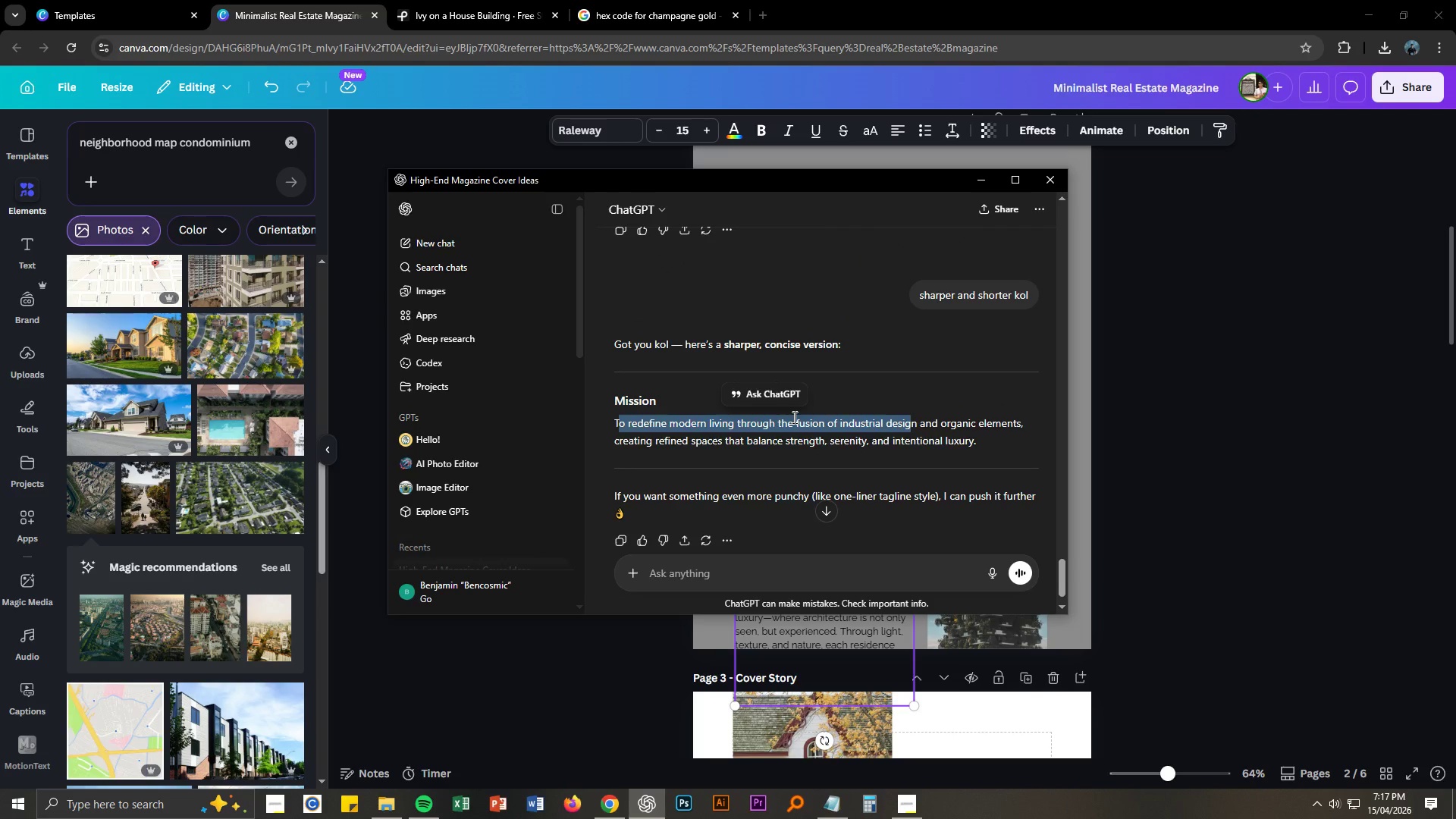 
left_click([793, 417])
 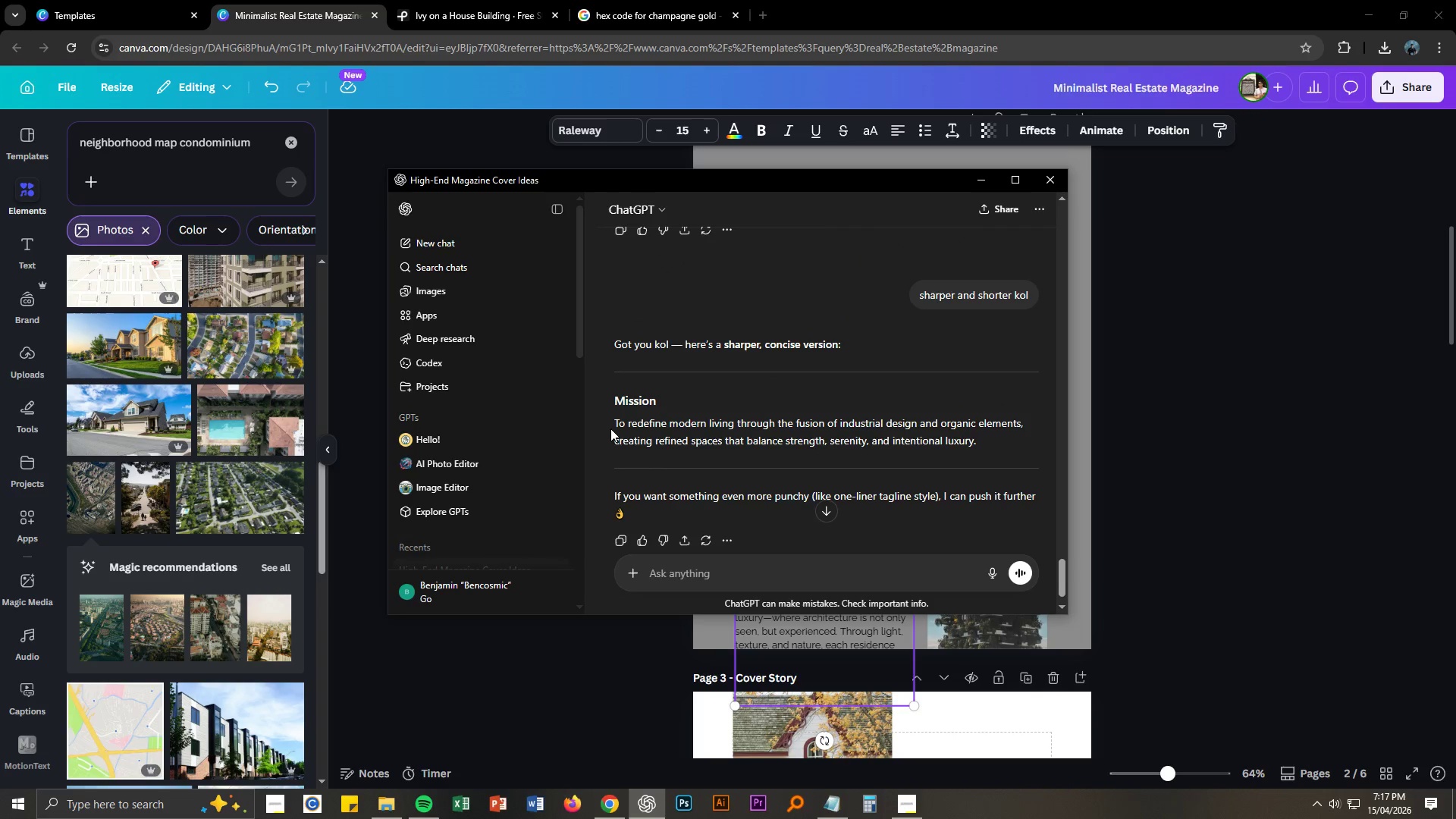 
left_click_drag(start_coordinate=[610, 423], to_coordinate=[975, 444])
 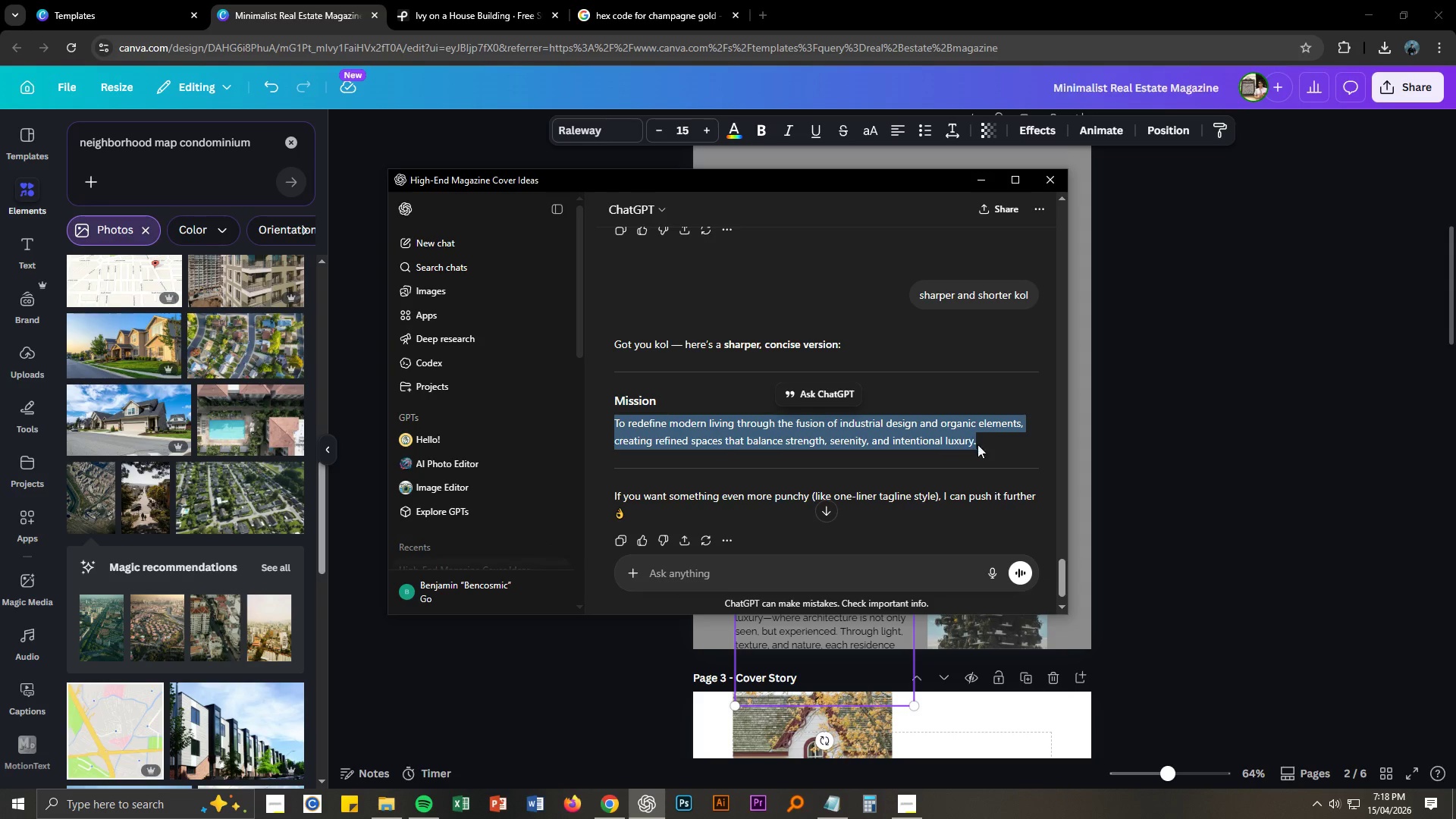 
key(Control+ControlLeft)
 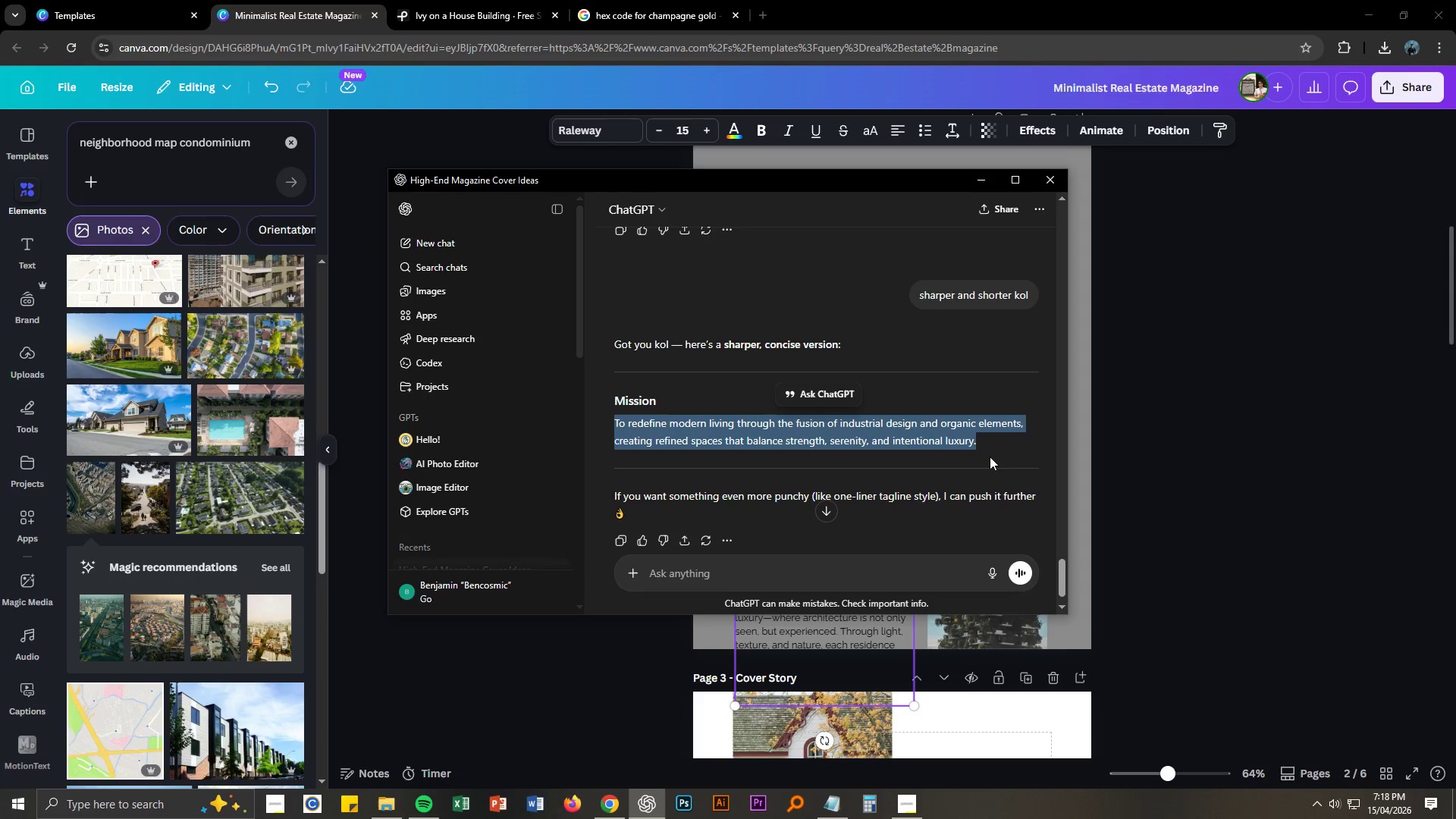 
key(Control+C)
 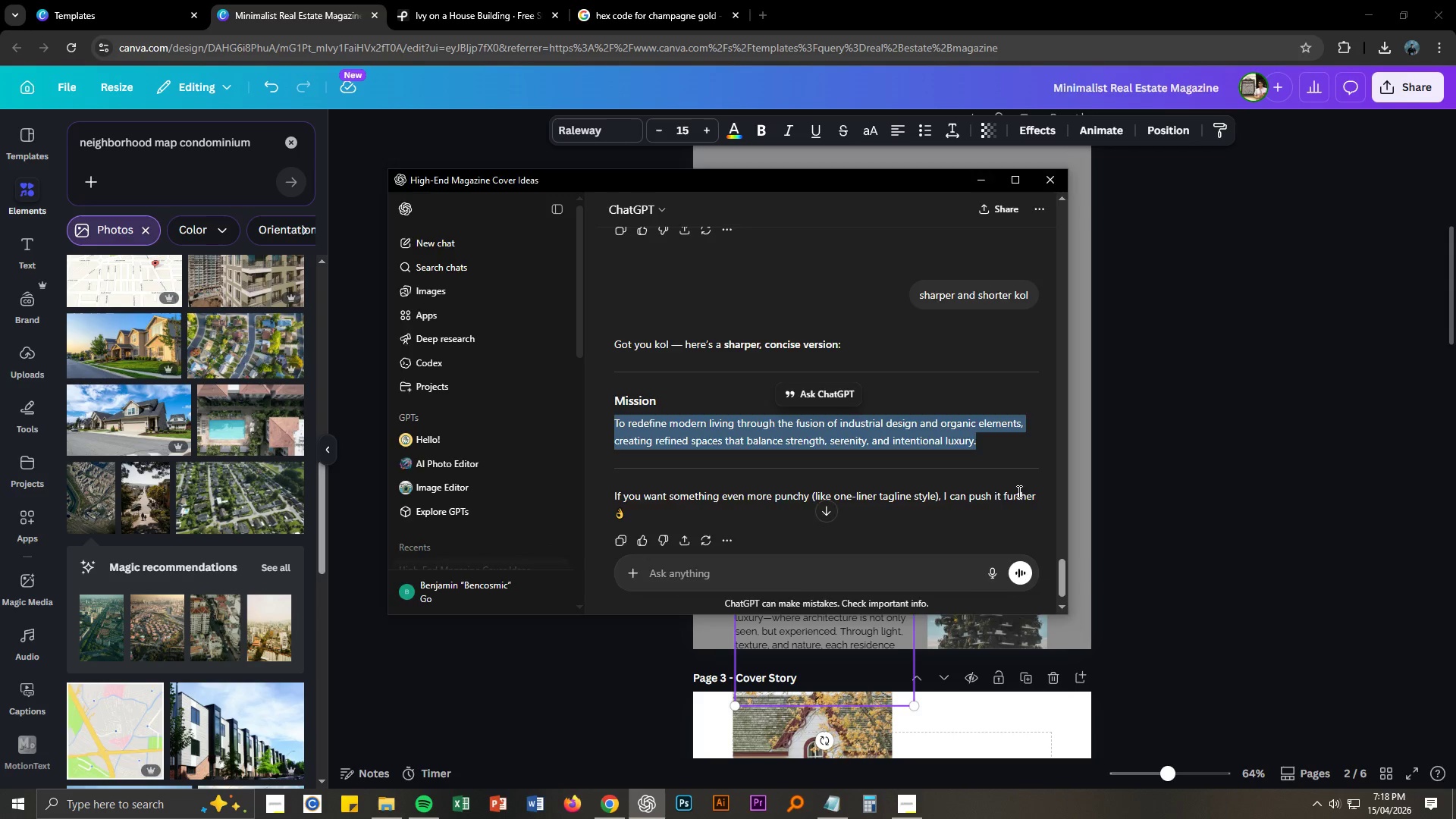 
key(Alt+AltLeft)
 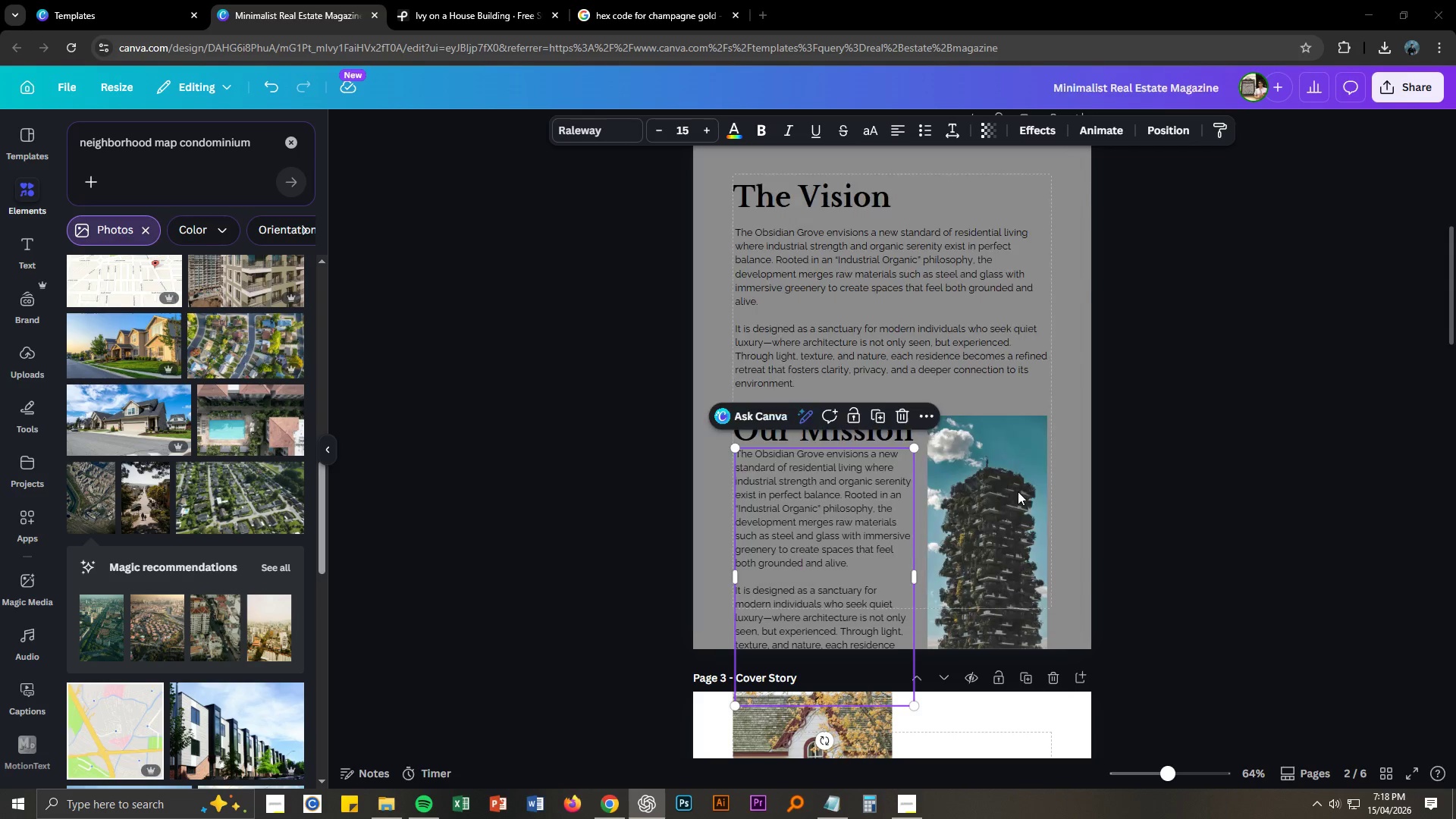 
key(Alt+Tab)
 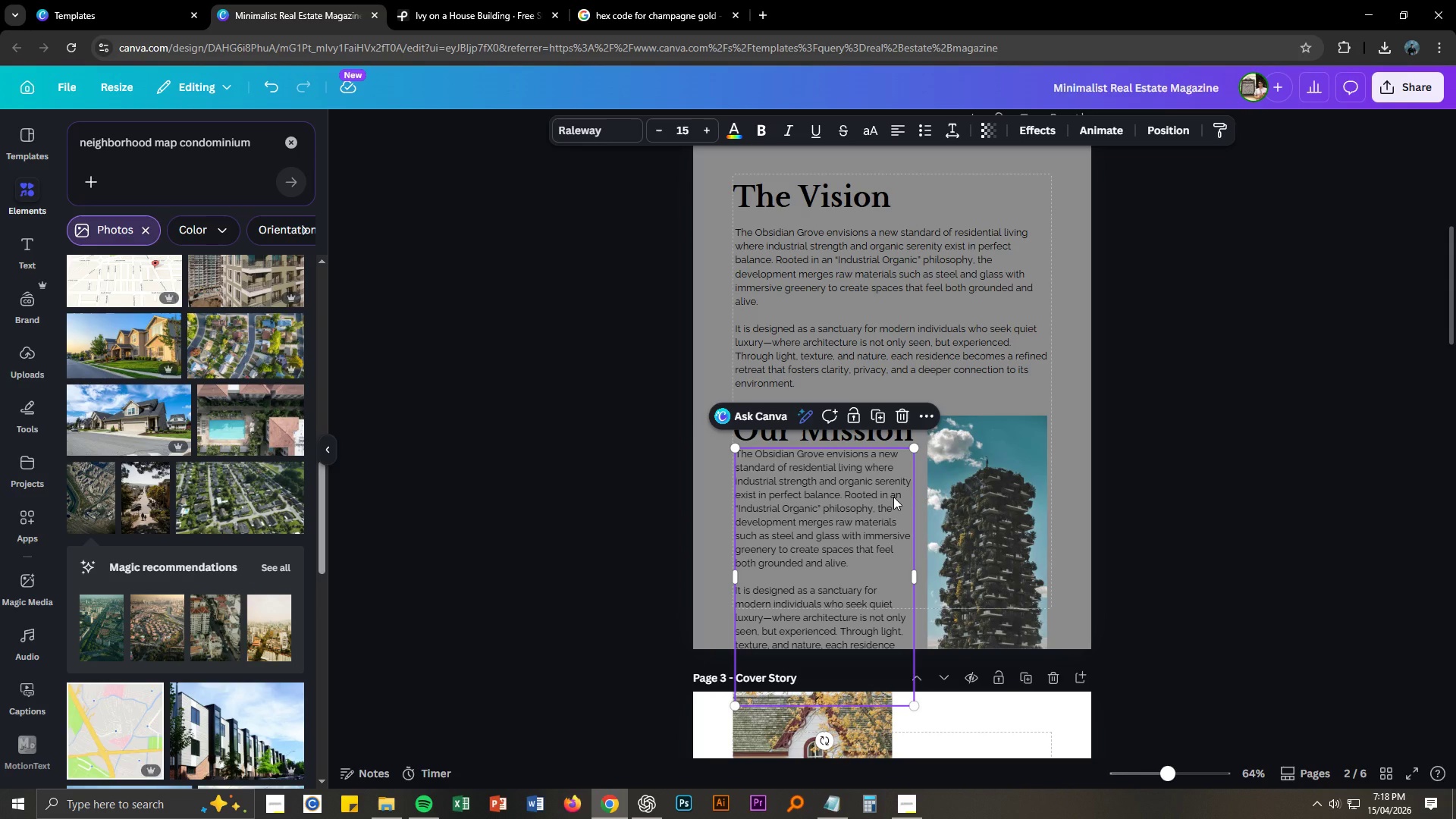 
double_click([893, 497])
 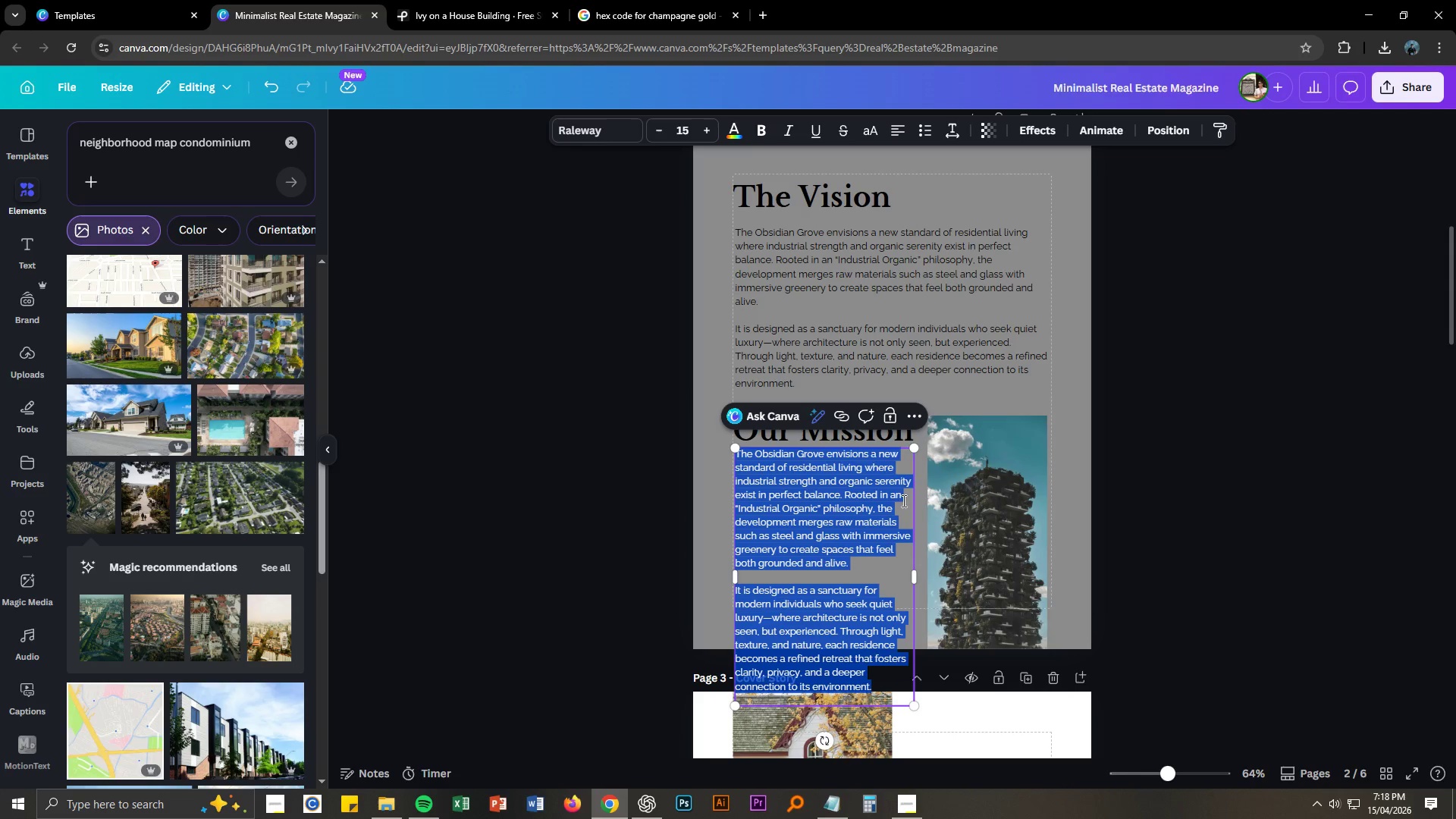 
key(Control+V)
 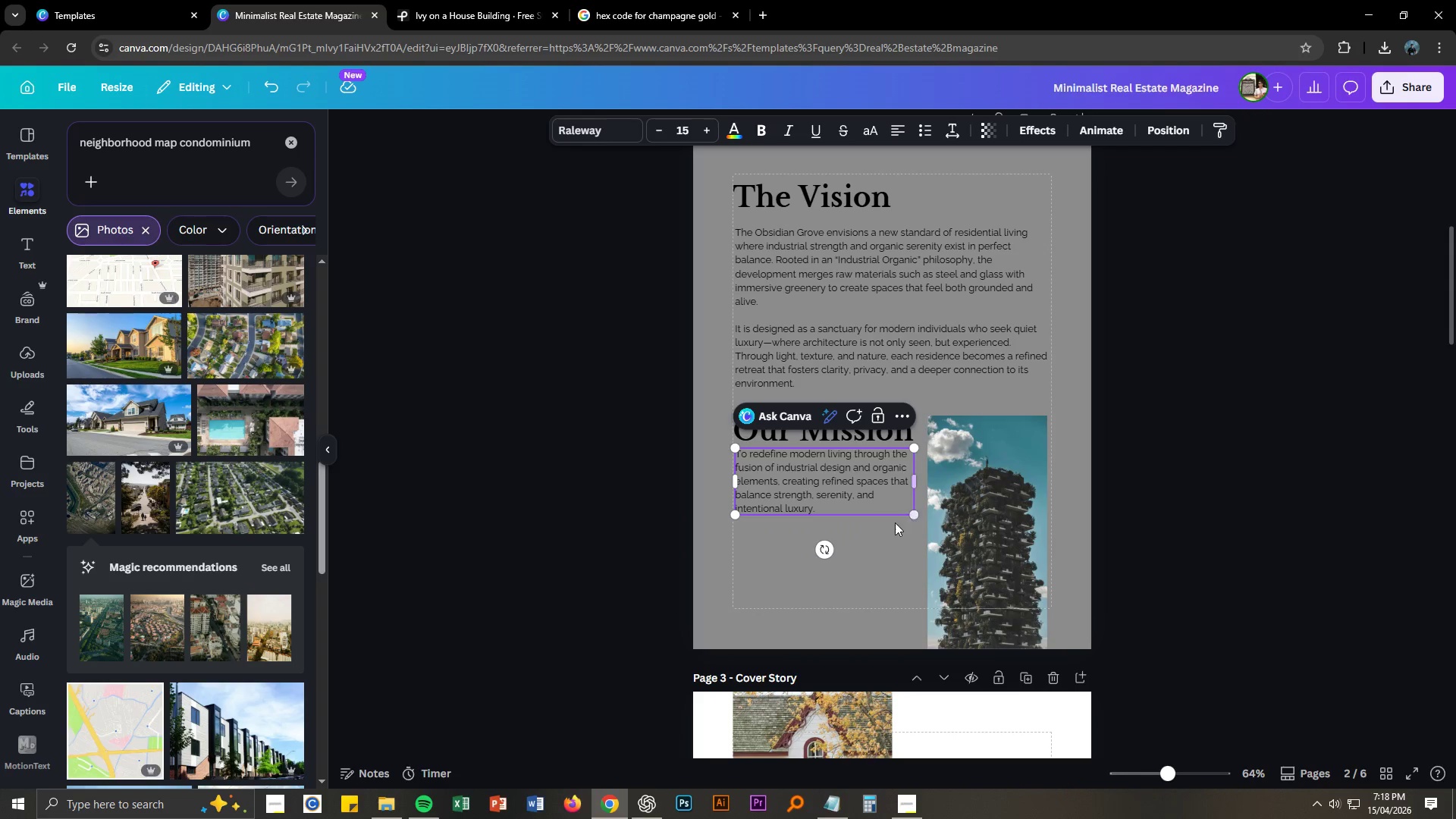 
left_click([889, 540])
 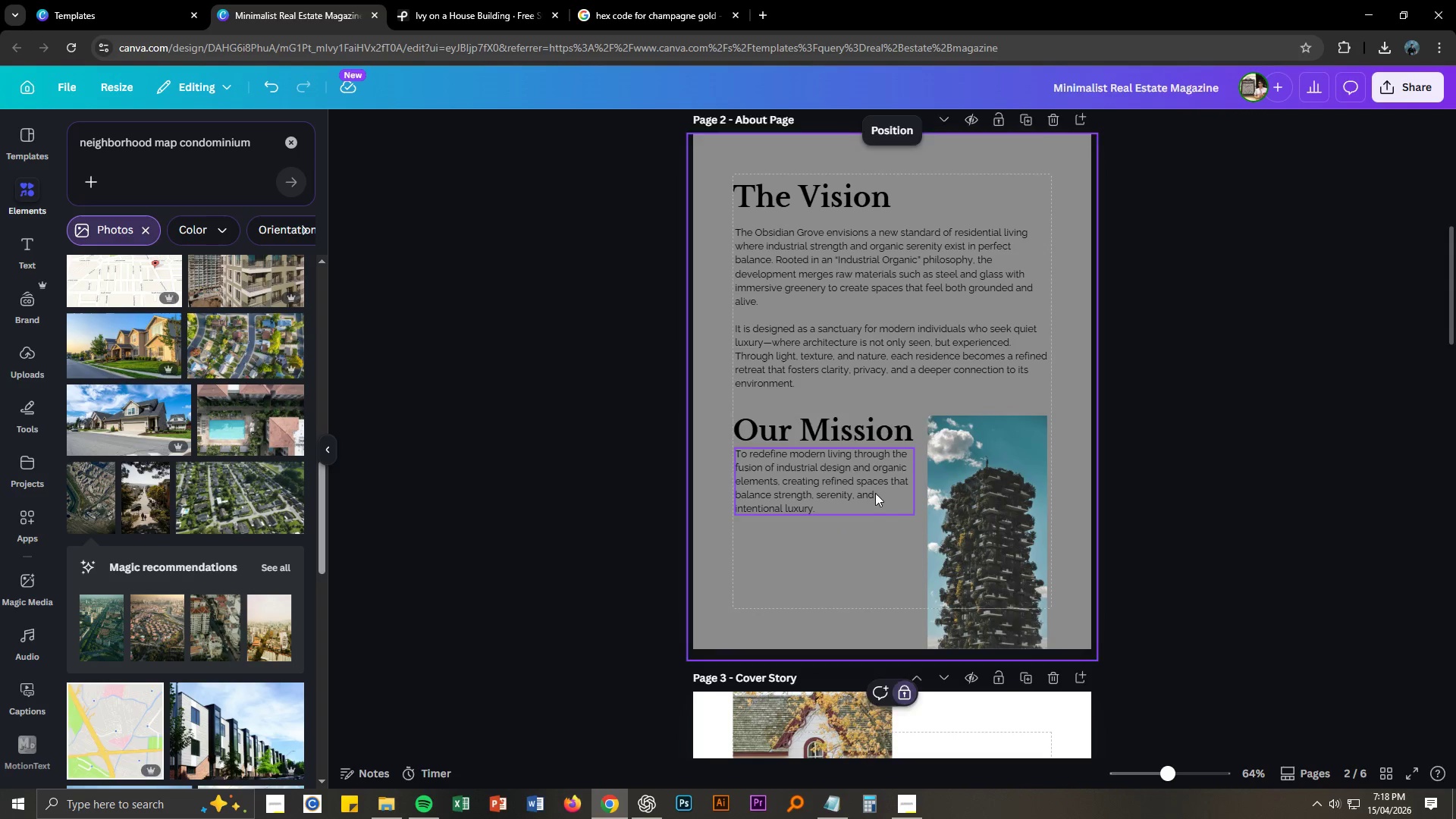 
left_click_drag(start_coordinate=[875, 493], to_coordinate=[878, 504])
 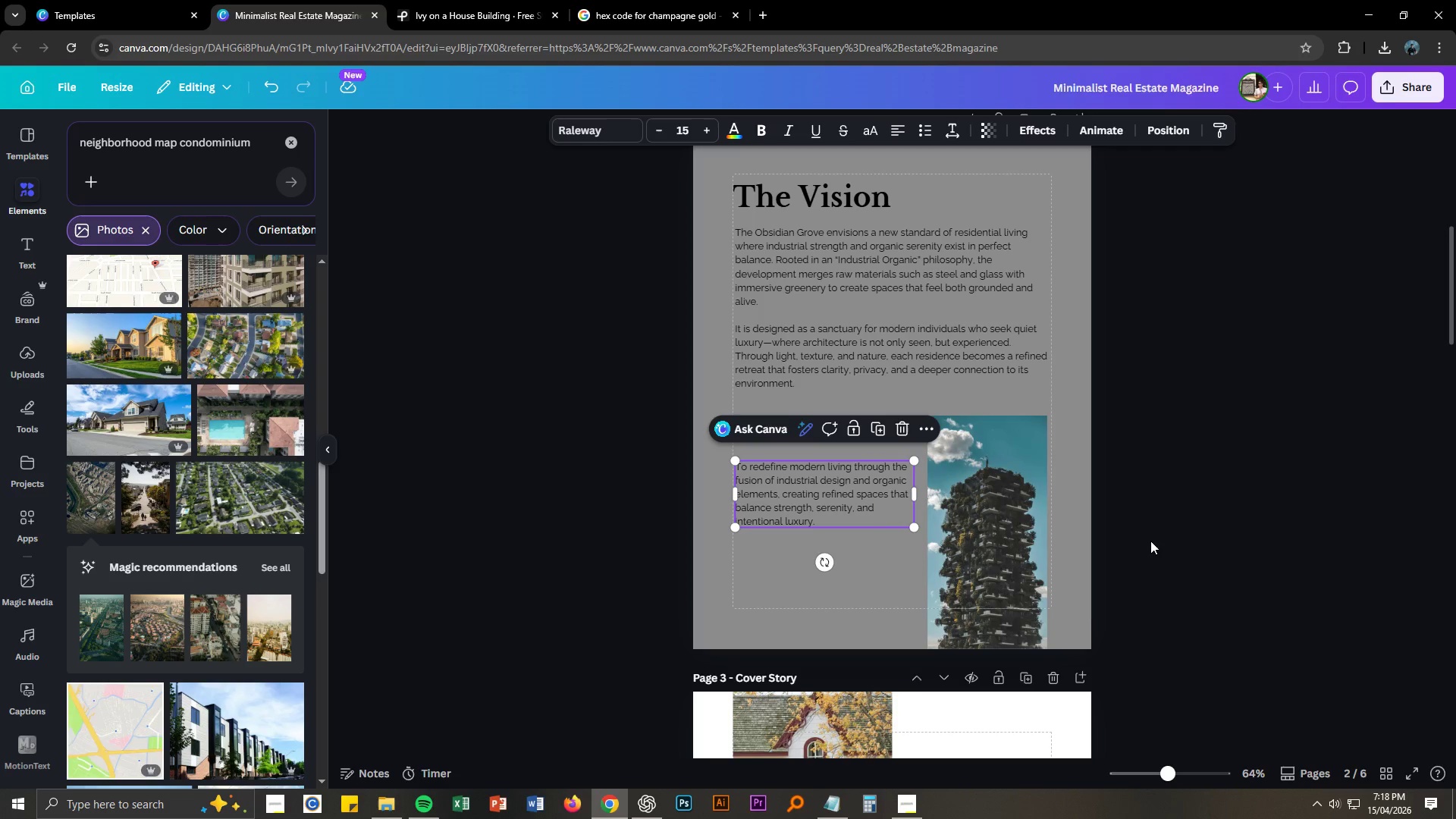 
key(Alt+AltLeft)
 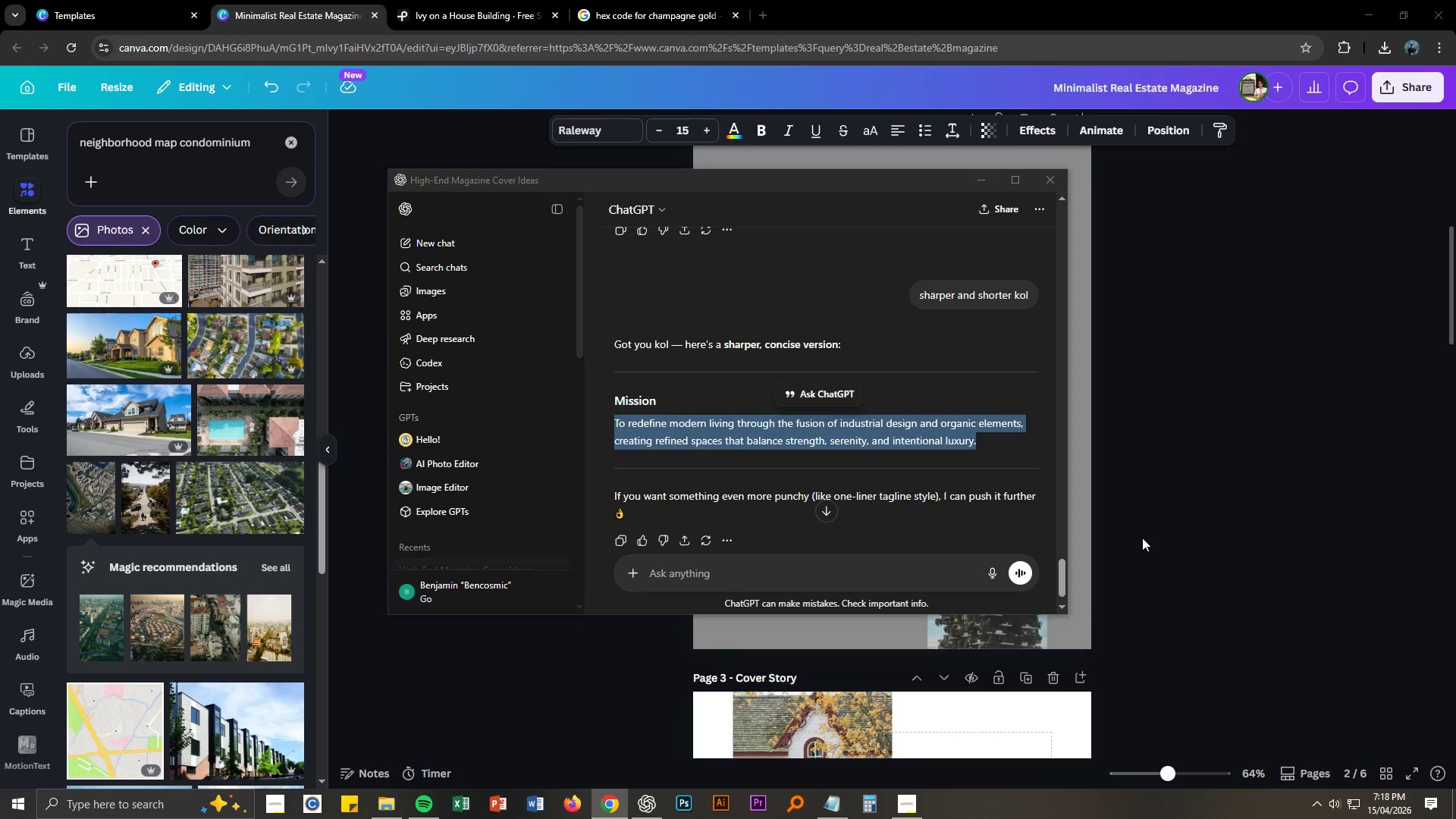 
key(Alt+Tab)
 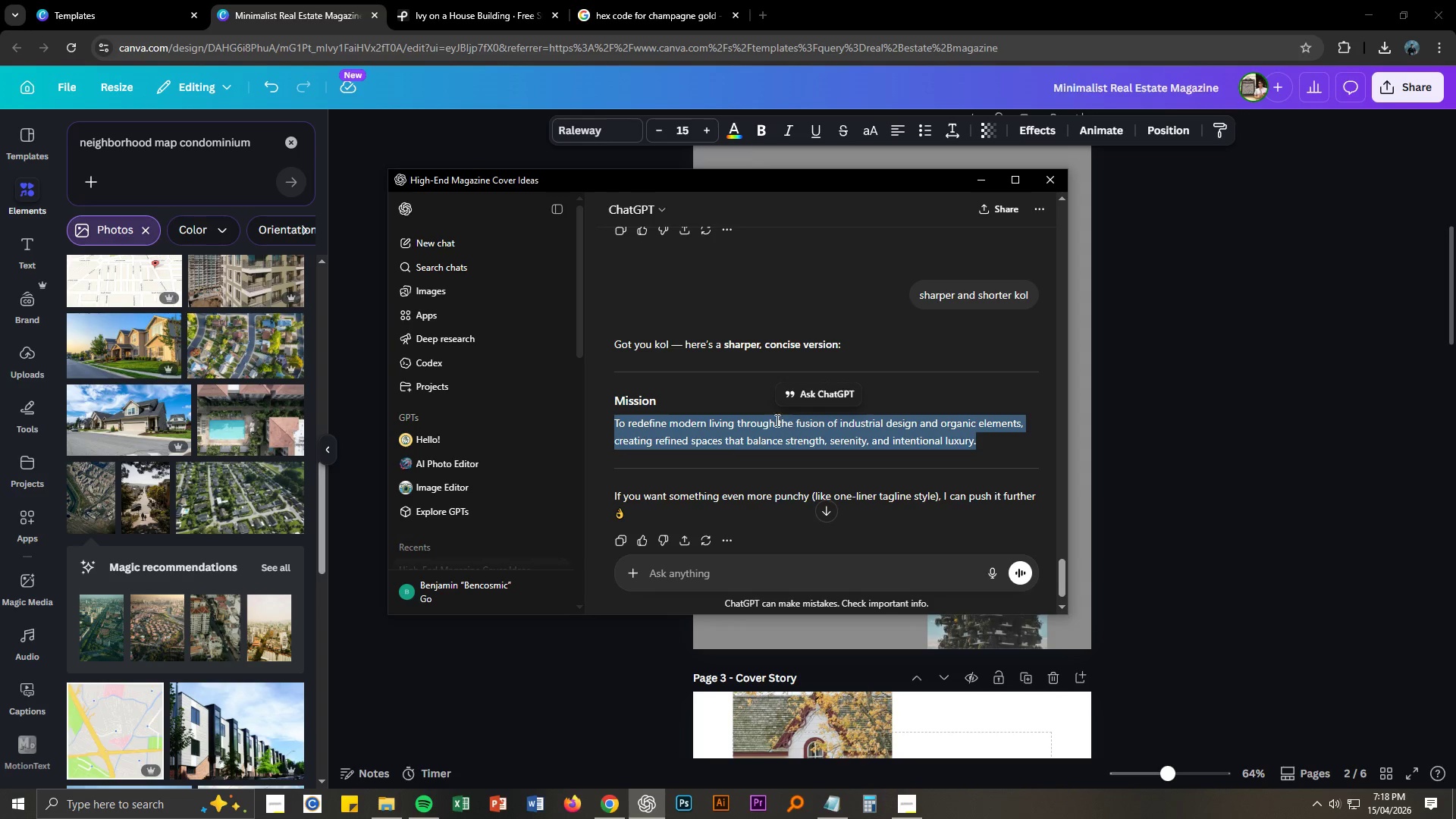 
scroll: coordinate [632, 281], scroll_direction: up, amount: 4.0
 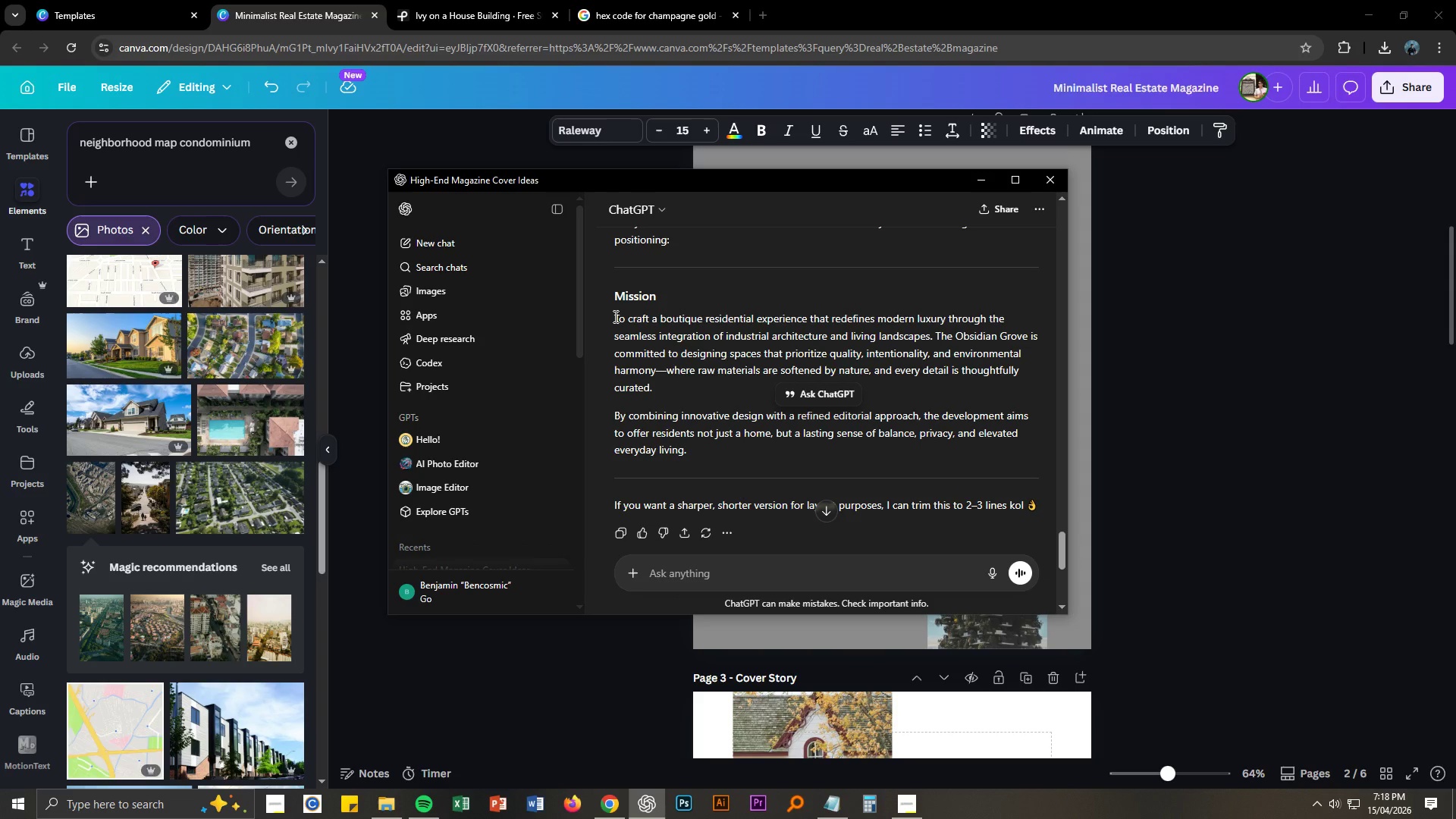 
left_click_drag(start_coordinate=[615, 316], to_coordinate=[674, 395])
 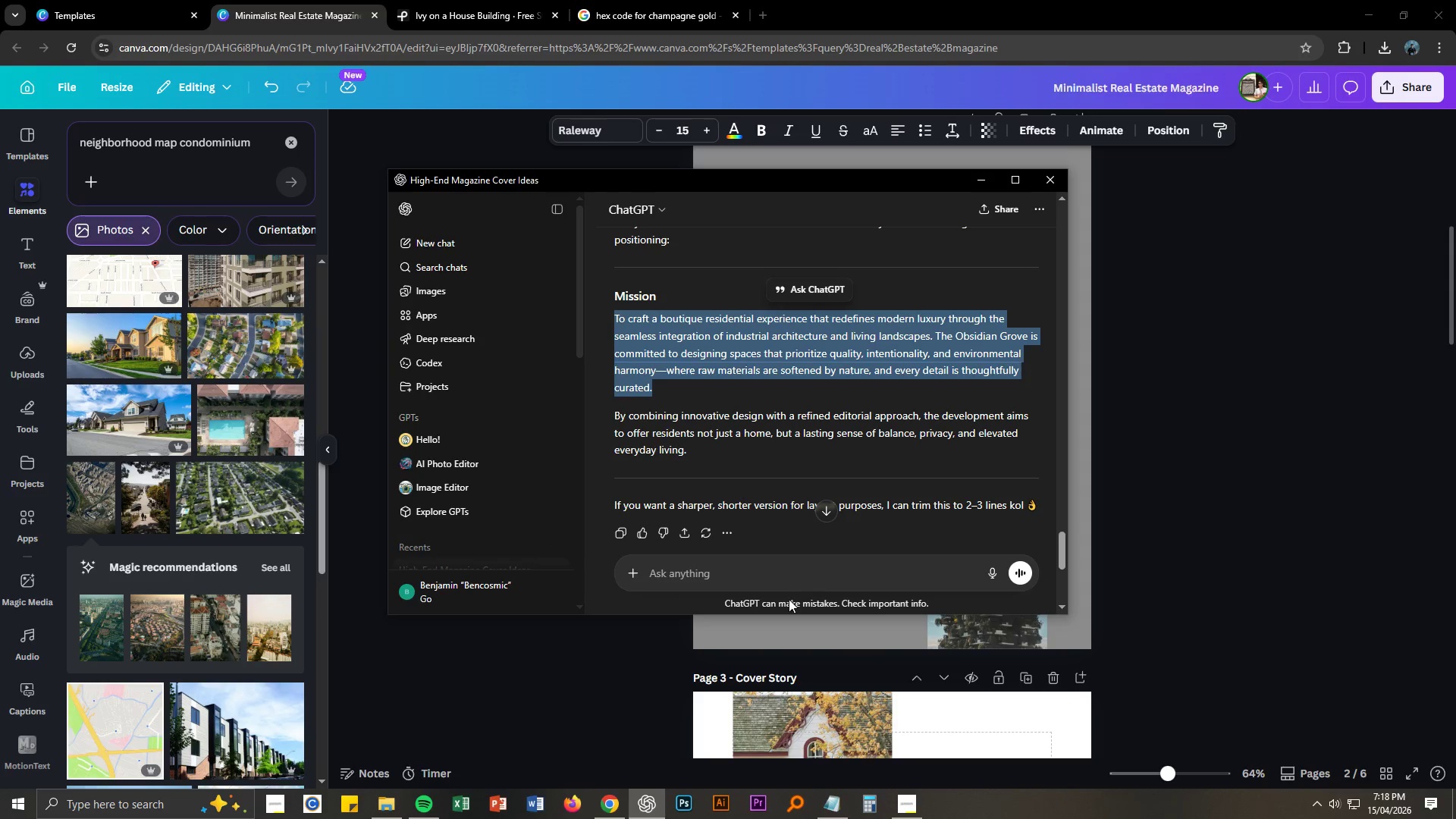 
left_click([783, 572])
 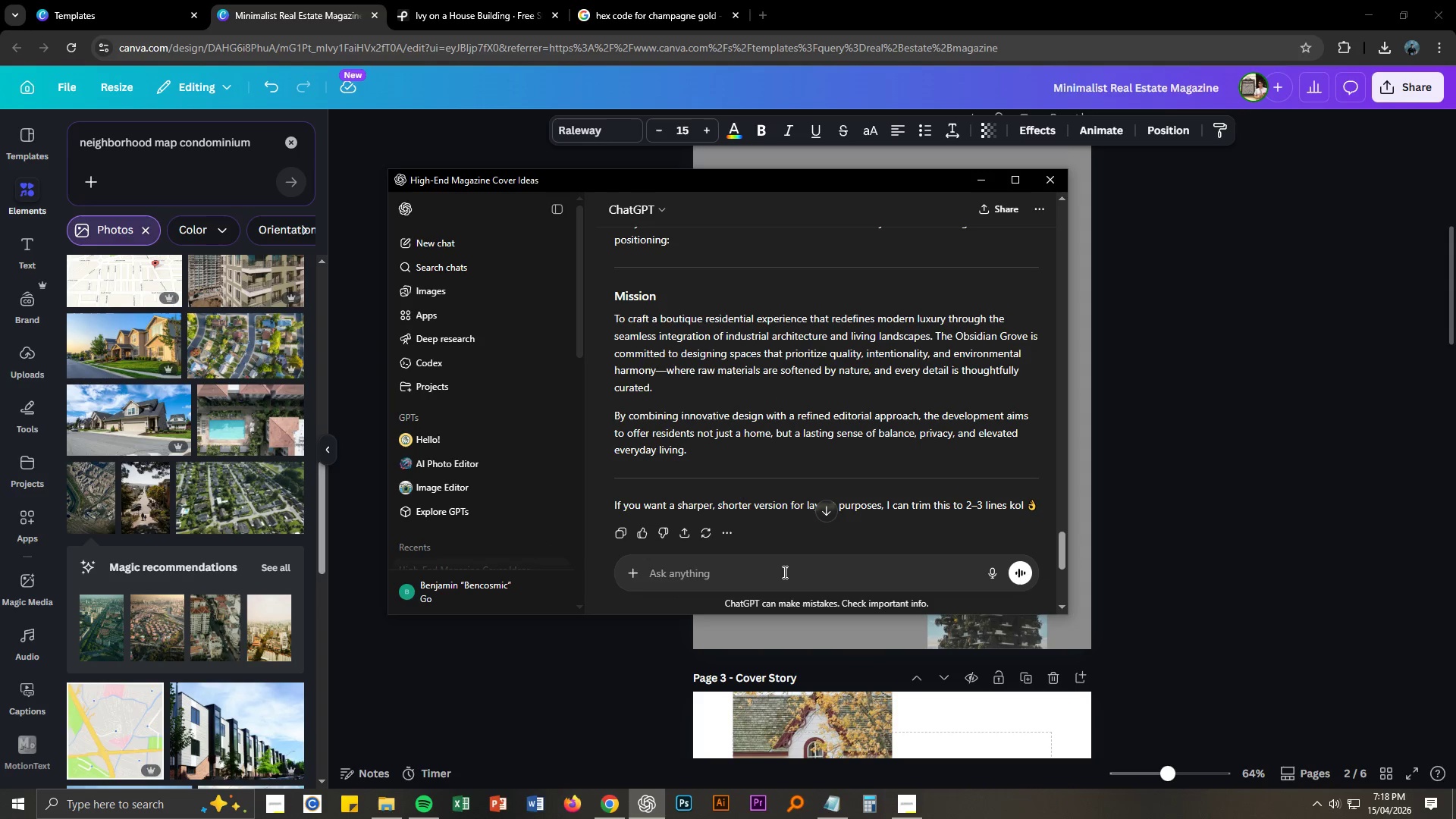 
type(No double dashes)
 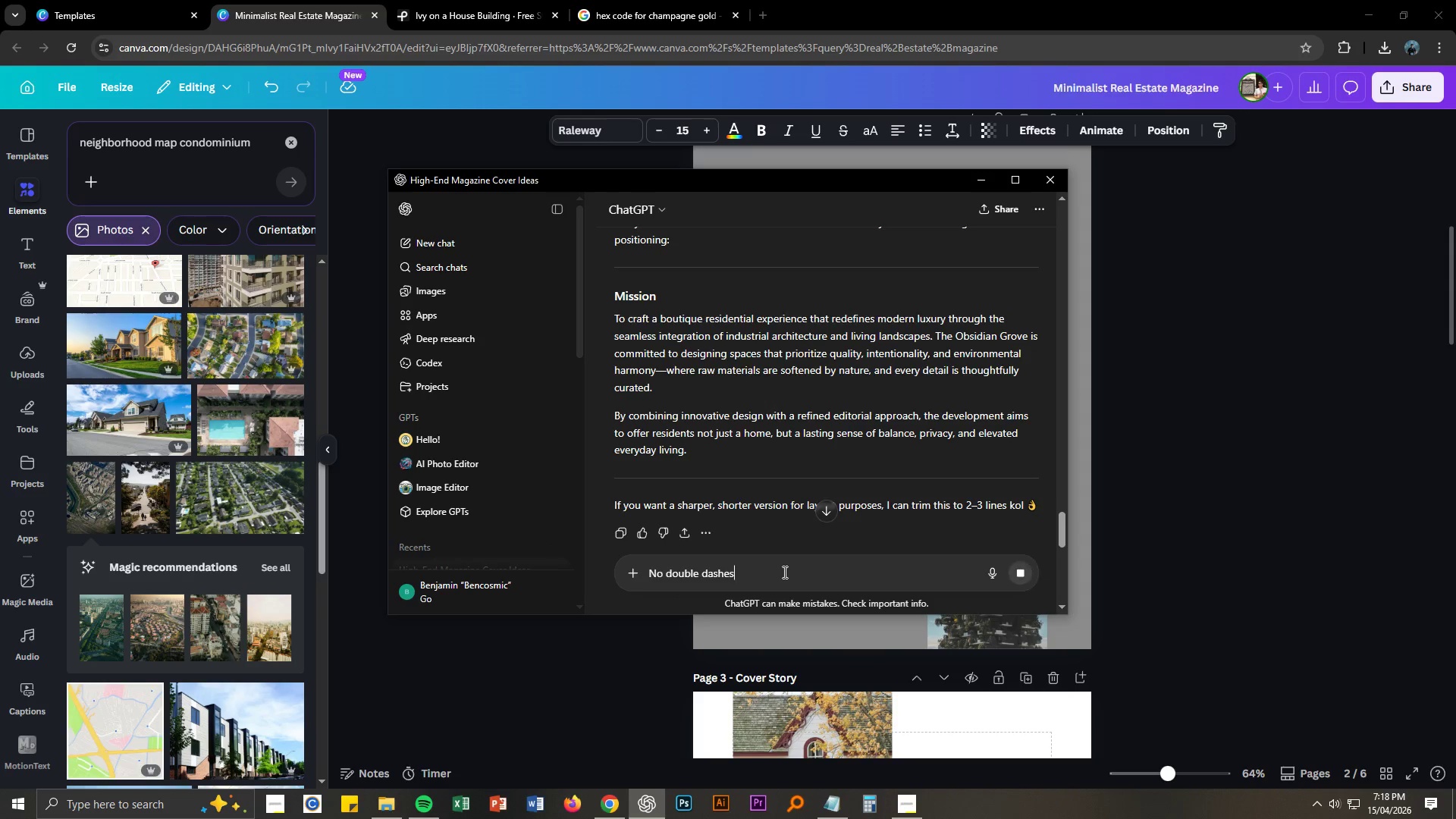 
key(Enter)
 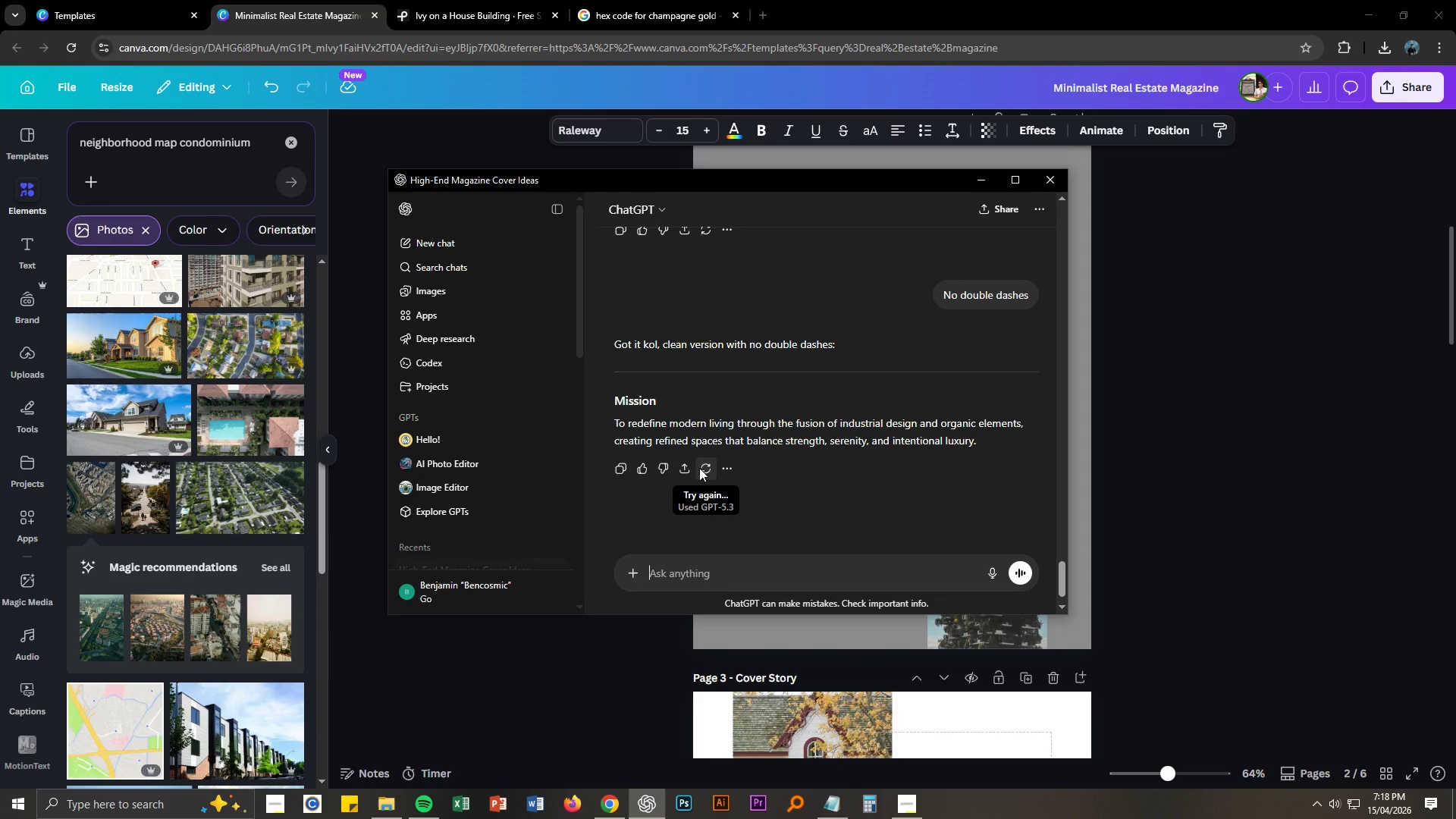 
scroll: coordinate [861, 485], scroll_direction: down, amount: 1.0
 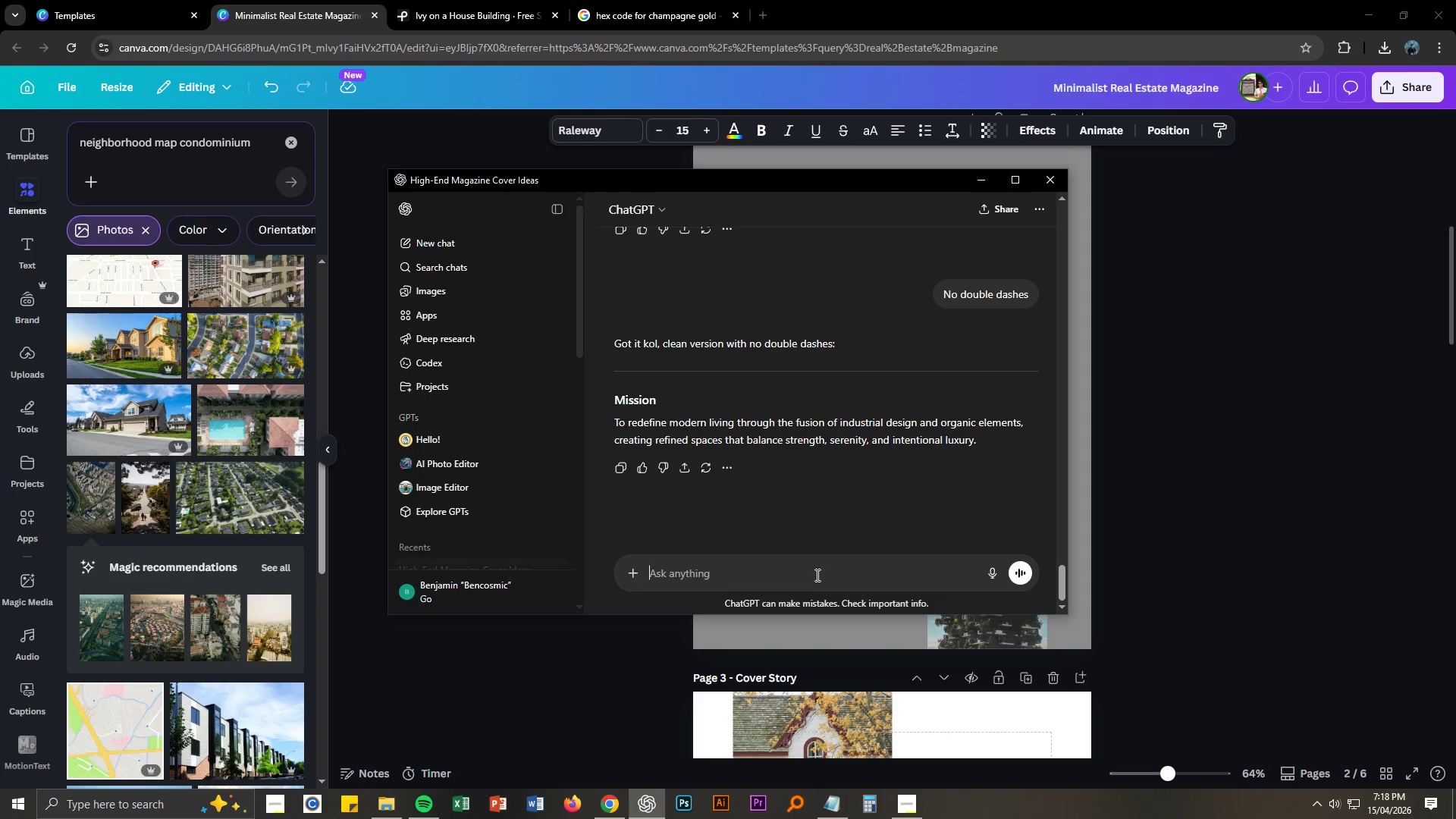 
left_click([814, 579])
 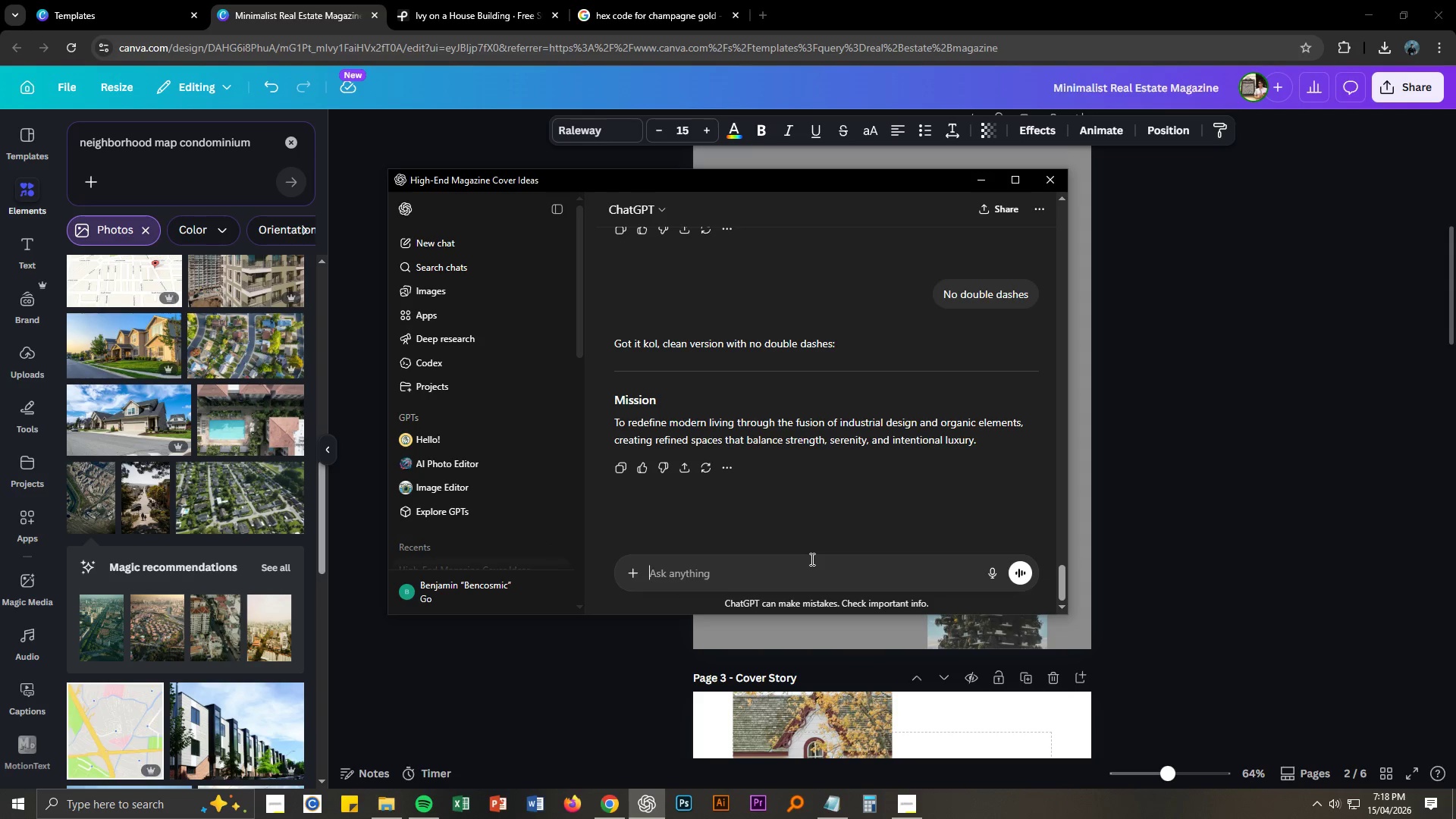 
type(tas)
key(Backspace)
type(as 2)
key(Backspace)
key(Backspace)
type(2x gamayu)
key(Backspace)
type( p)
key(Backspace)
type(kol)
 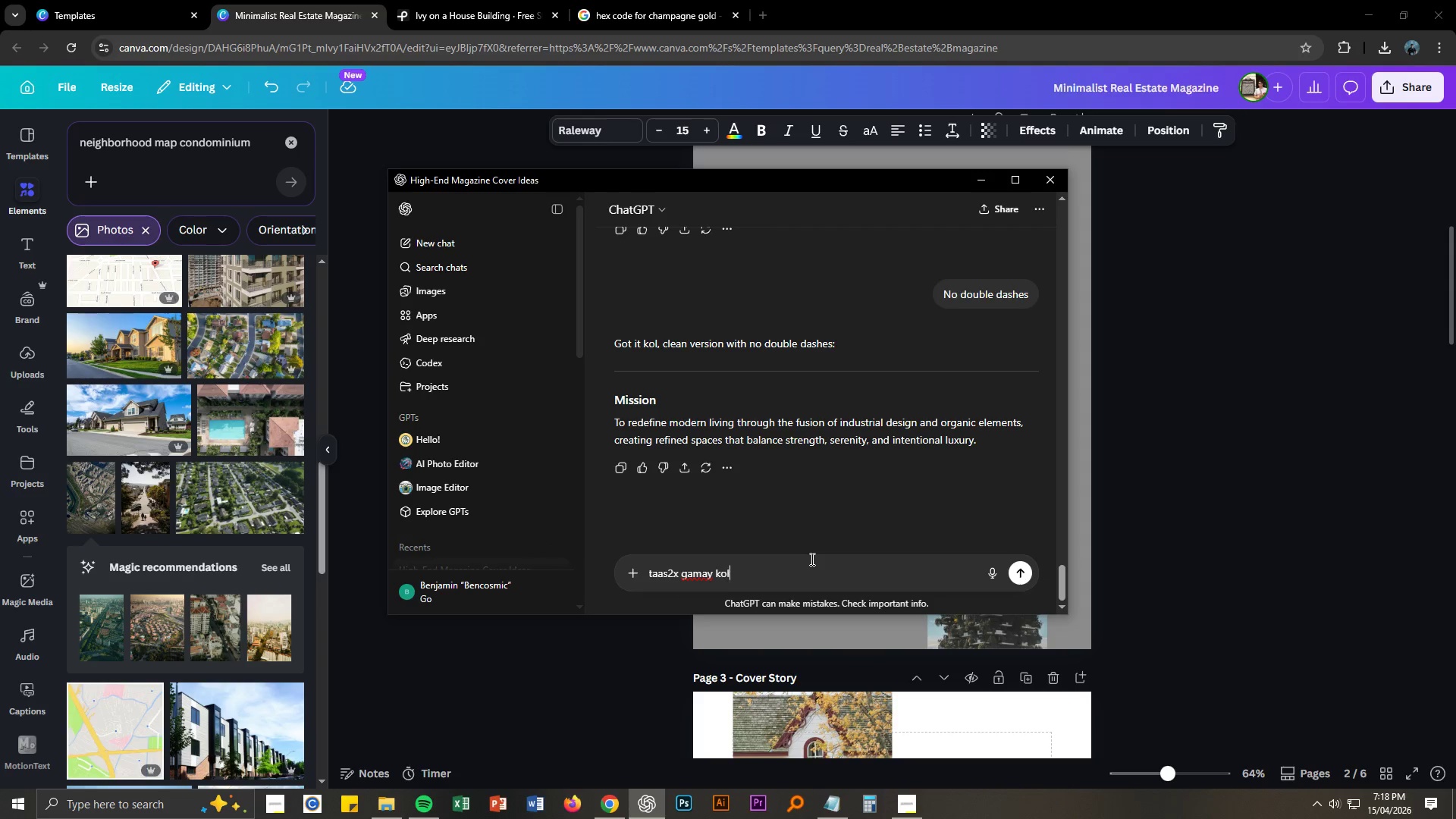 
key(Enter)
 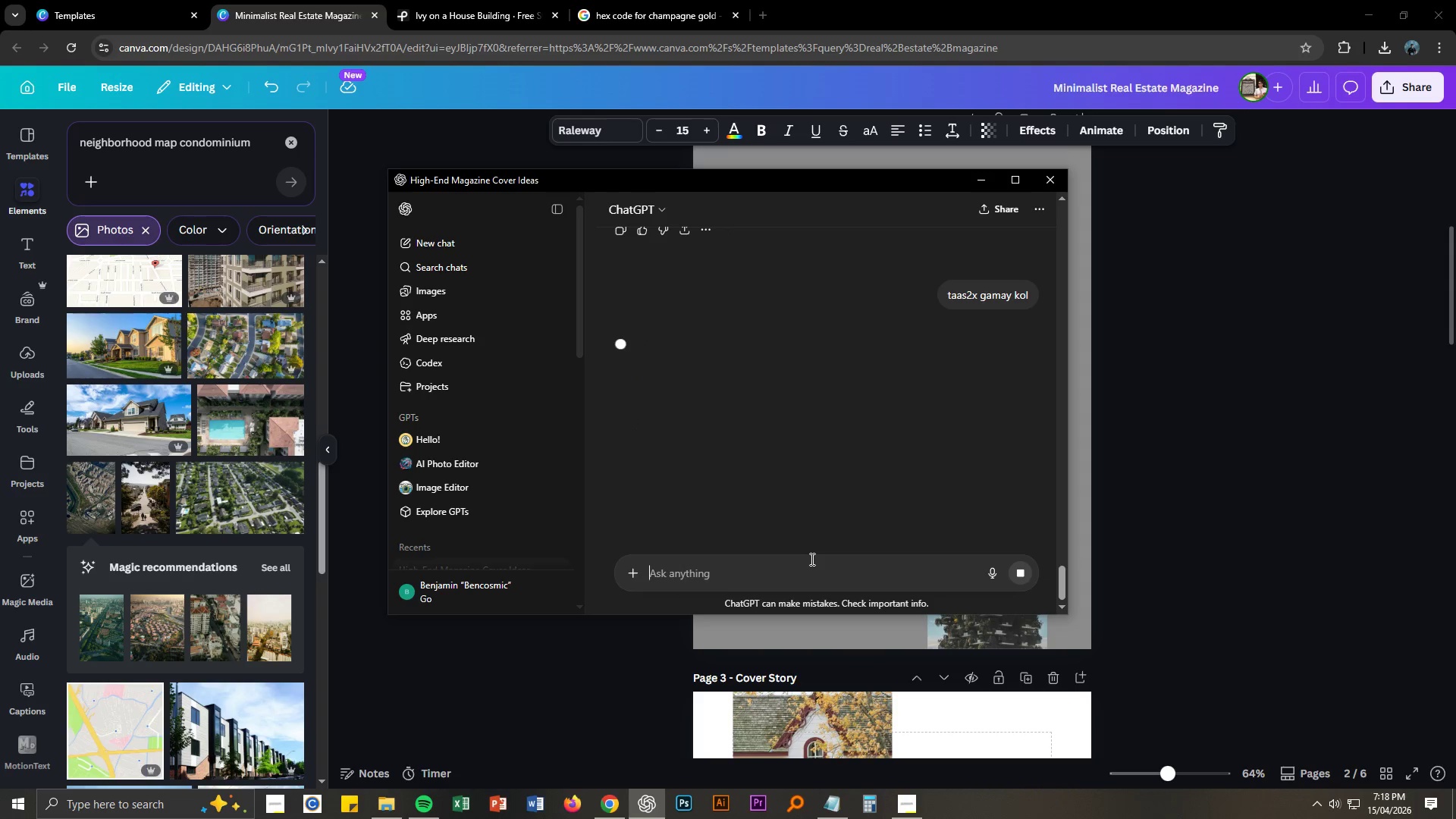 
key(Alt+AltLeft)
 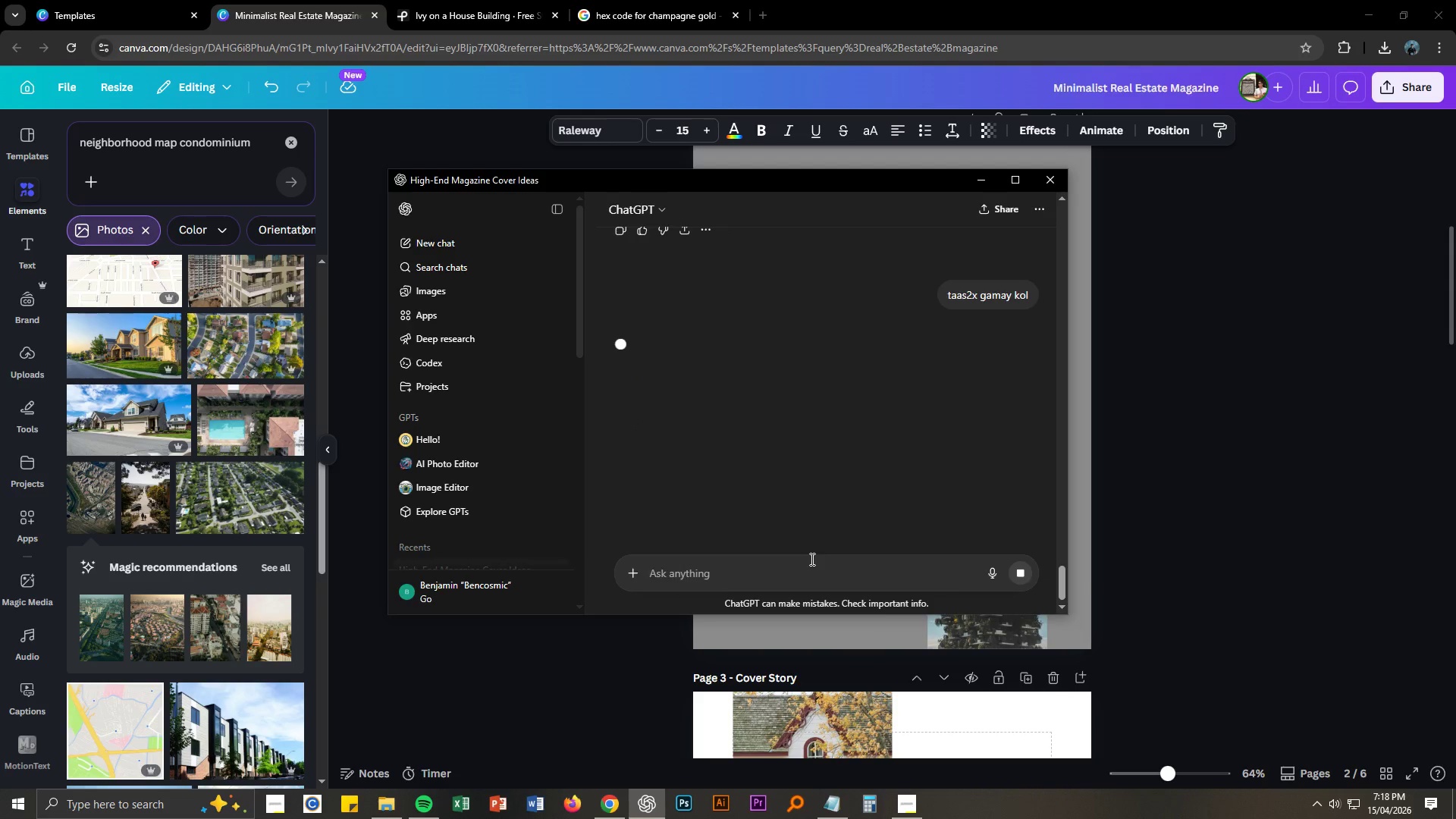 
key(Alt+Tab)
 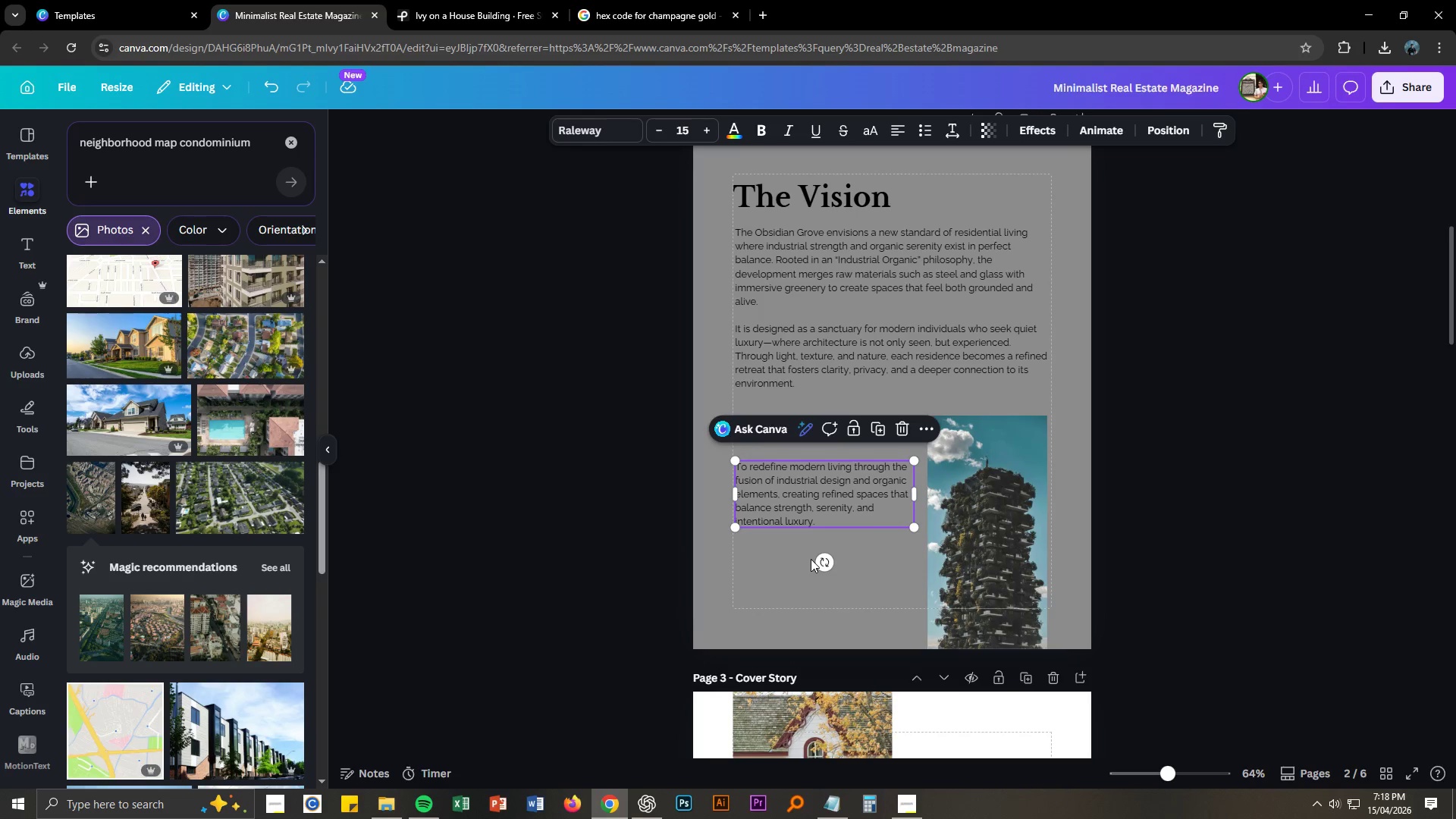 
scroll: coordinate [811, 558], scroll_direction: down, amount: 3.0
 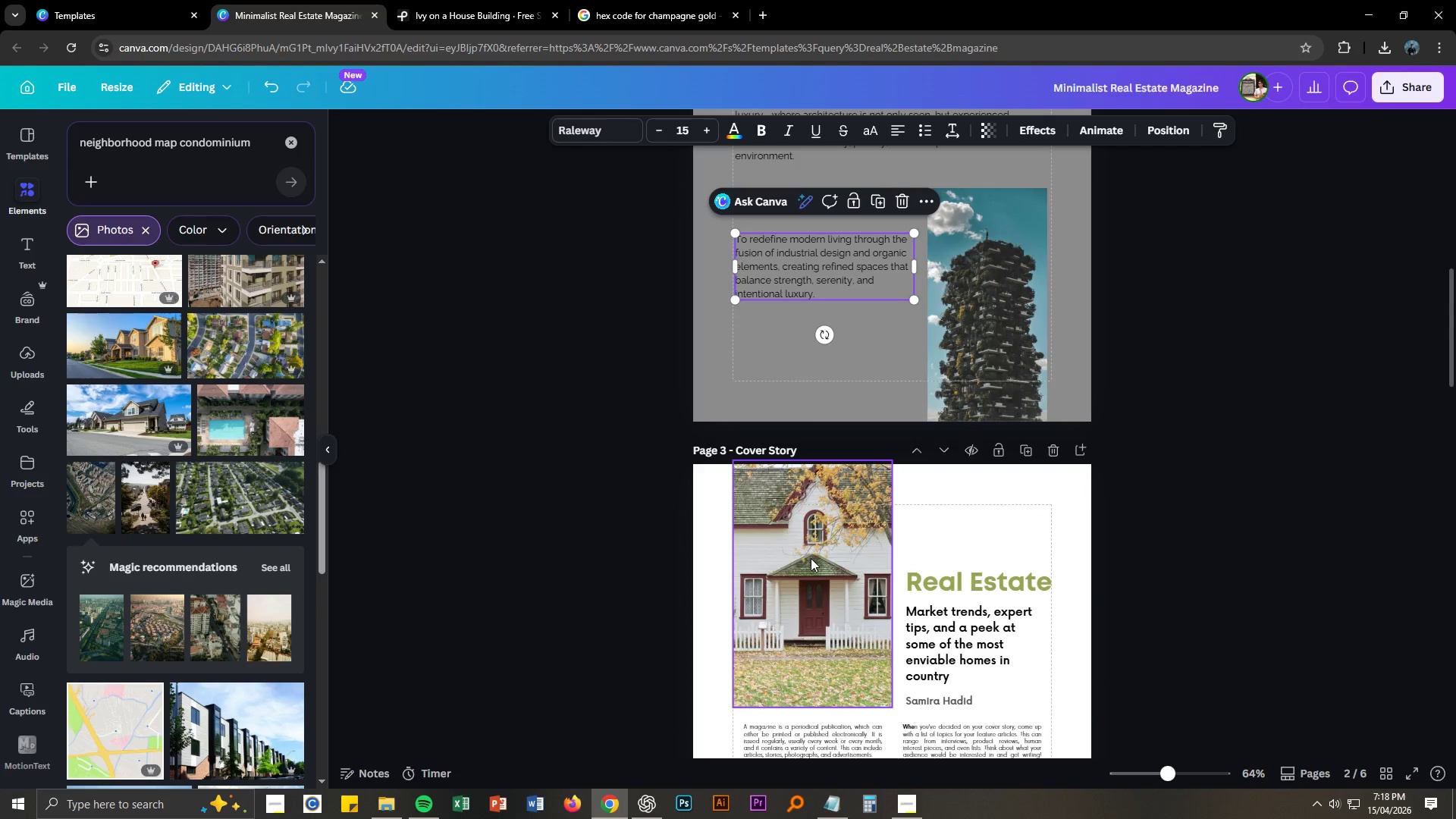 
key(Alt+AltLeft)
 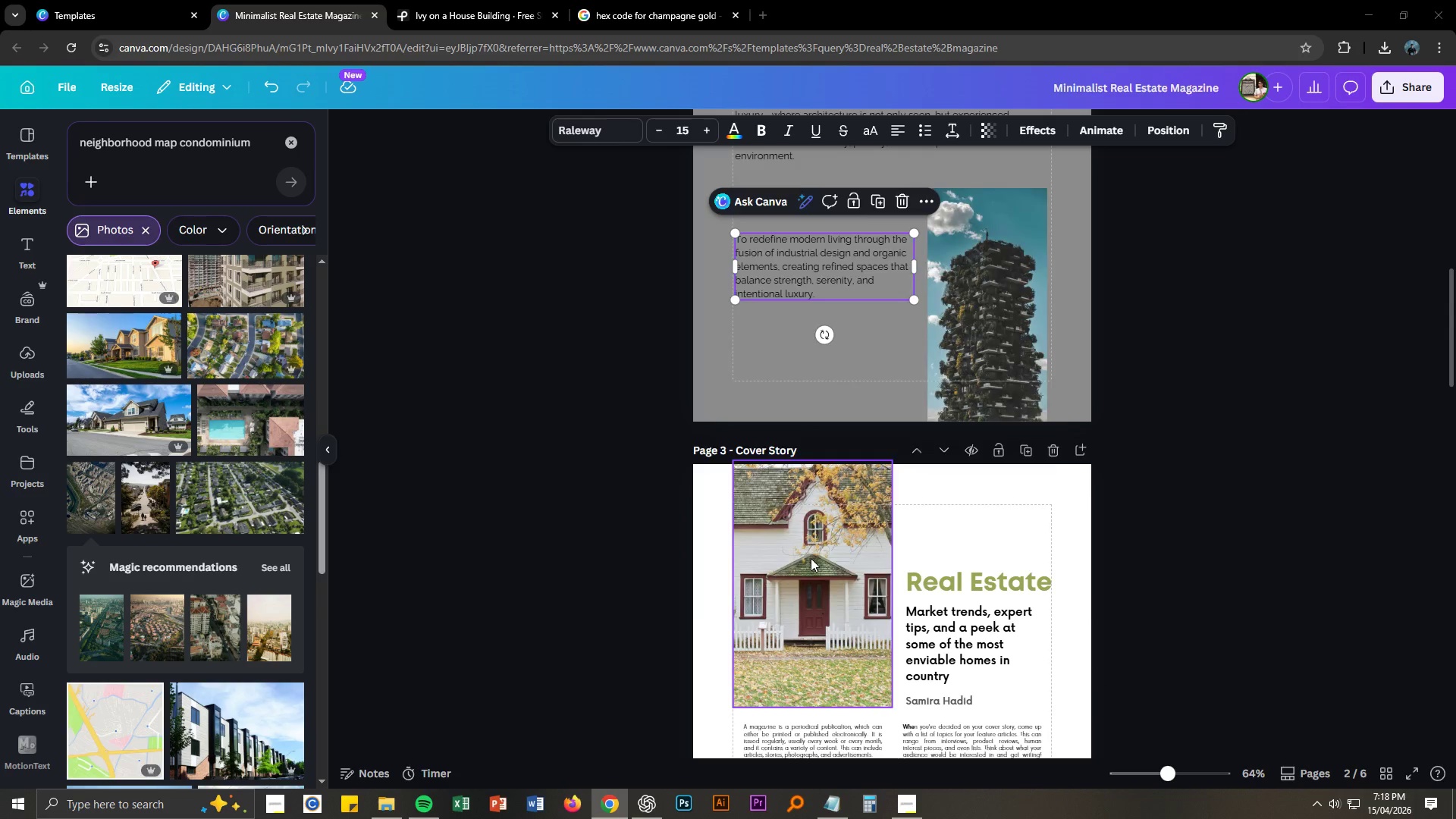 
key(Alt+Tab)
 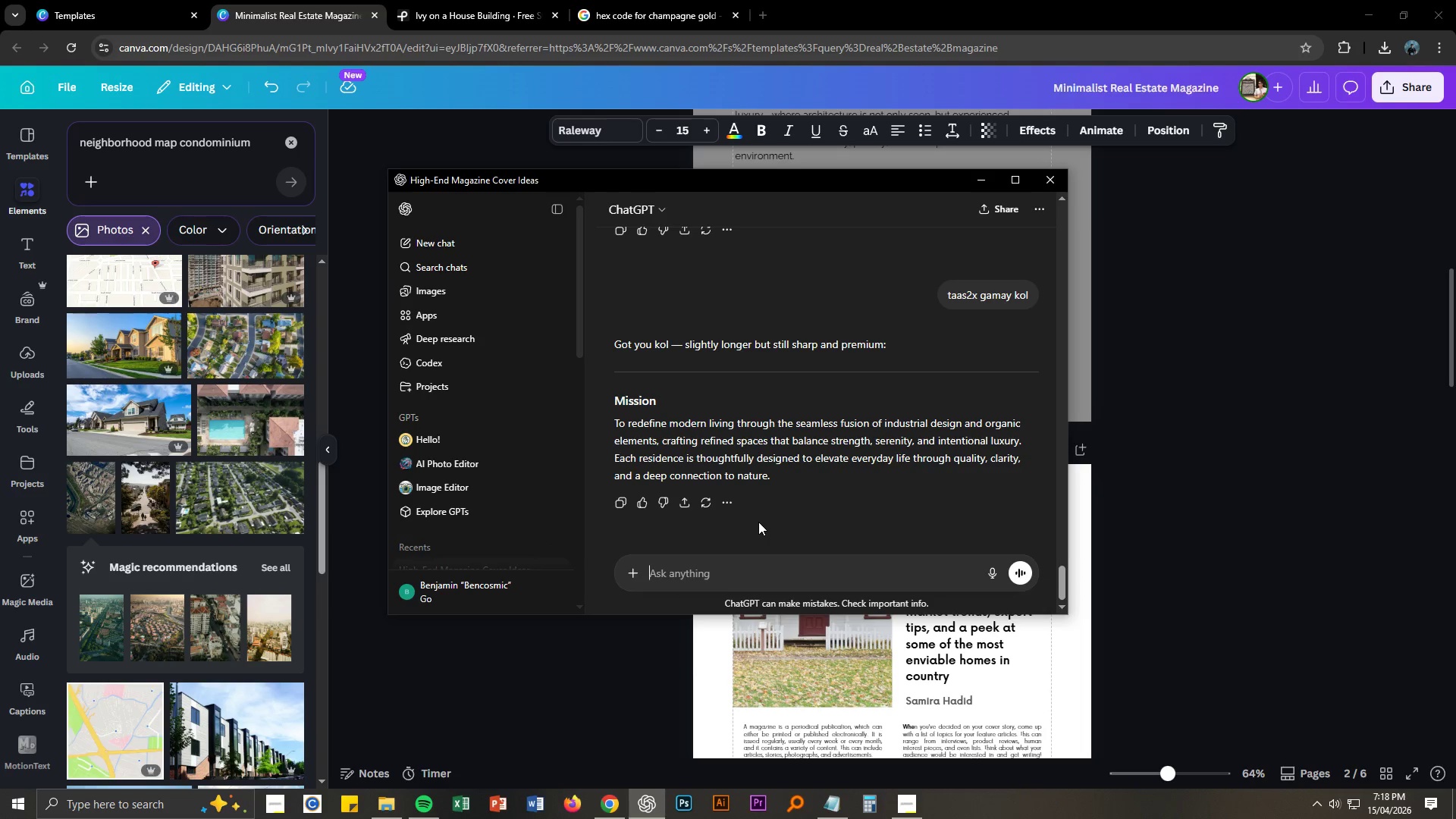 
left_click_drag(start_coordinate=[769, 473], to_coordinate=[615, 427])
 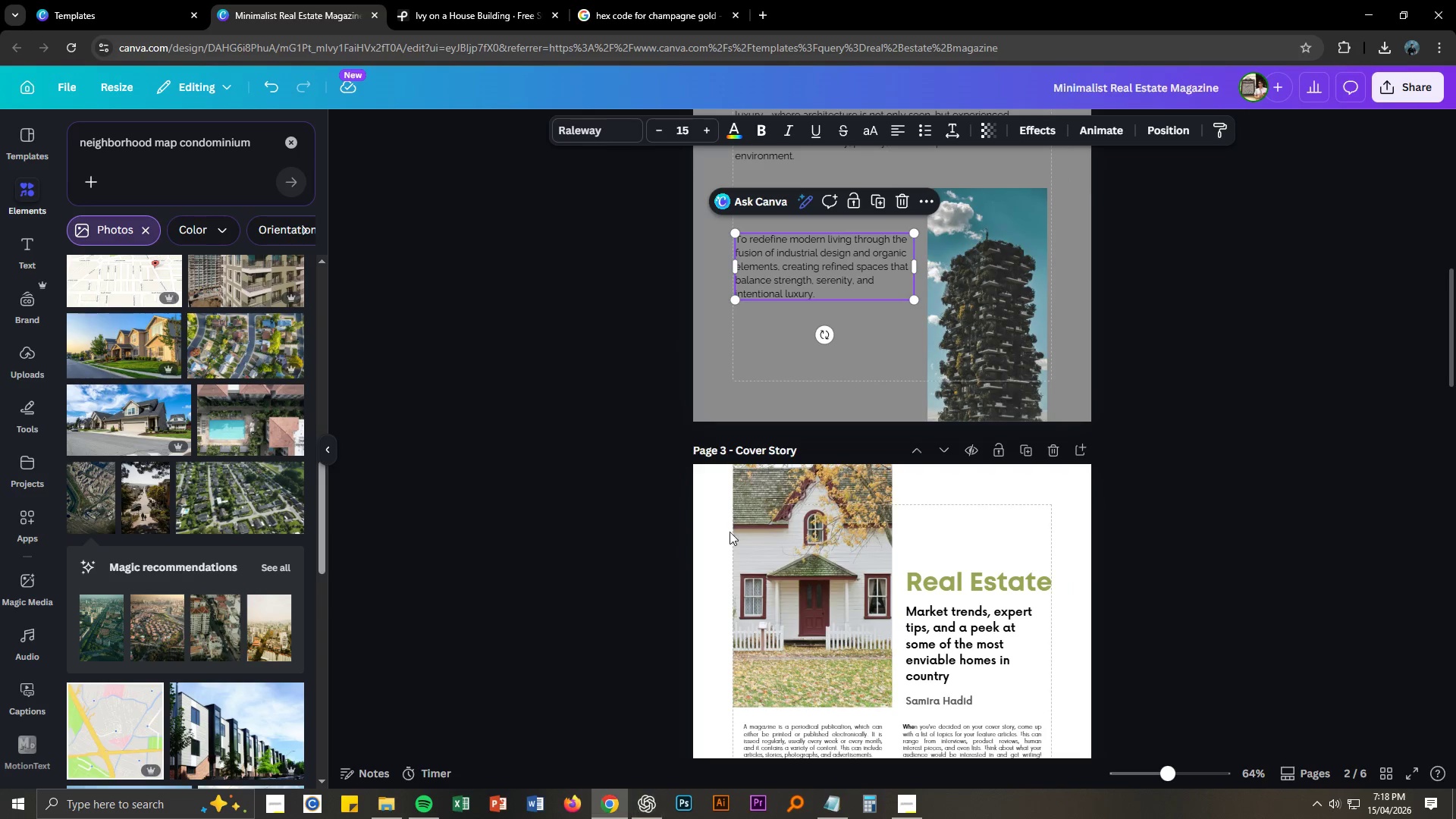 
key(Control+ControlLeft)
 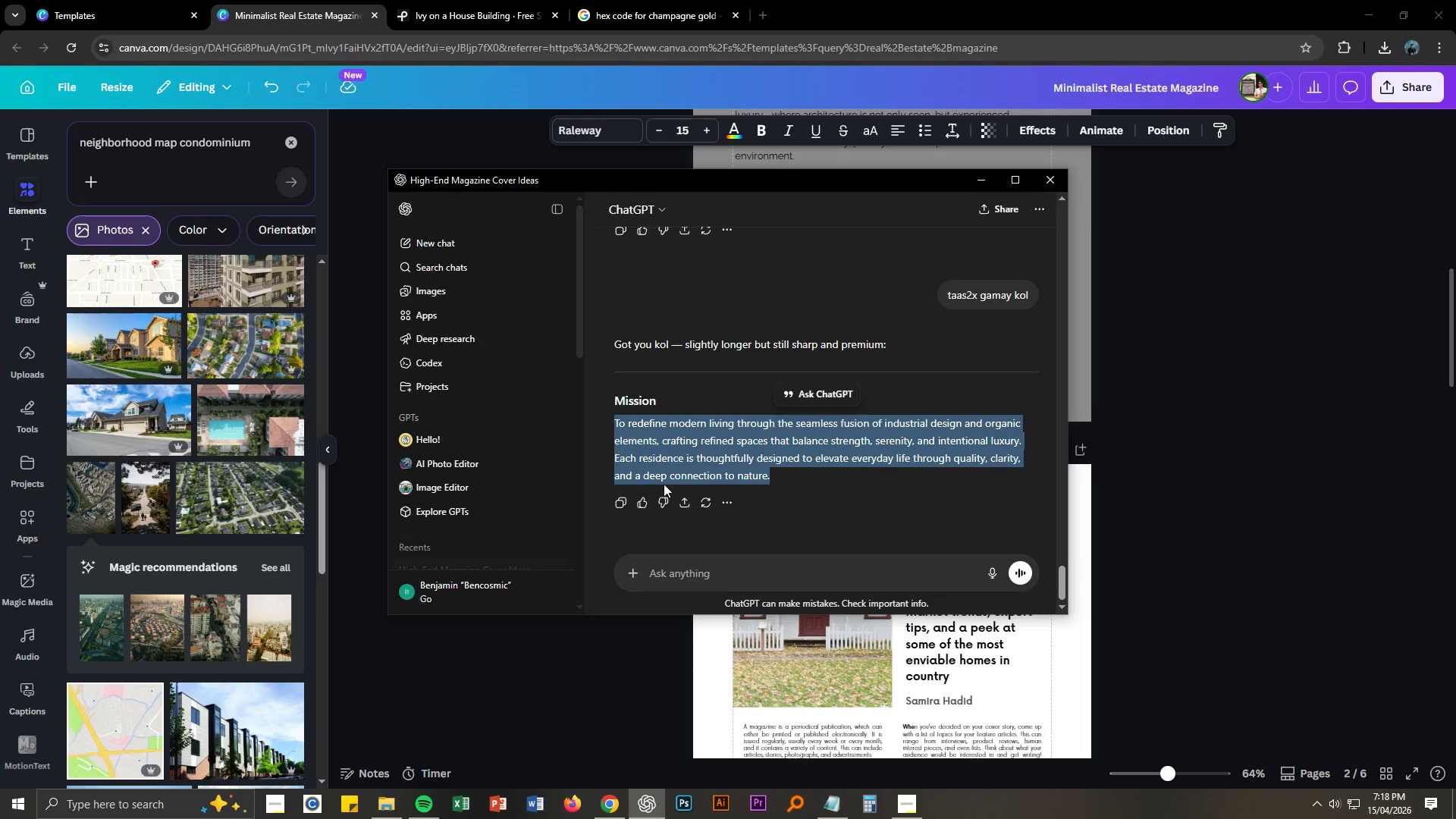 
key(Control+C)
 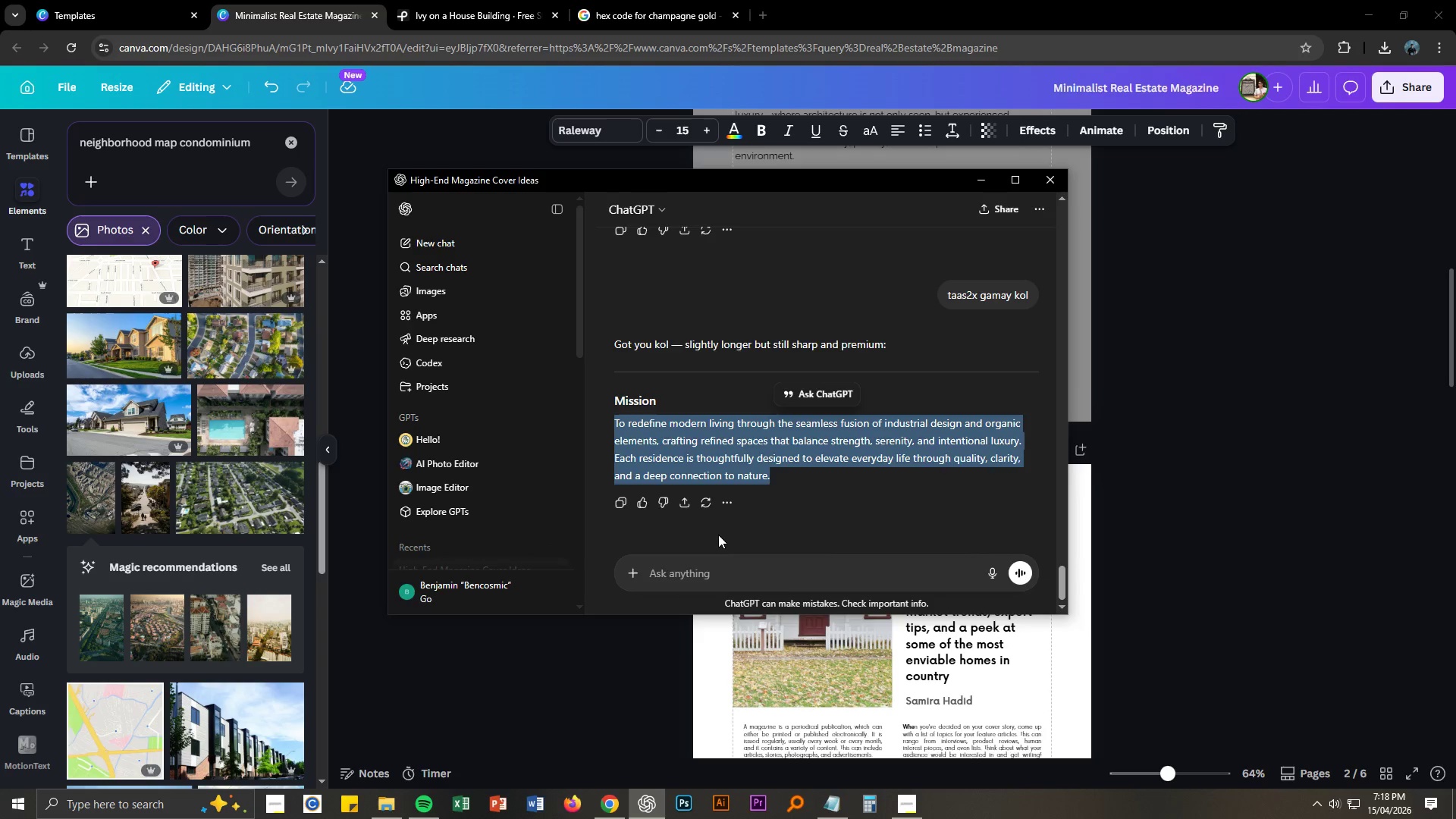 
key(Alt+AltLeft)
 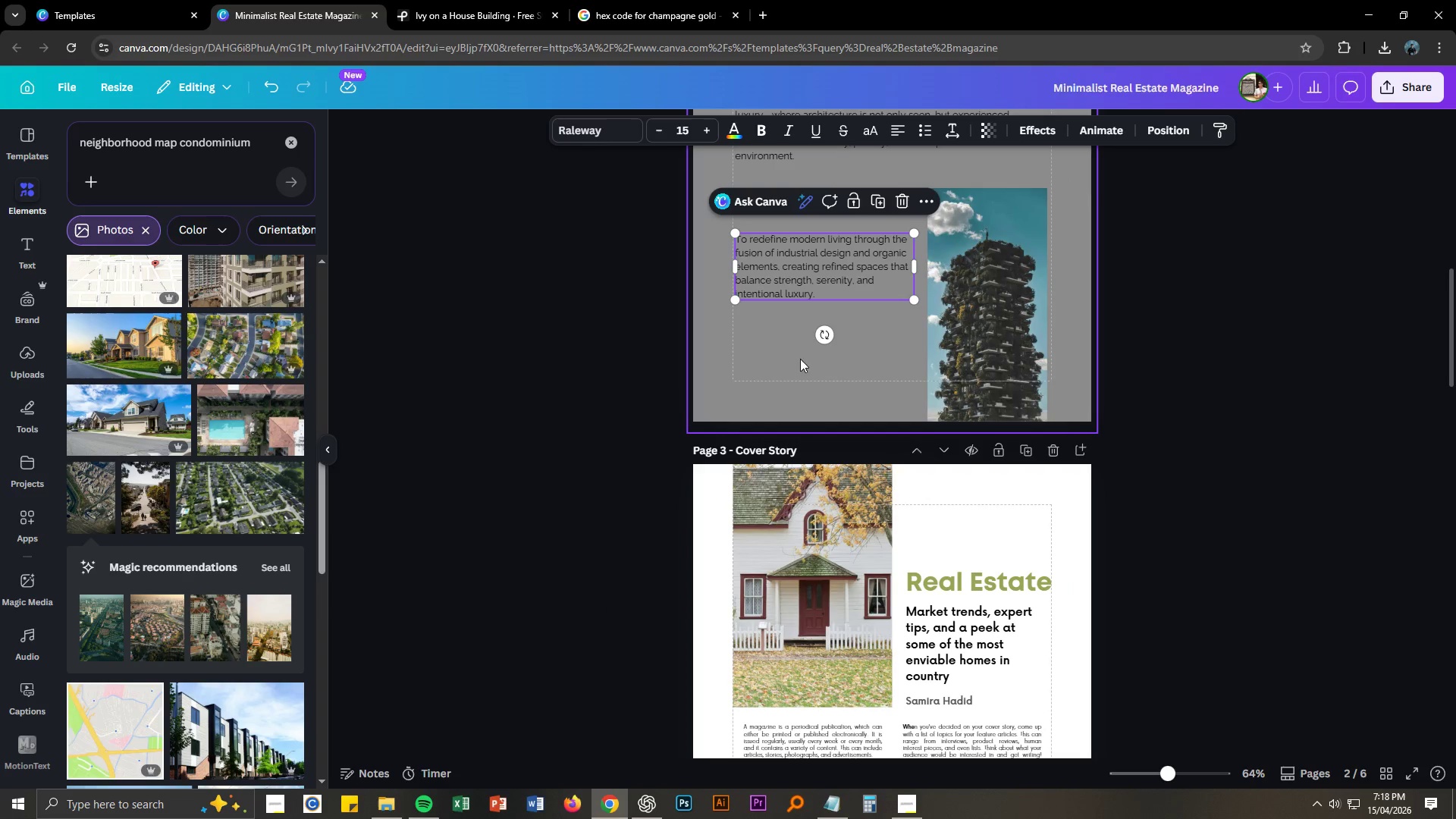 
key(Alt+AltLeft)
 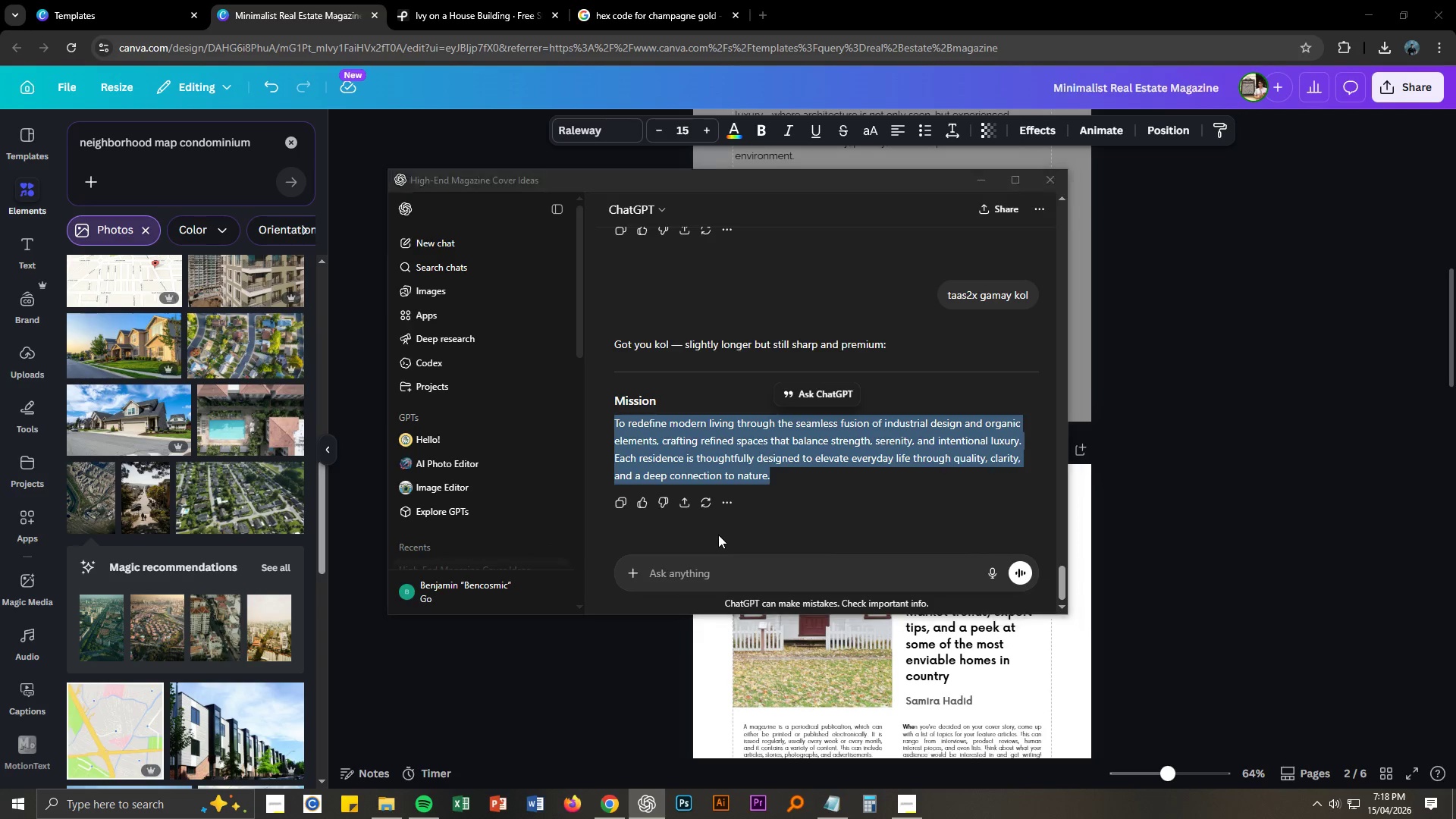 
key(Alt+Tab)
 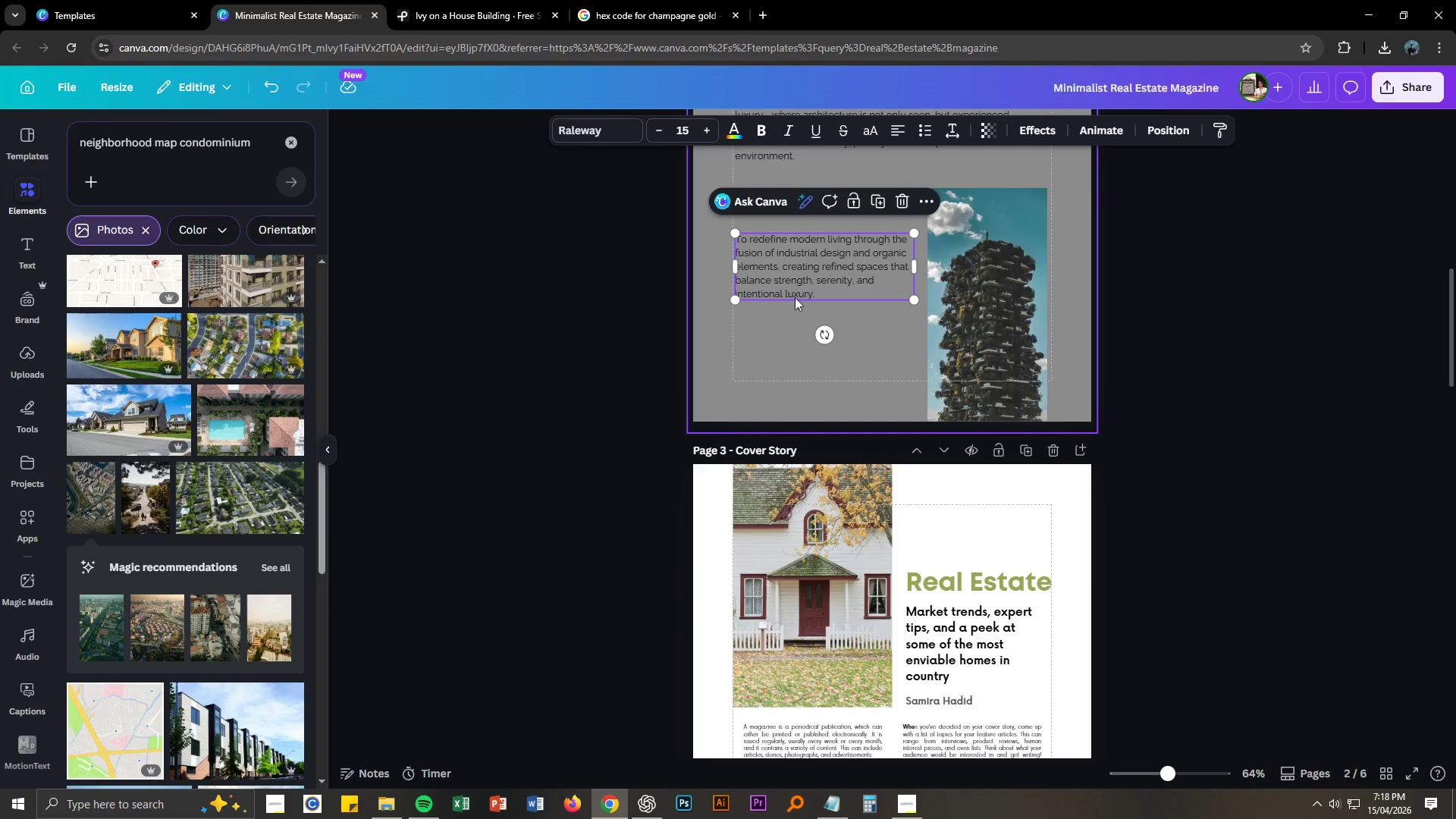 
left_click([789, 268])
 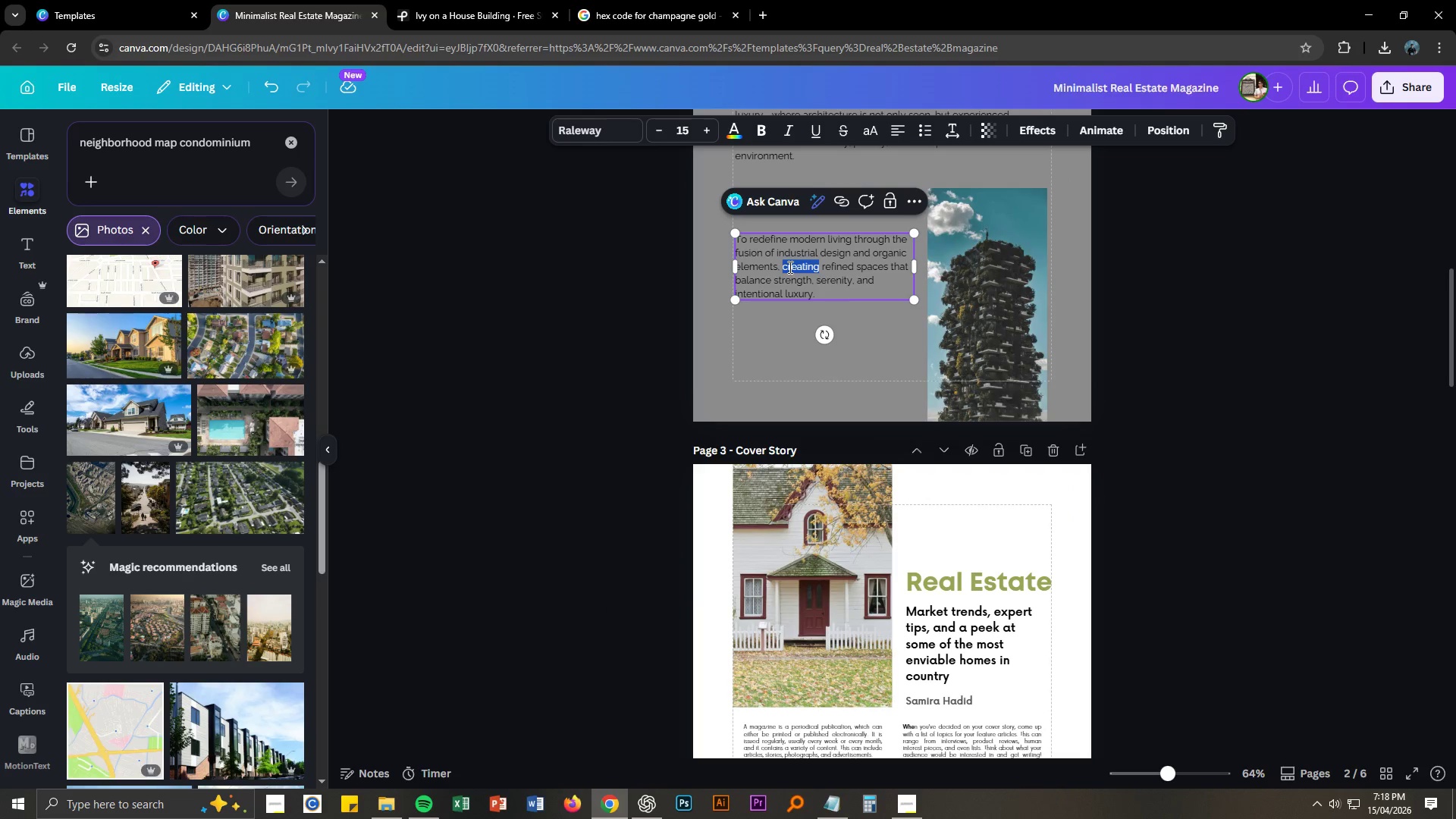 
key(Control+A)
 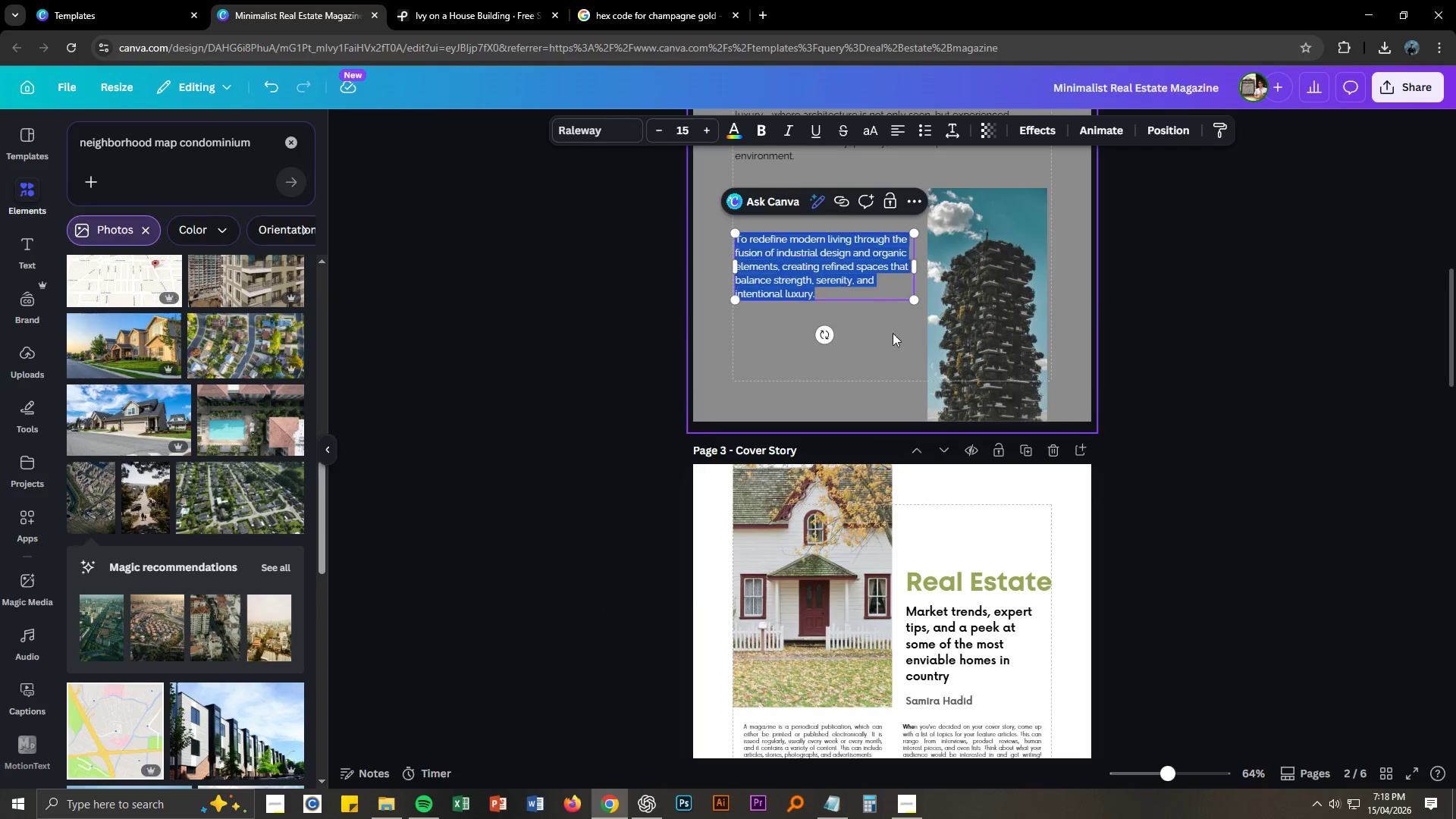 
key(Control+V)
 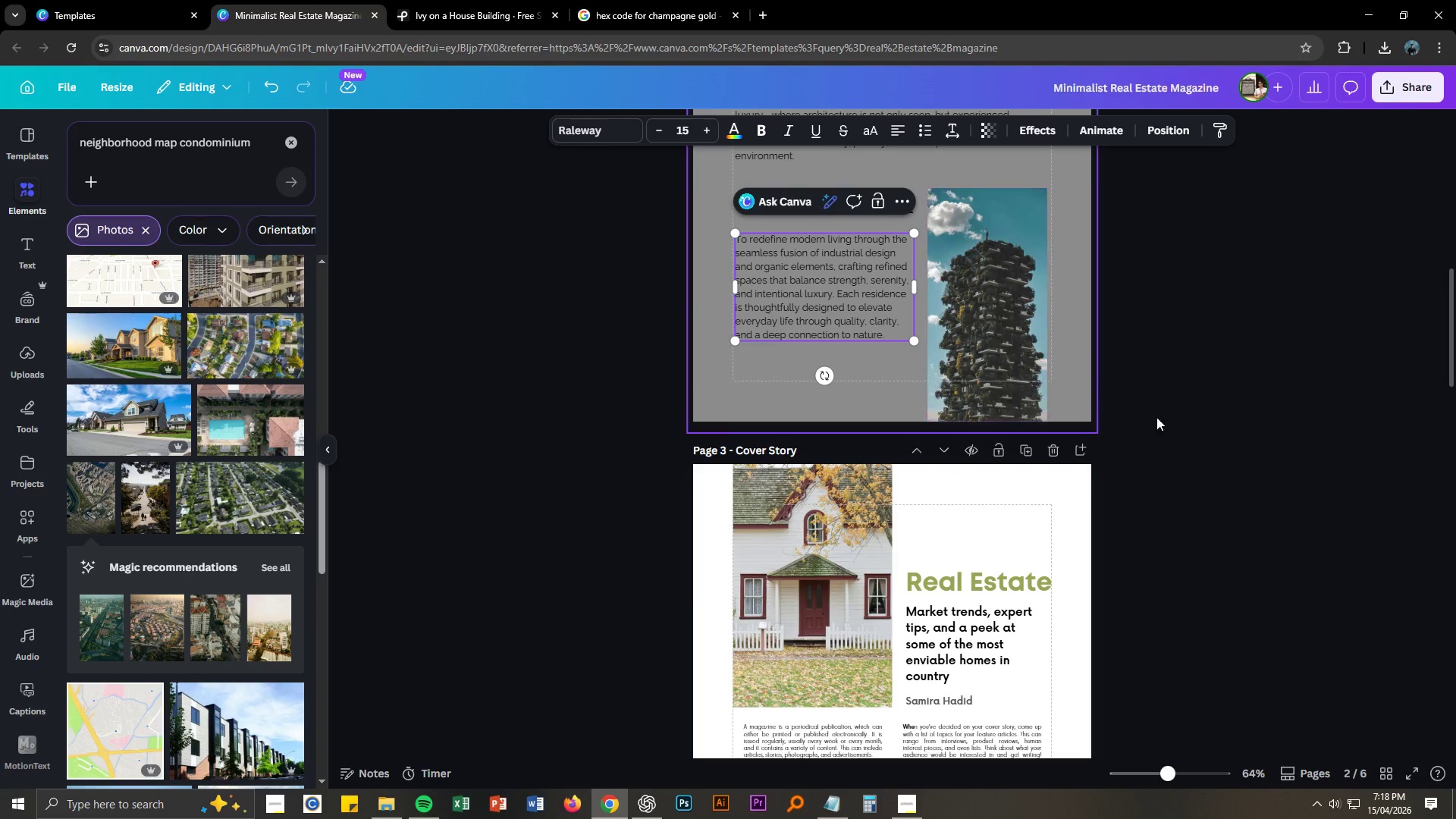 
left_click([1253, 423])
 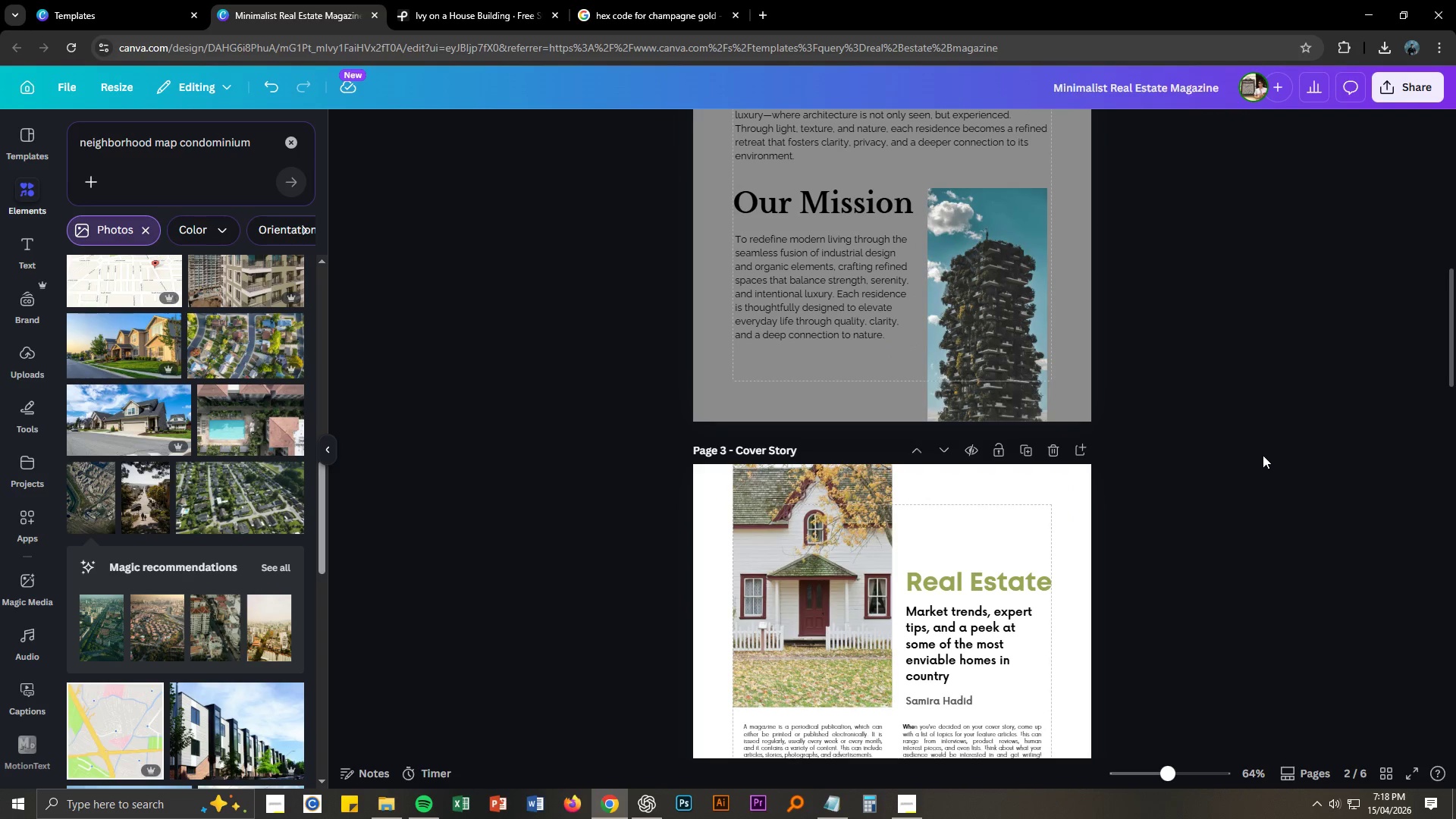 
scroll: coordinate [1263, 455], scroll_direction: up, amount: 2.0
 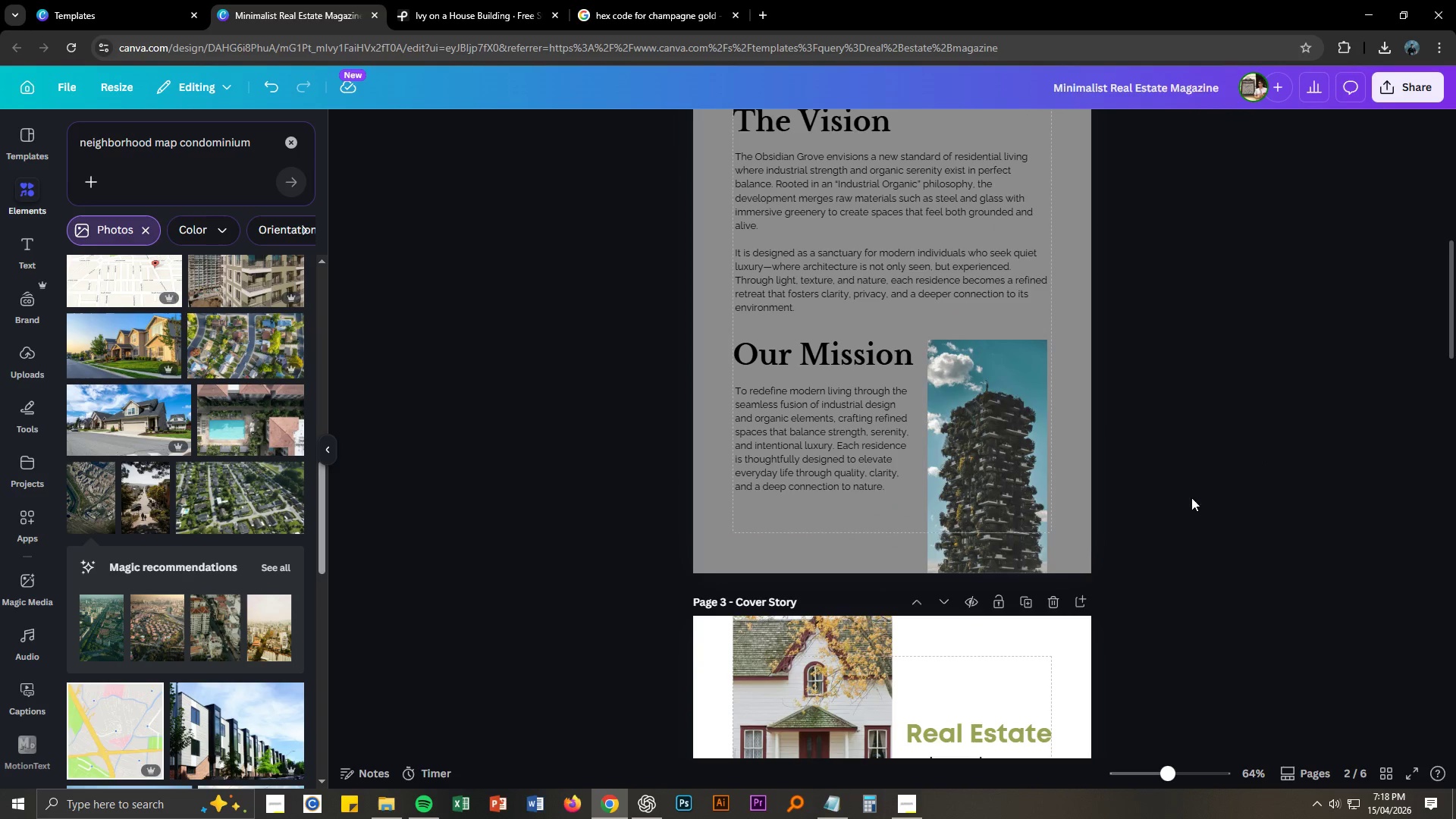 
left_click([1244, 499])
 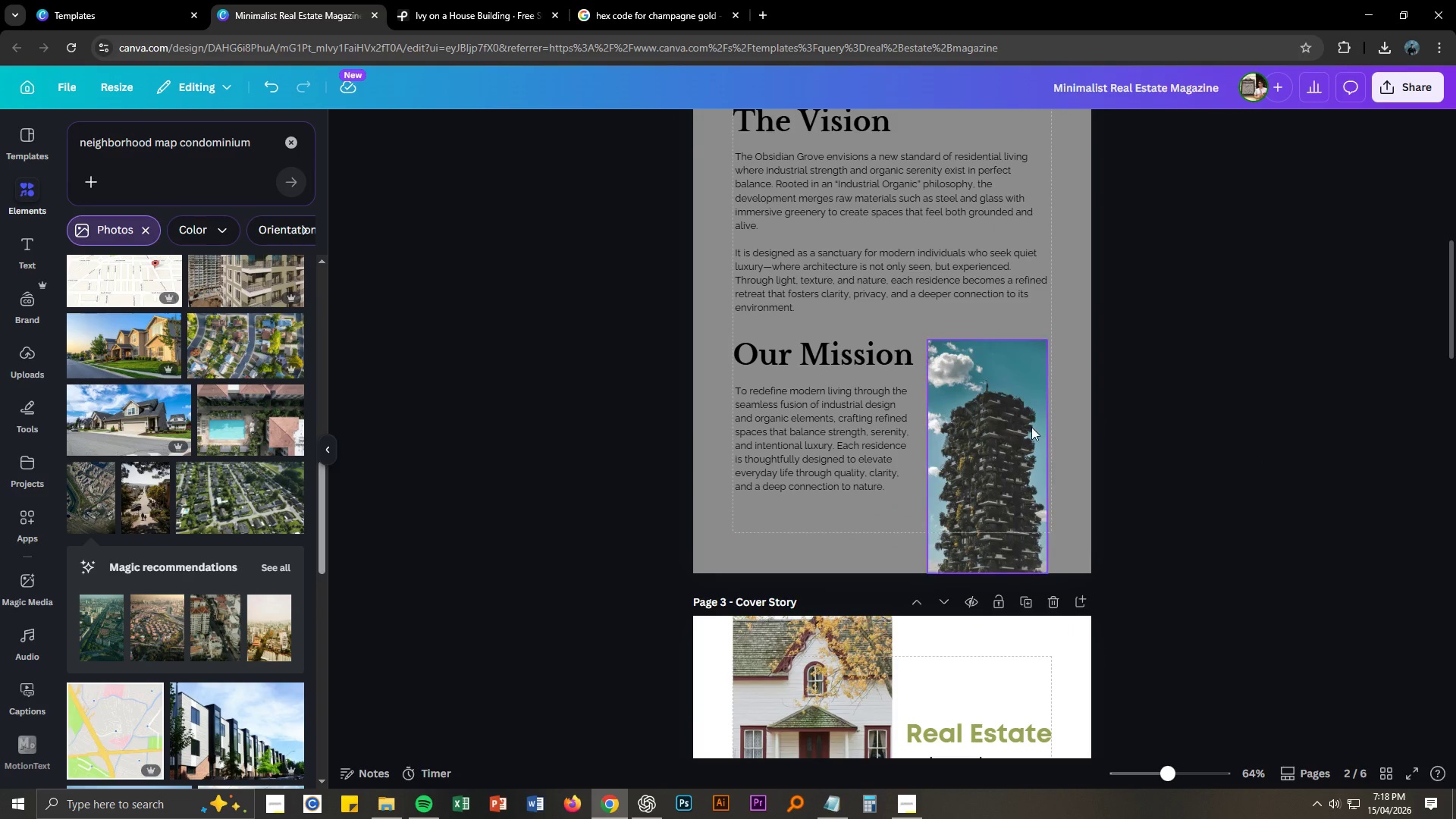 
left_click([1031, 426])
 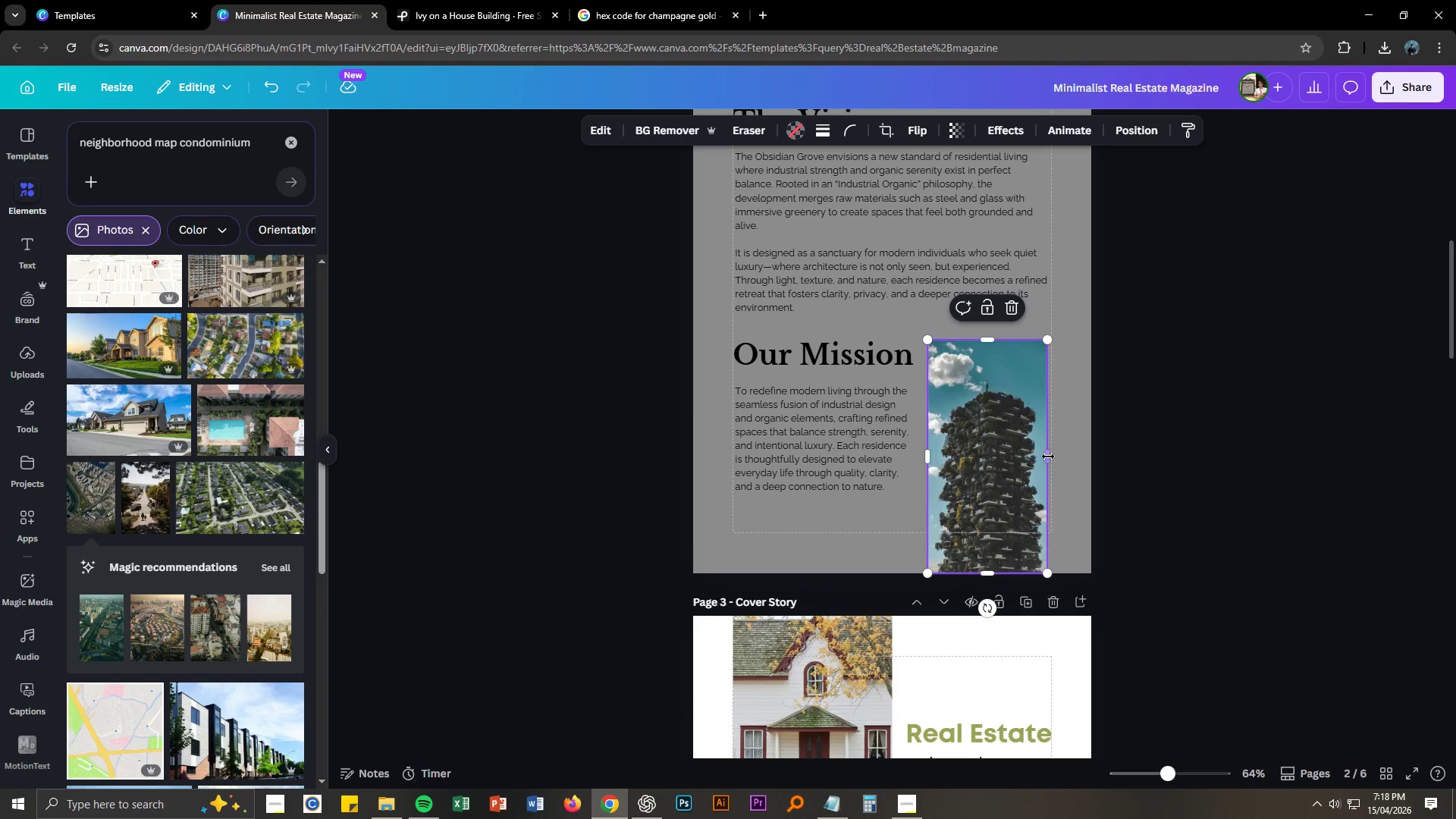 
left_click_drag(start_coordinate=[1048, 457], to_coordinate=[1083, 454])
 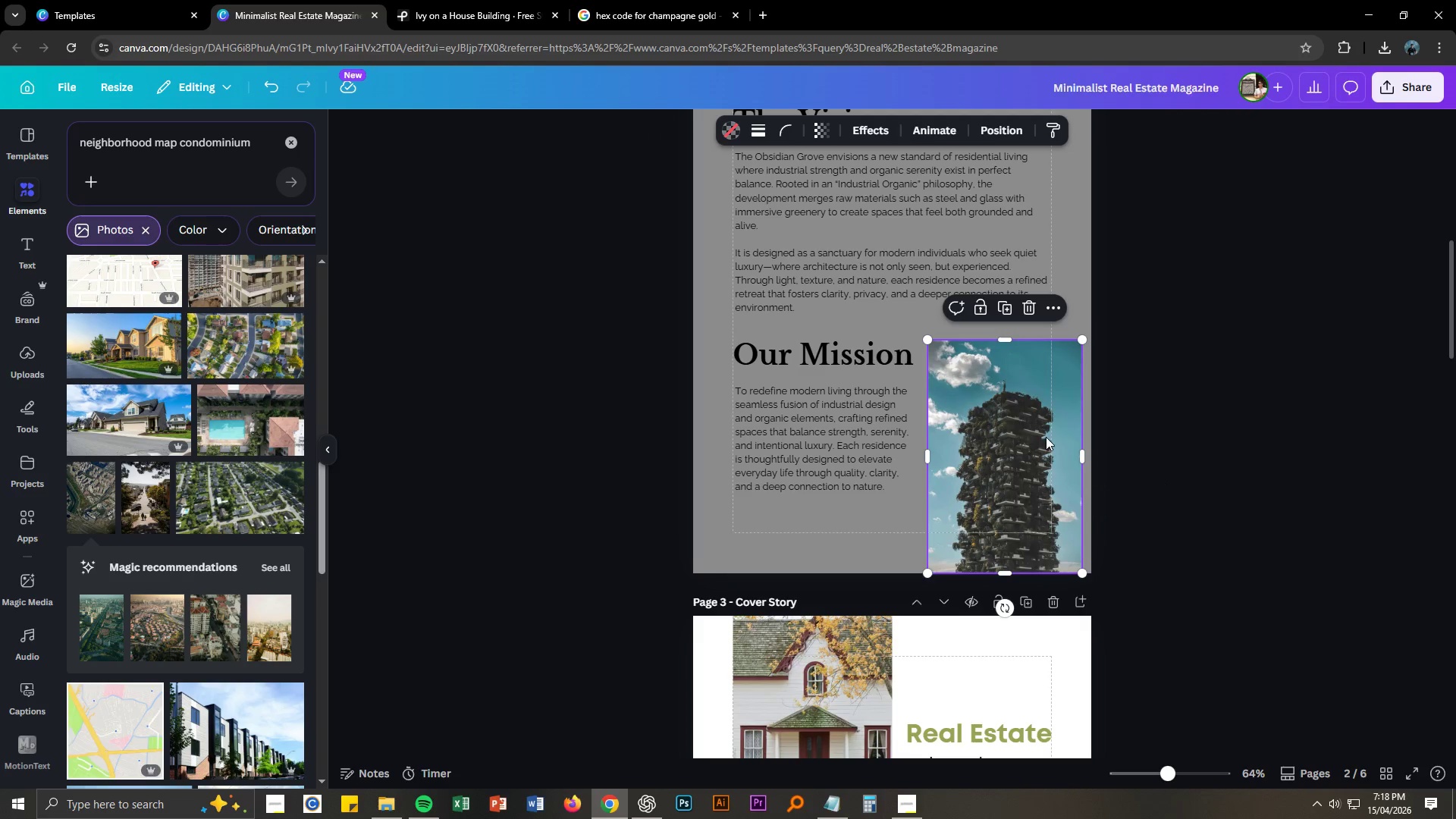 
left_click_drag(start_coordinate=[1031, 433], to_coordinate=[1022, 433])
 